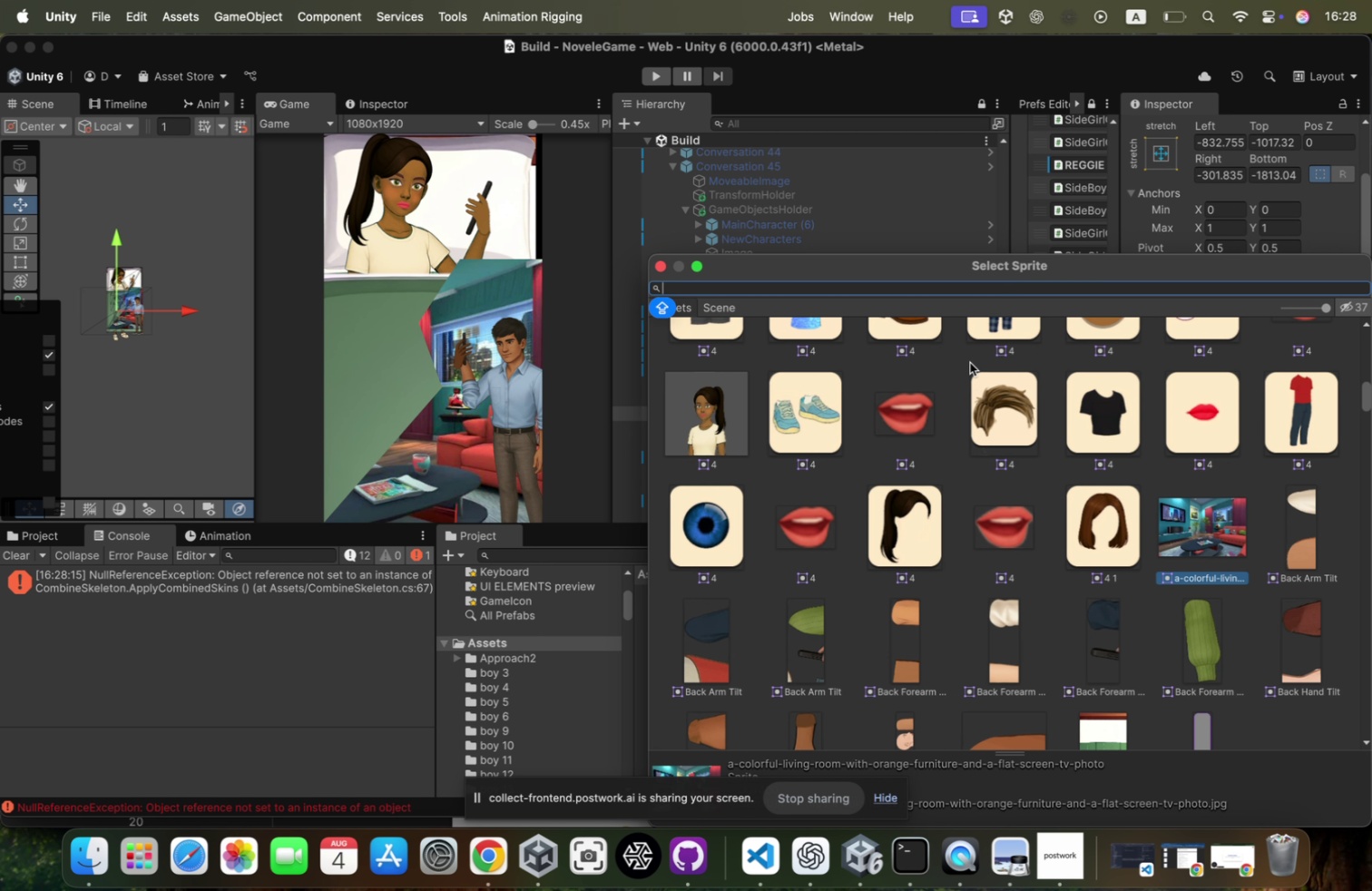 
type(COFF)
 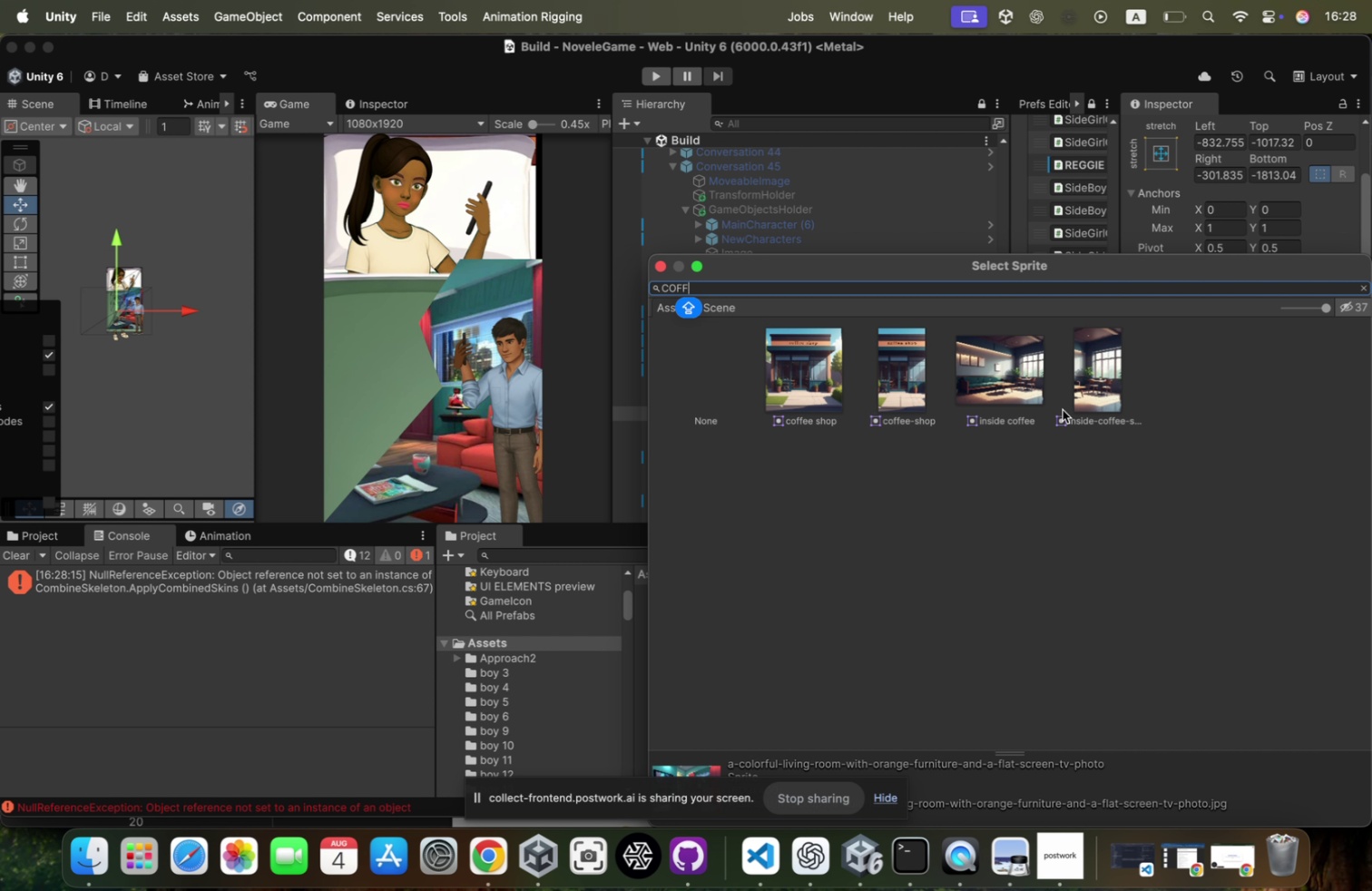 
left_click([1089, 388])
 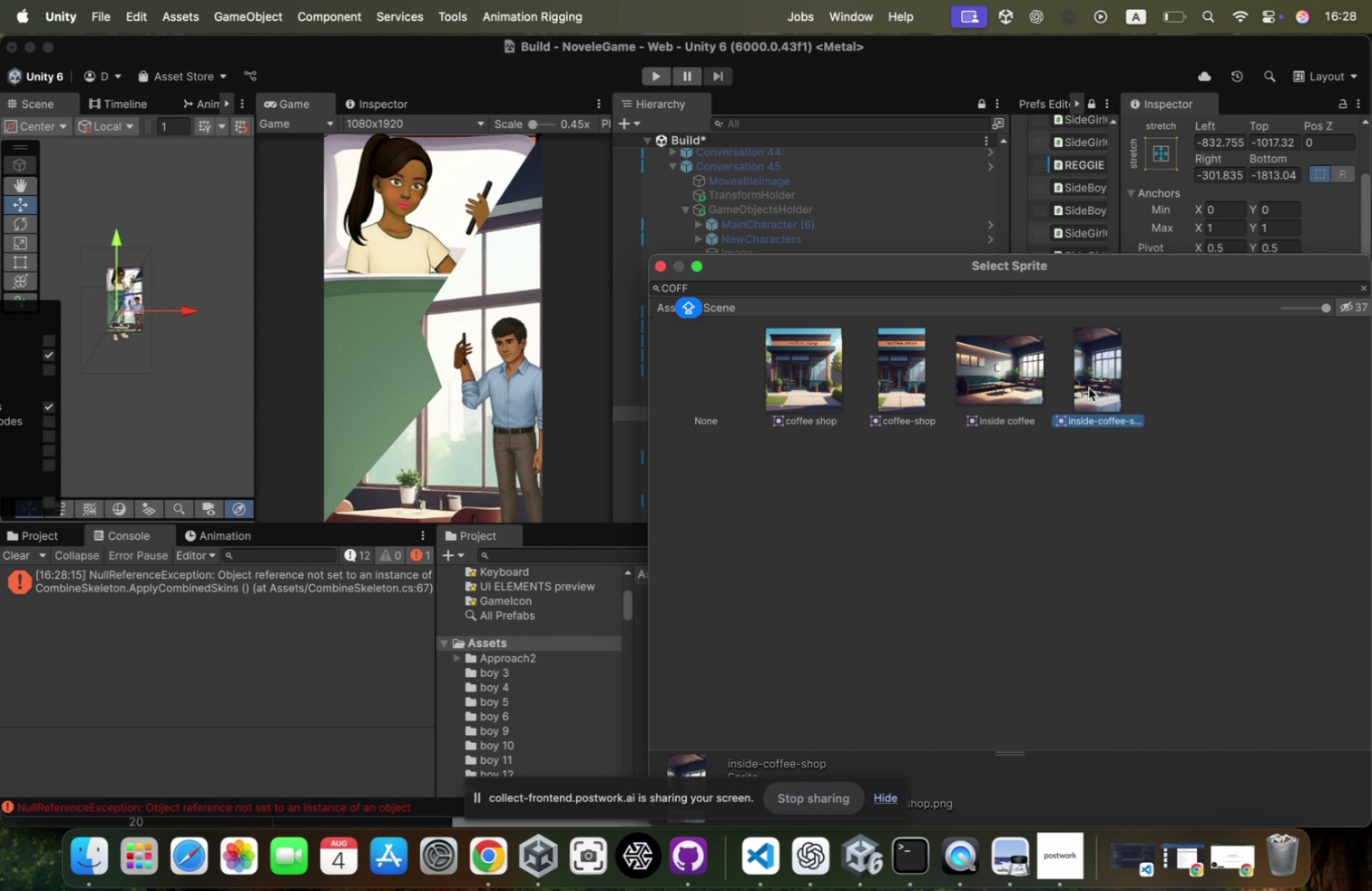 
double_click([1085, 387])
 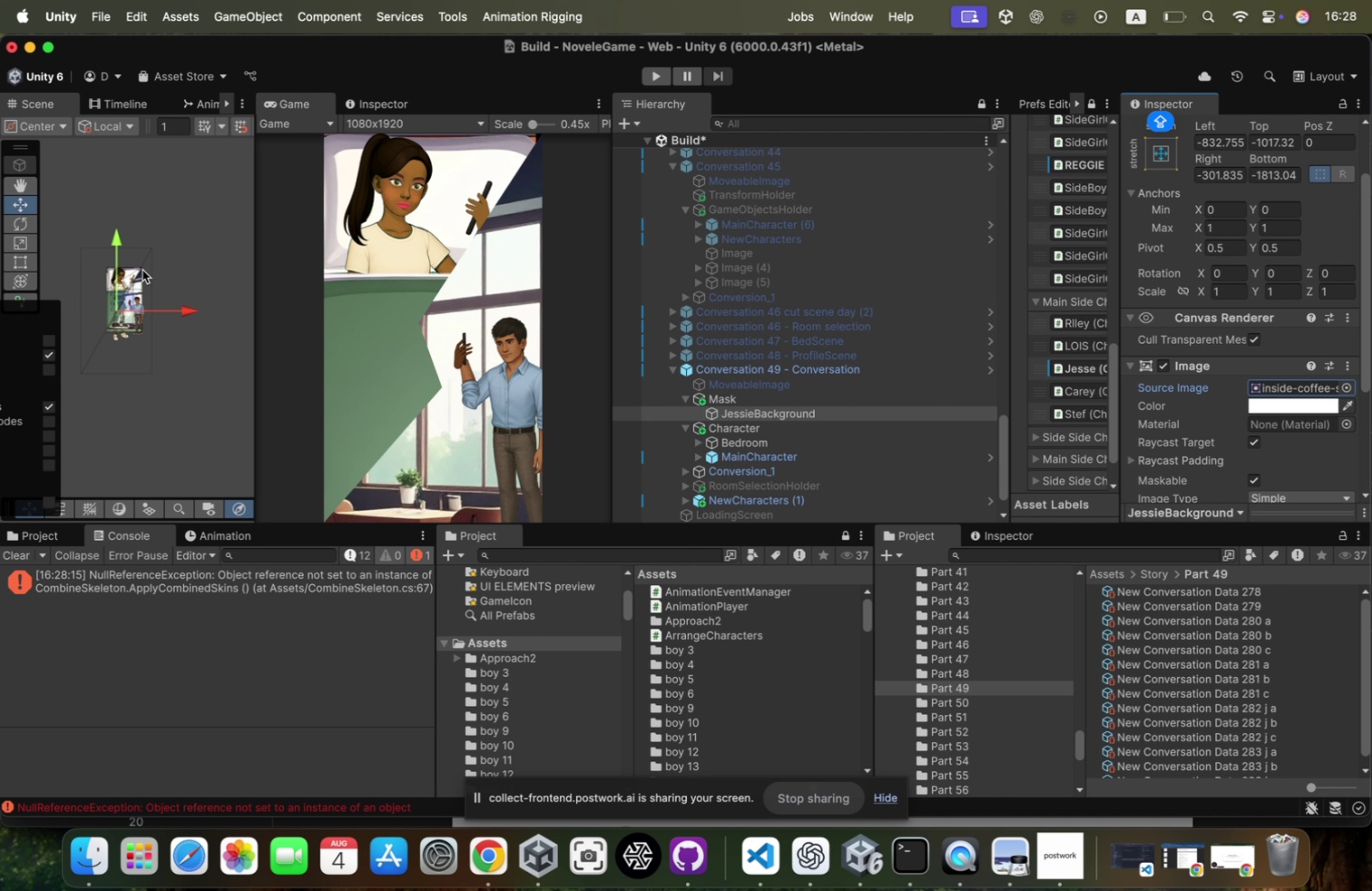 
left_click_drag(start_coordinate=[133, 292], to_coordinate=[138, 279])
 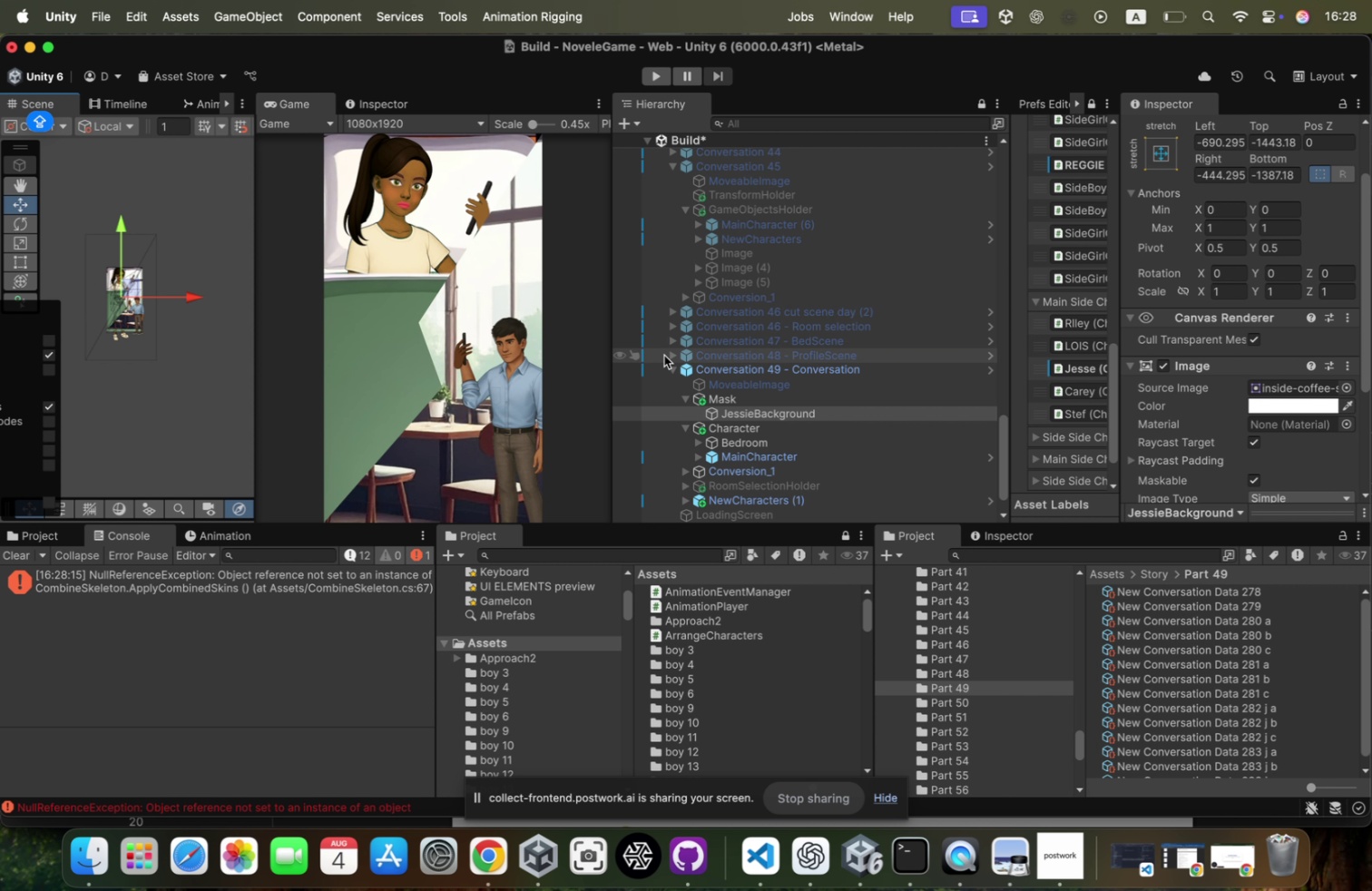 
key(T)
 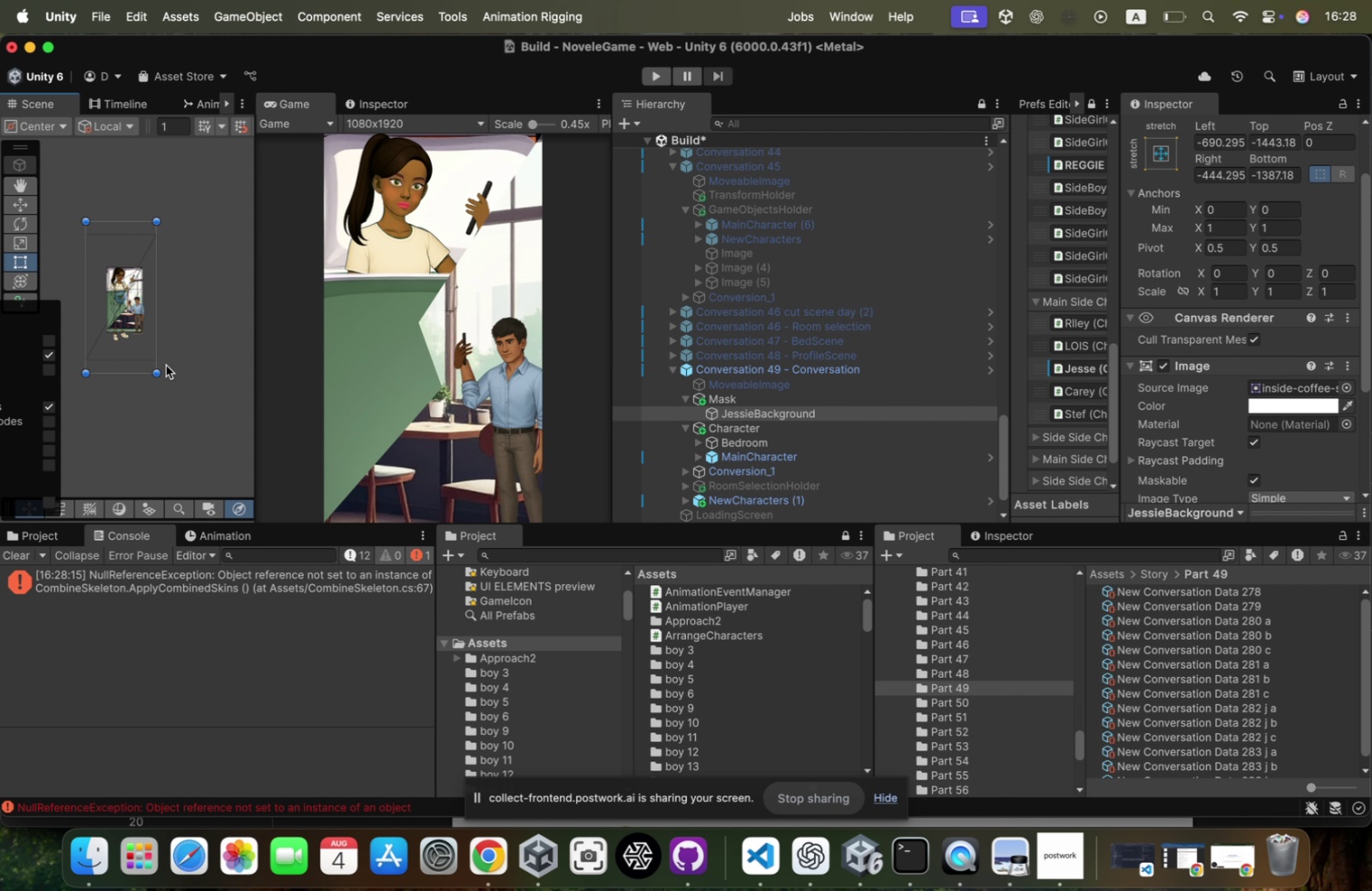 
left_click_drag(start_coordinate=[159, 368], to_coordinate=[138, 363])
 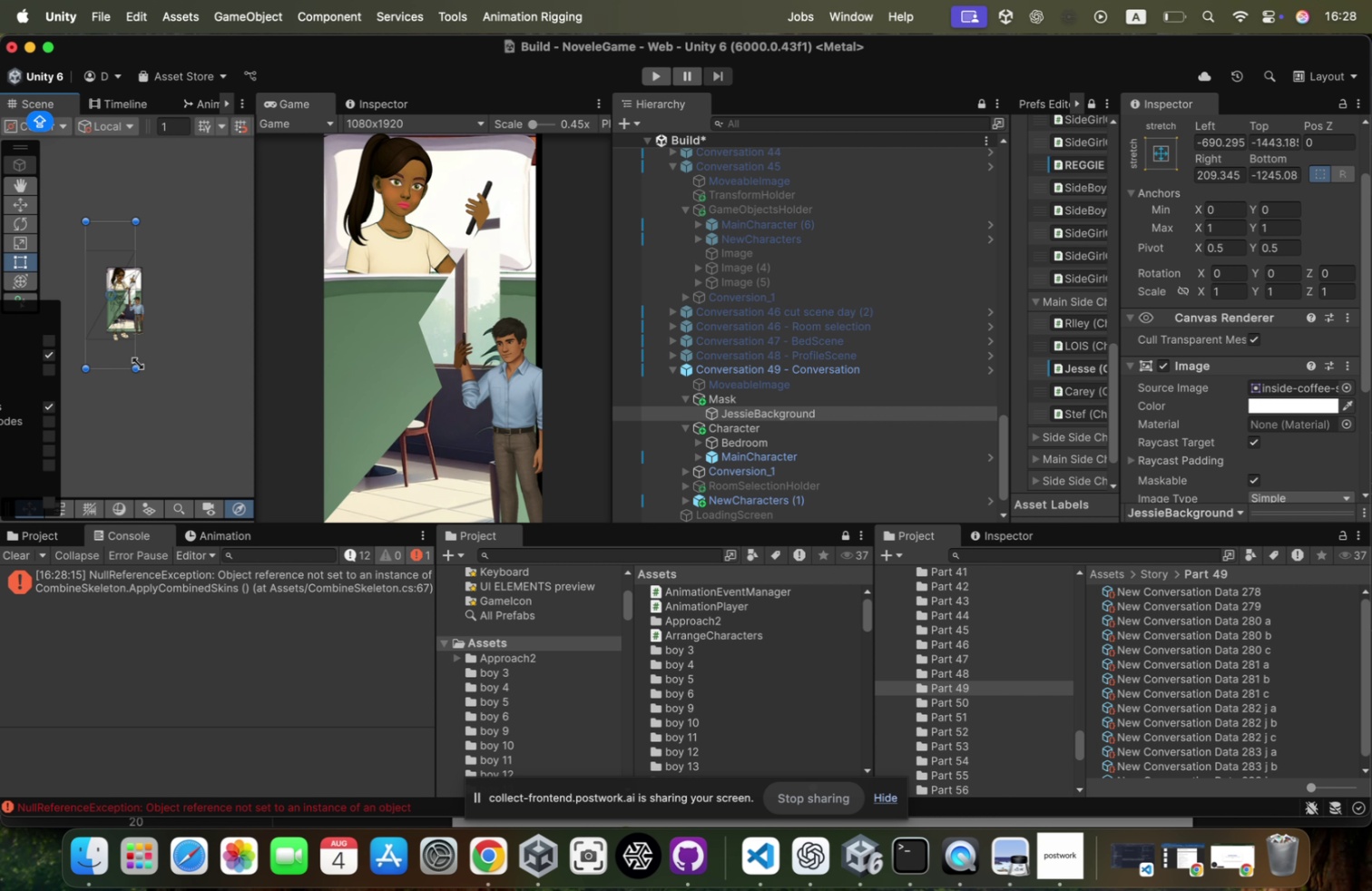 
left_click_drag(start_coordinate=[126, 359], to_coordinate=[142, 362])
 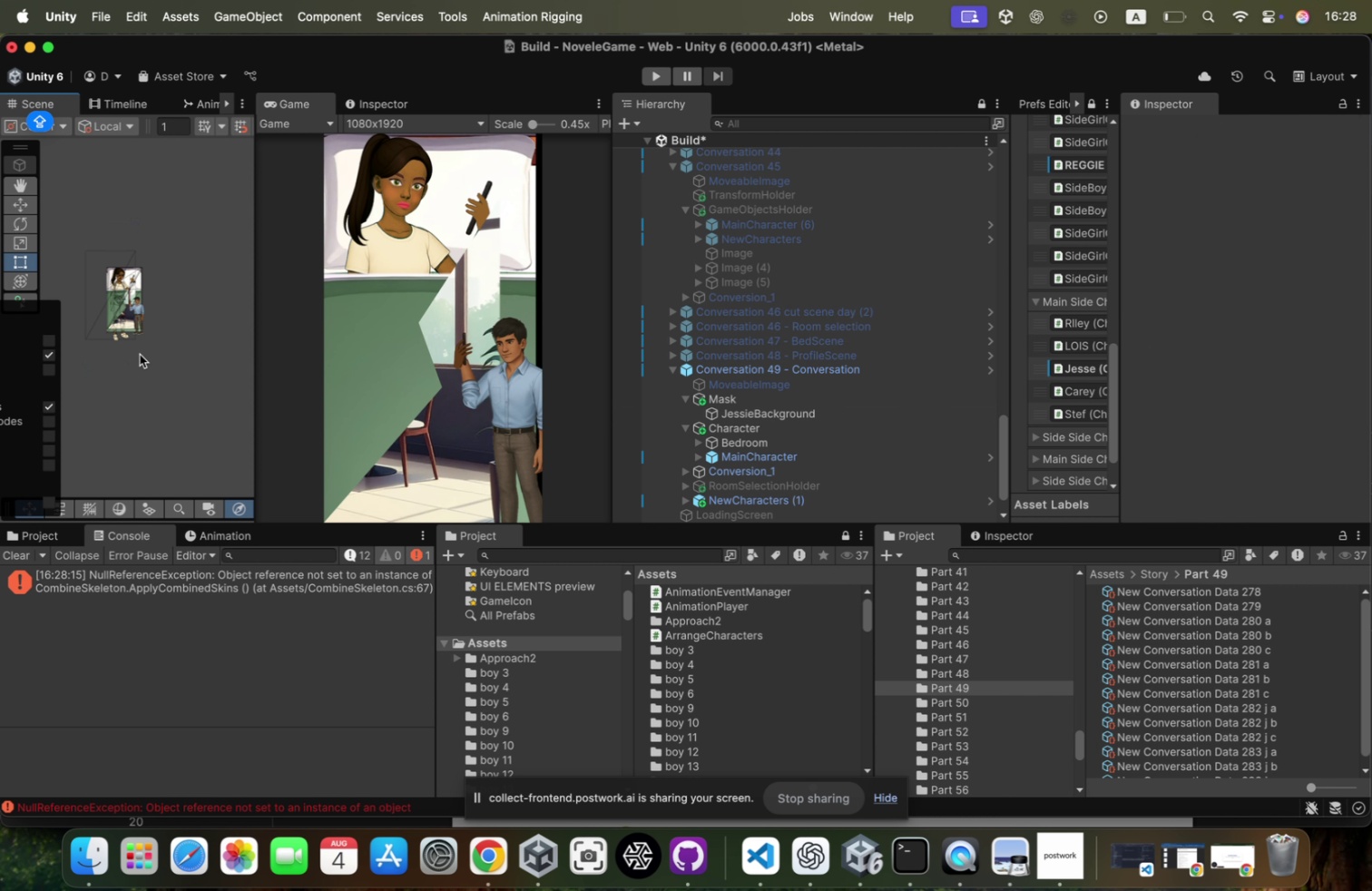 
key(Meta+CommandLeft)
 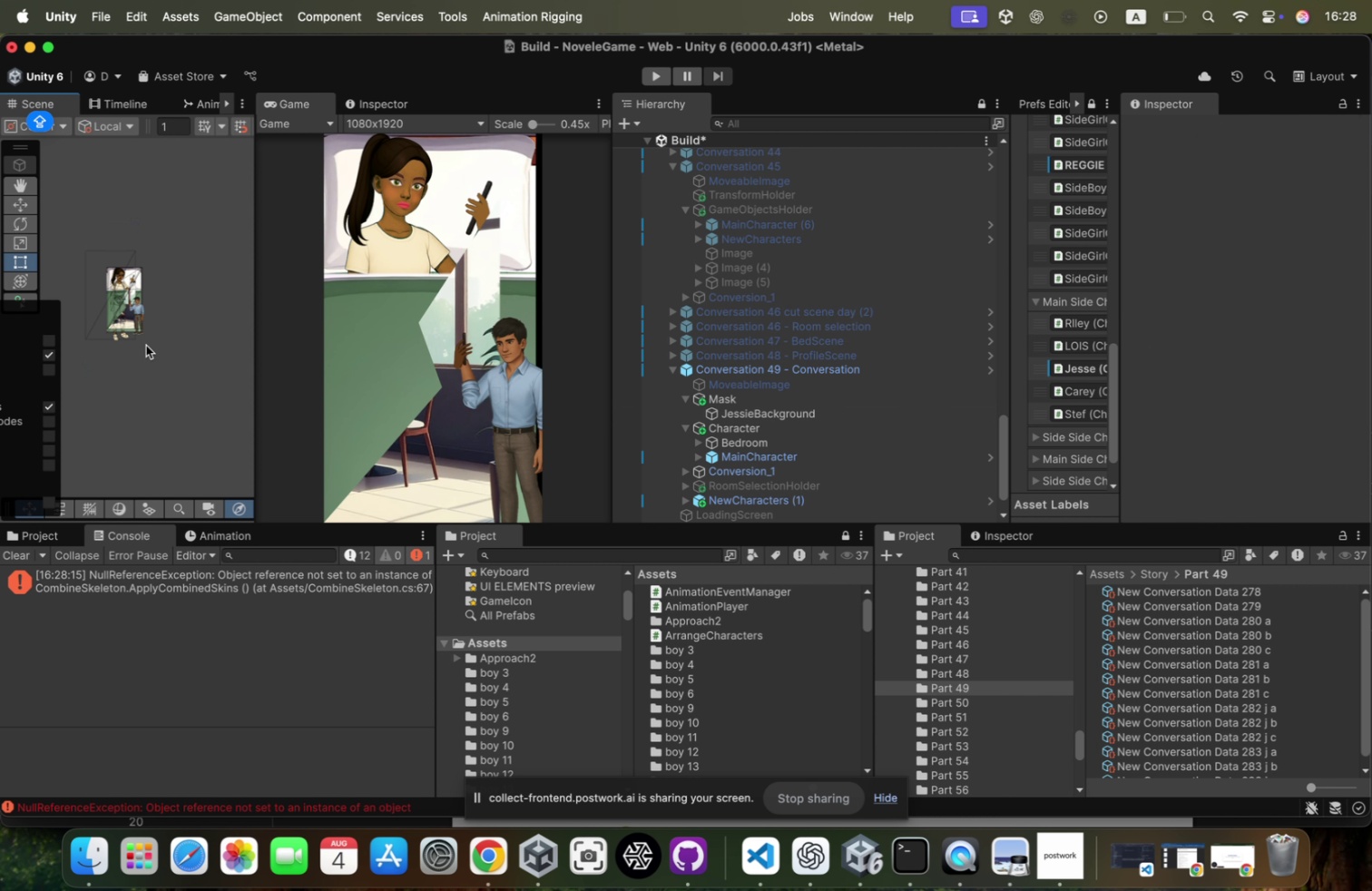 
key(Meta+CommandLeft)
 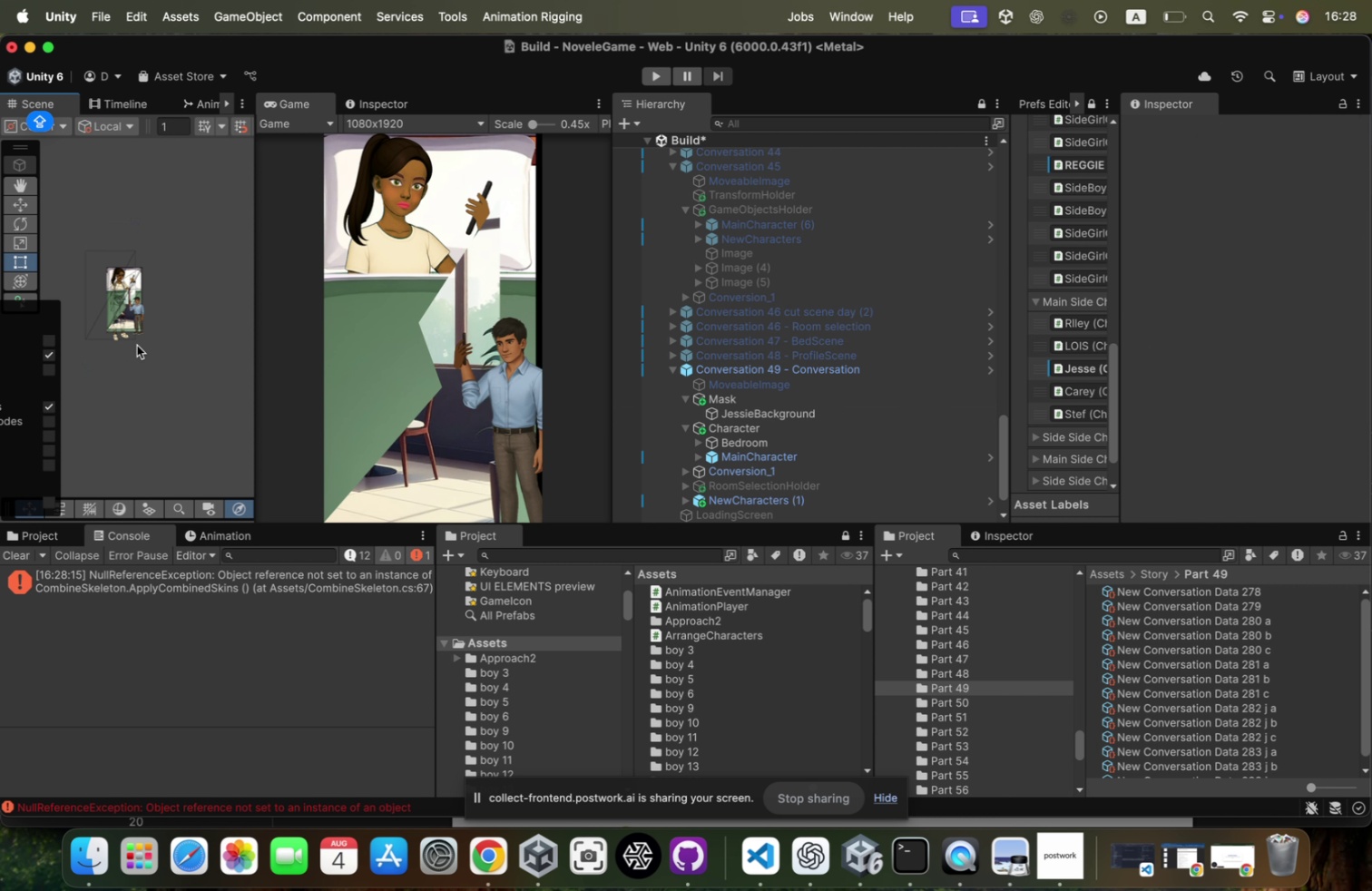 
key(Meta+Z)
 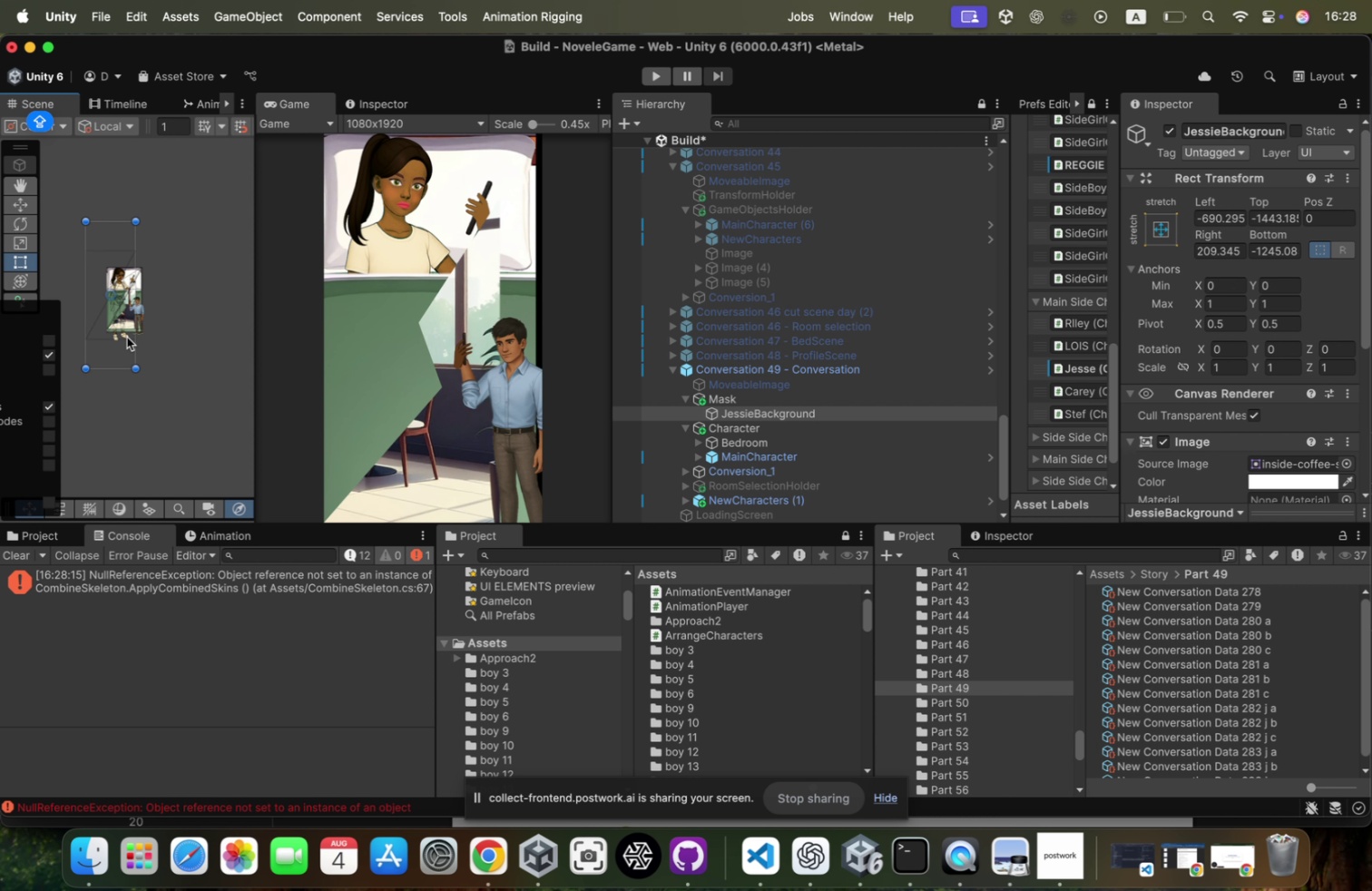 
left_click_drag(start_coordinate=[123, 352], to_coordinate=[140, 352])
 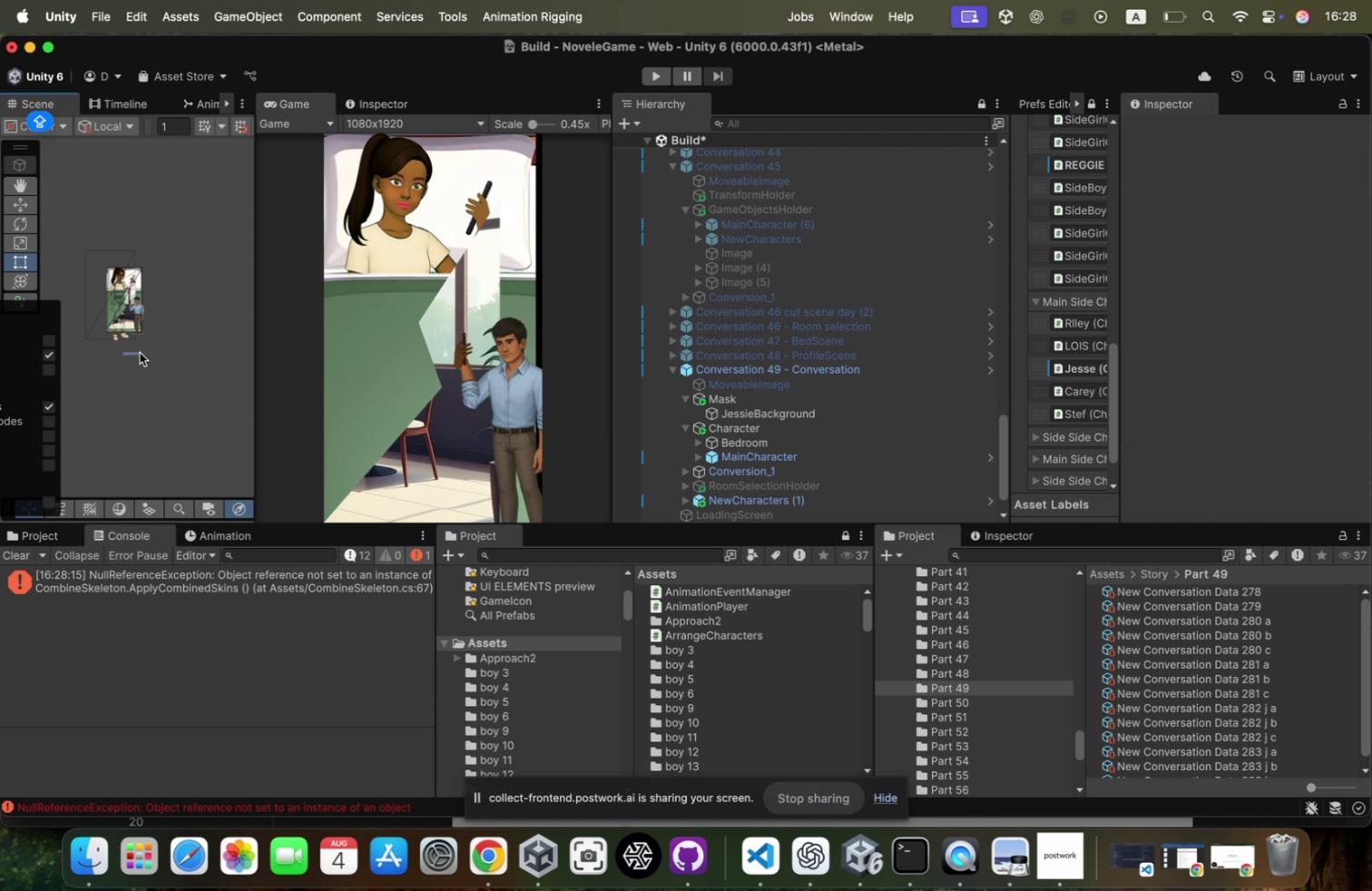 
key(Meta+CommandLeft)
 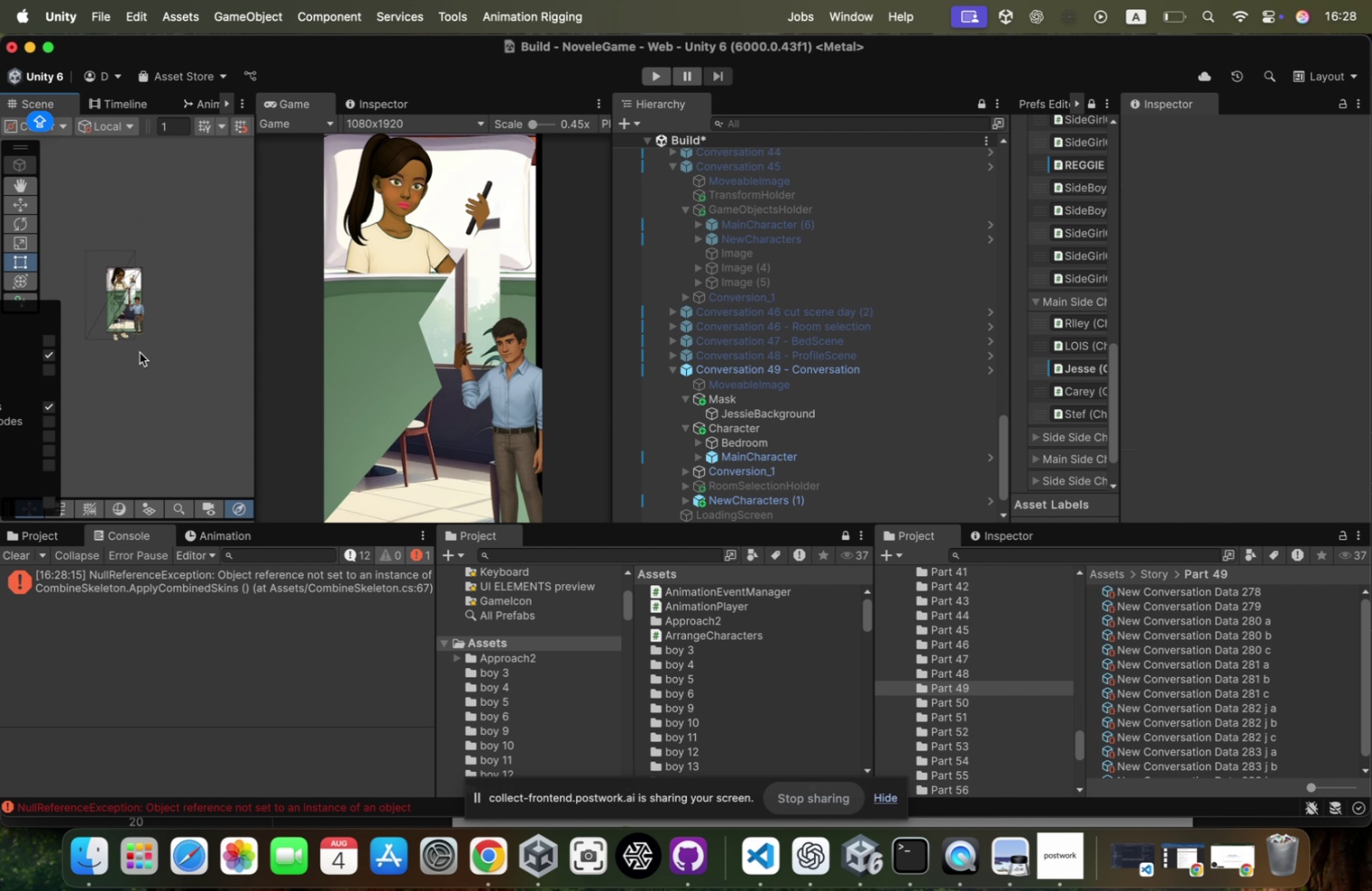 
key(Meta+Z)
 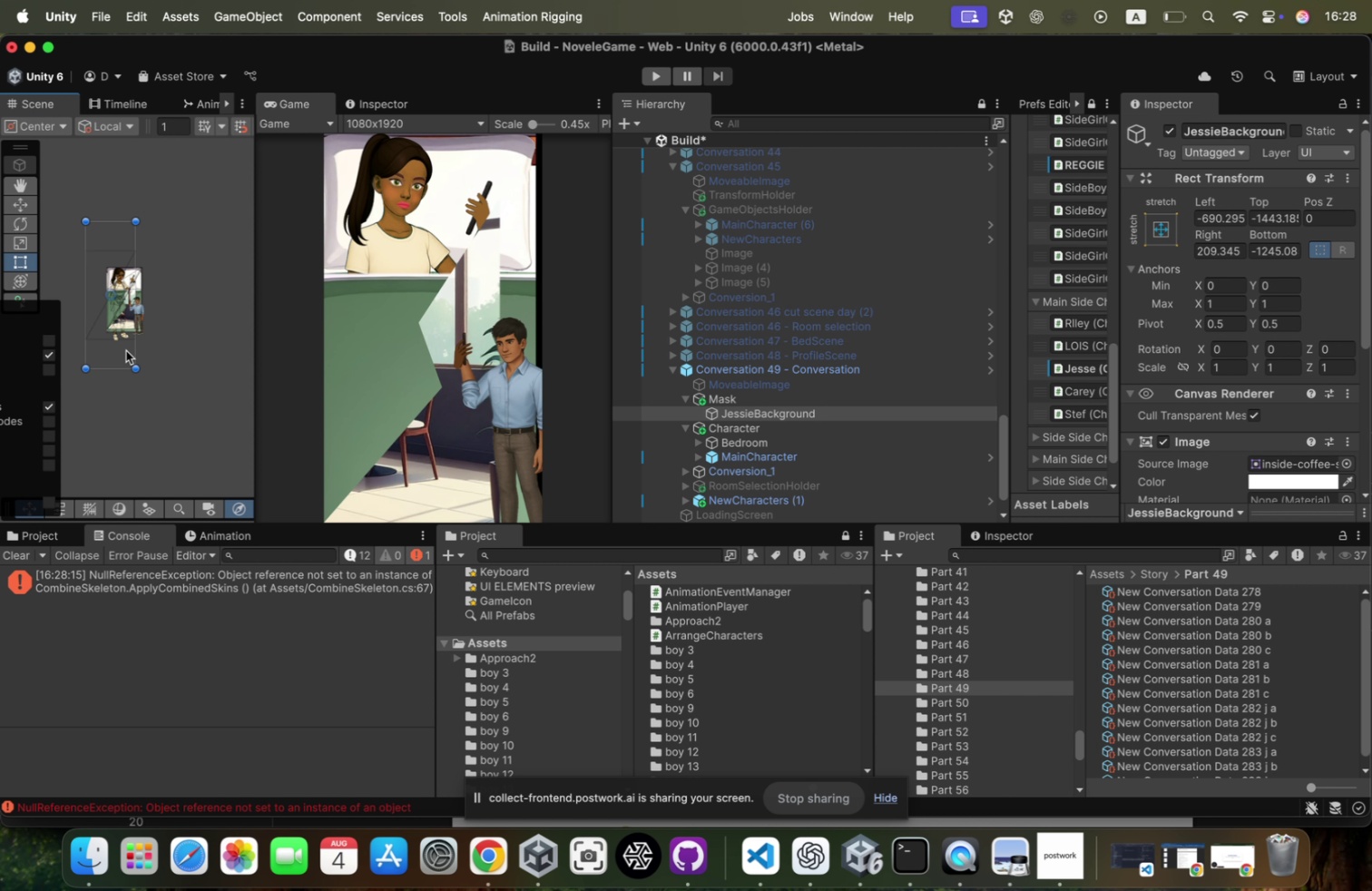 
left_click_drag(start_coordinate=[122, 351], to_coordinate=[150, 353])
 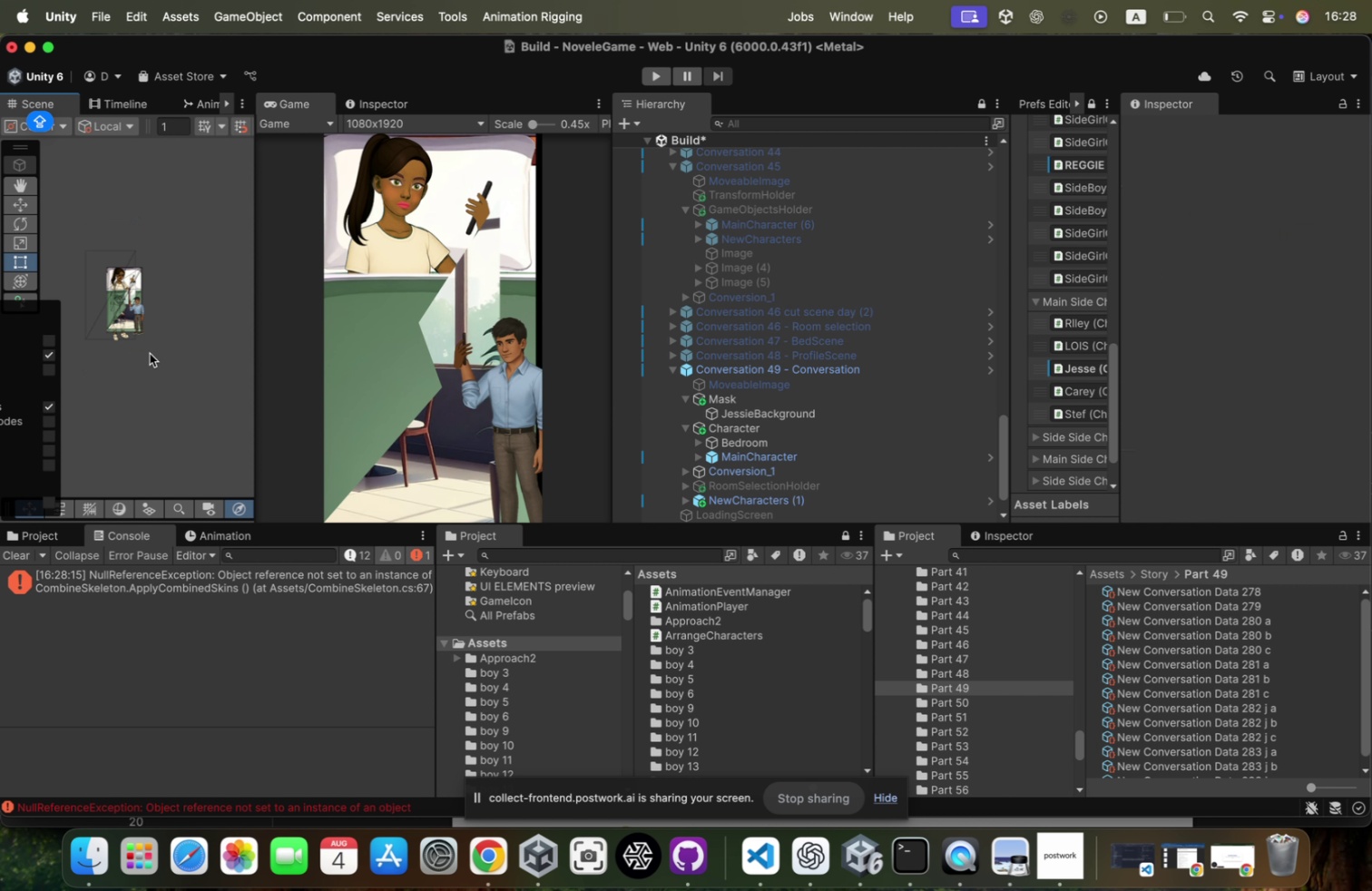 
key(Meta+CommandLeft)
 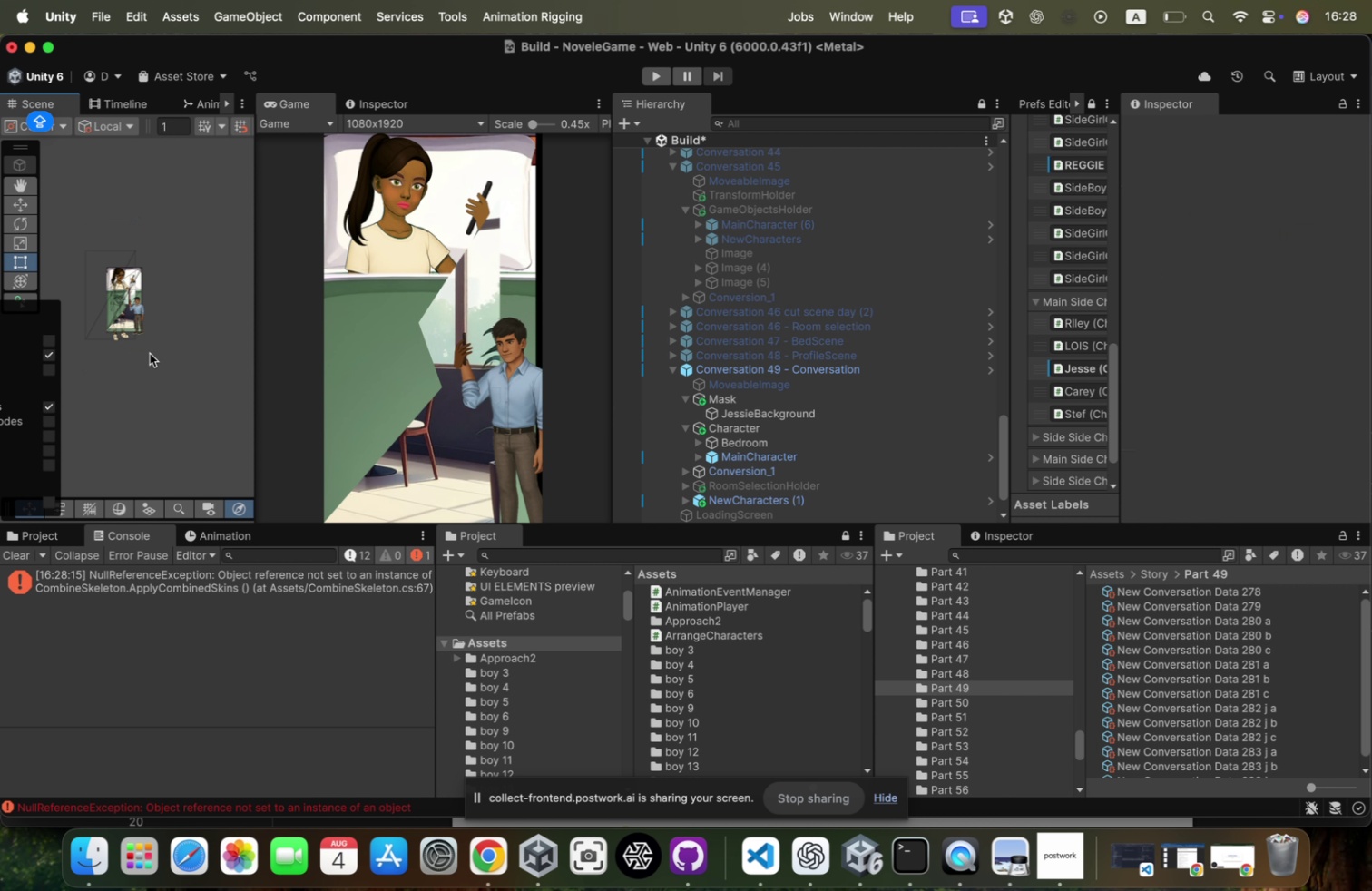 
key(Meta+Z)
 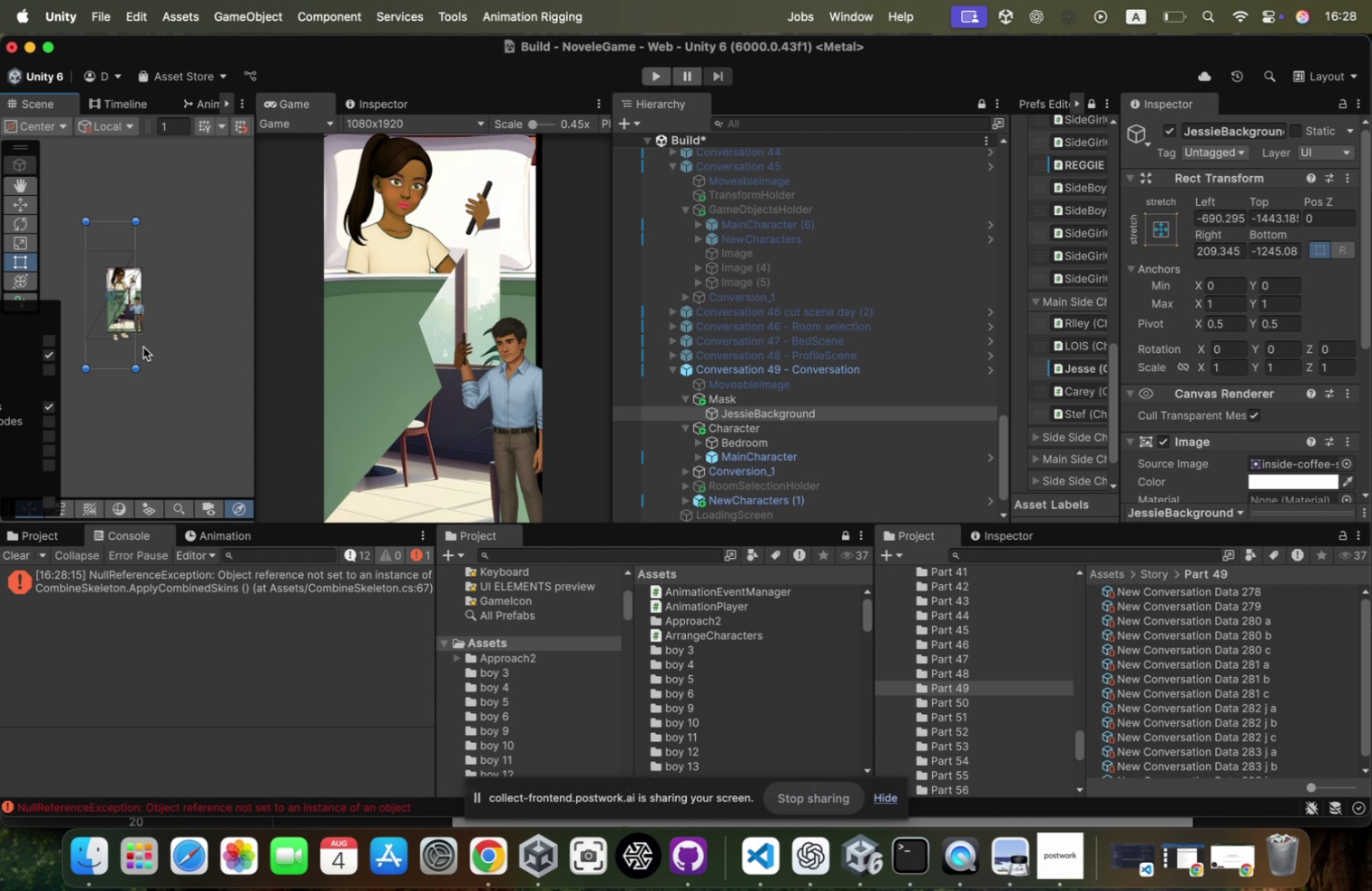 
key(W)
 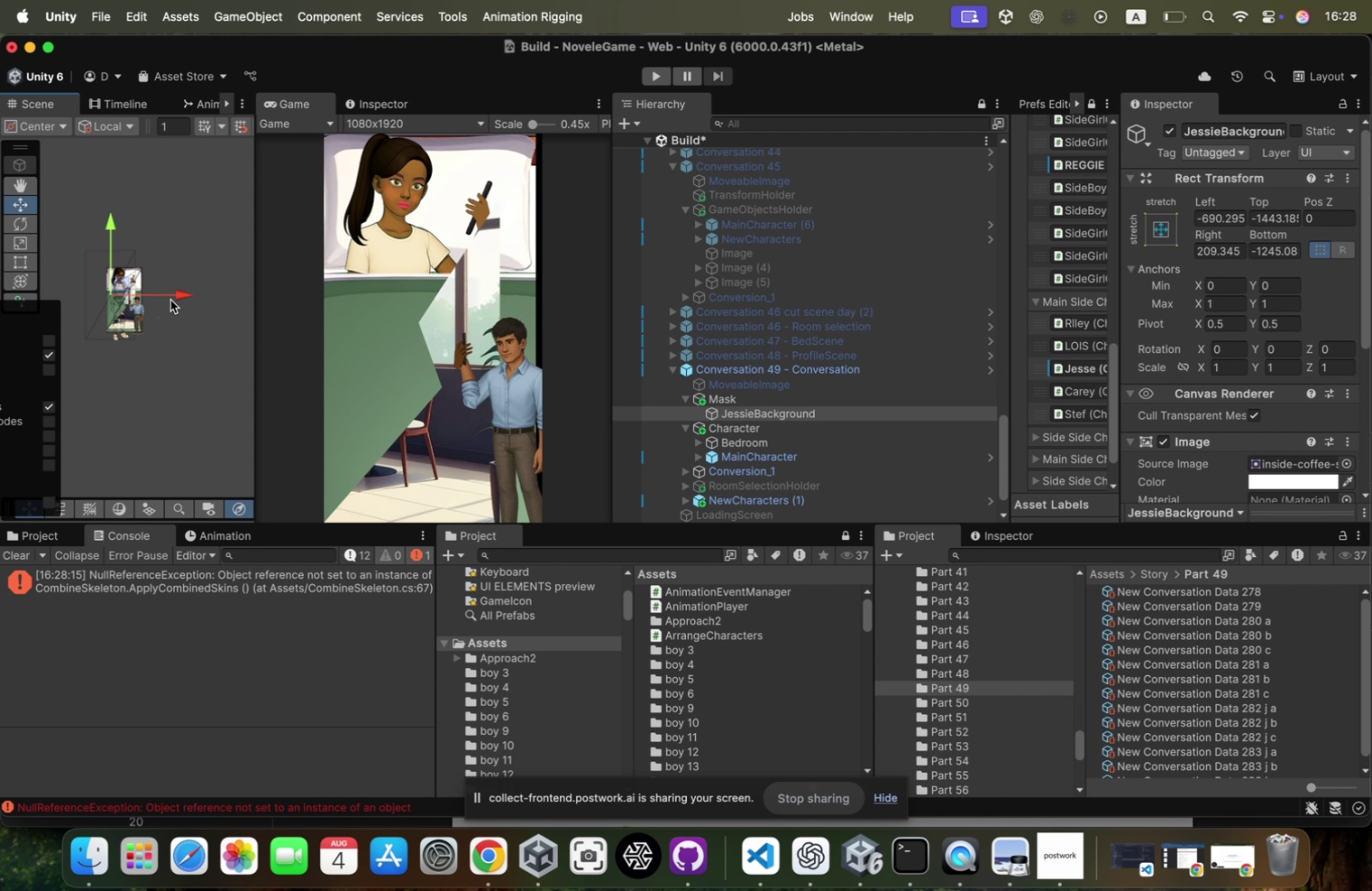 
left_click_drag(start_coordinate=[178, 298], to_coordinate=[191, 296])
 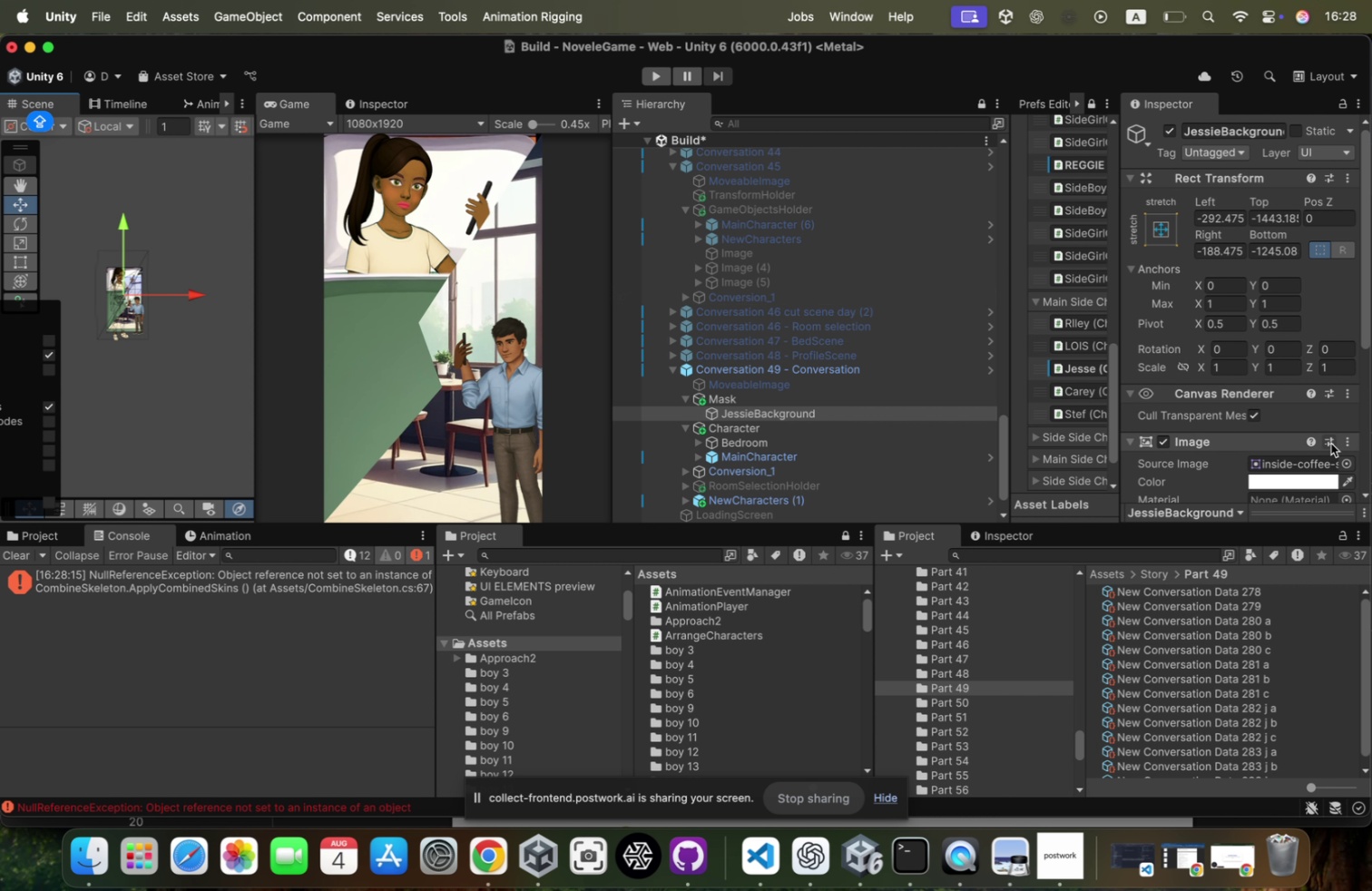 
left_click([1351, 457])
 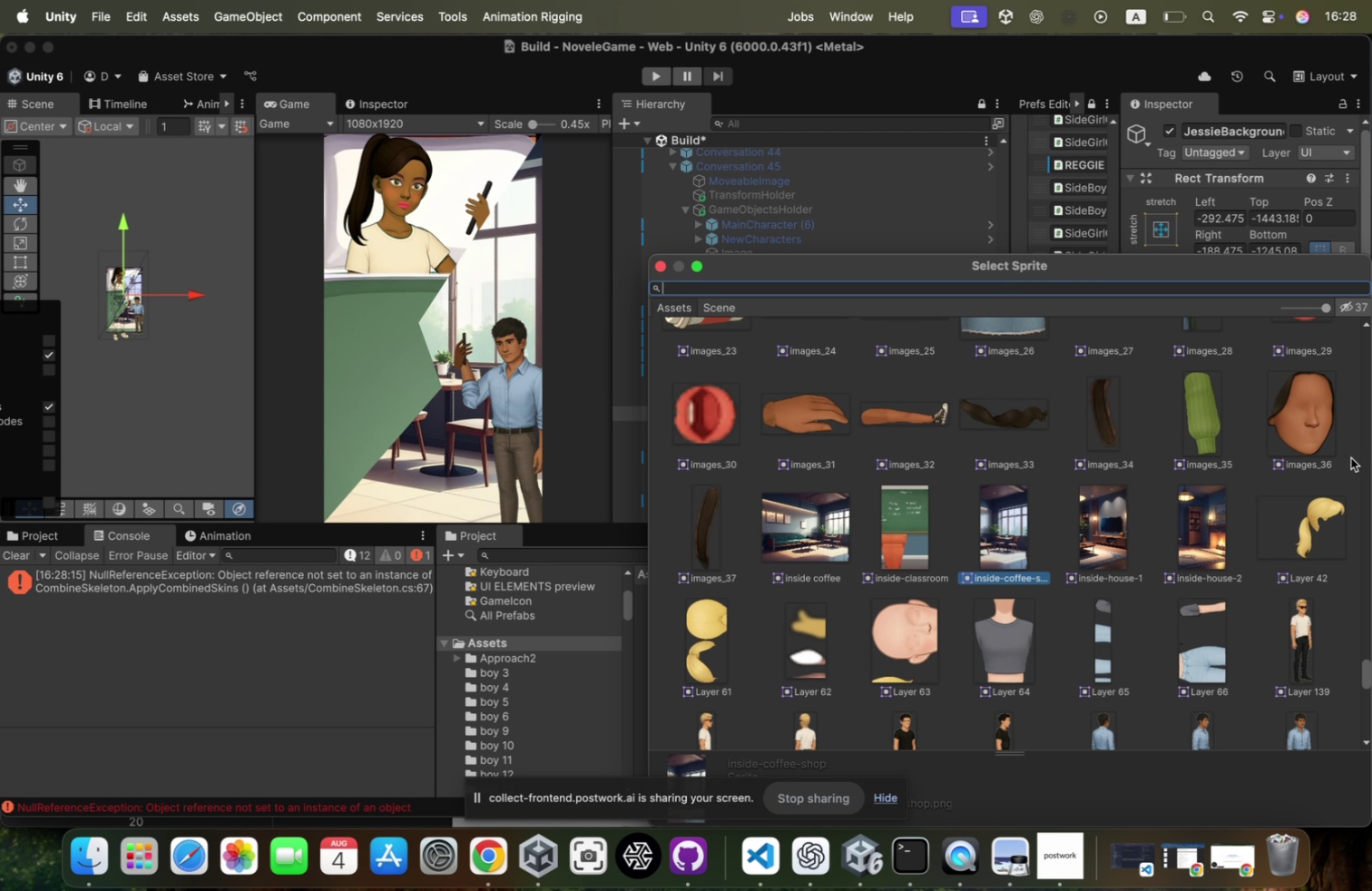 
type(DARK)
 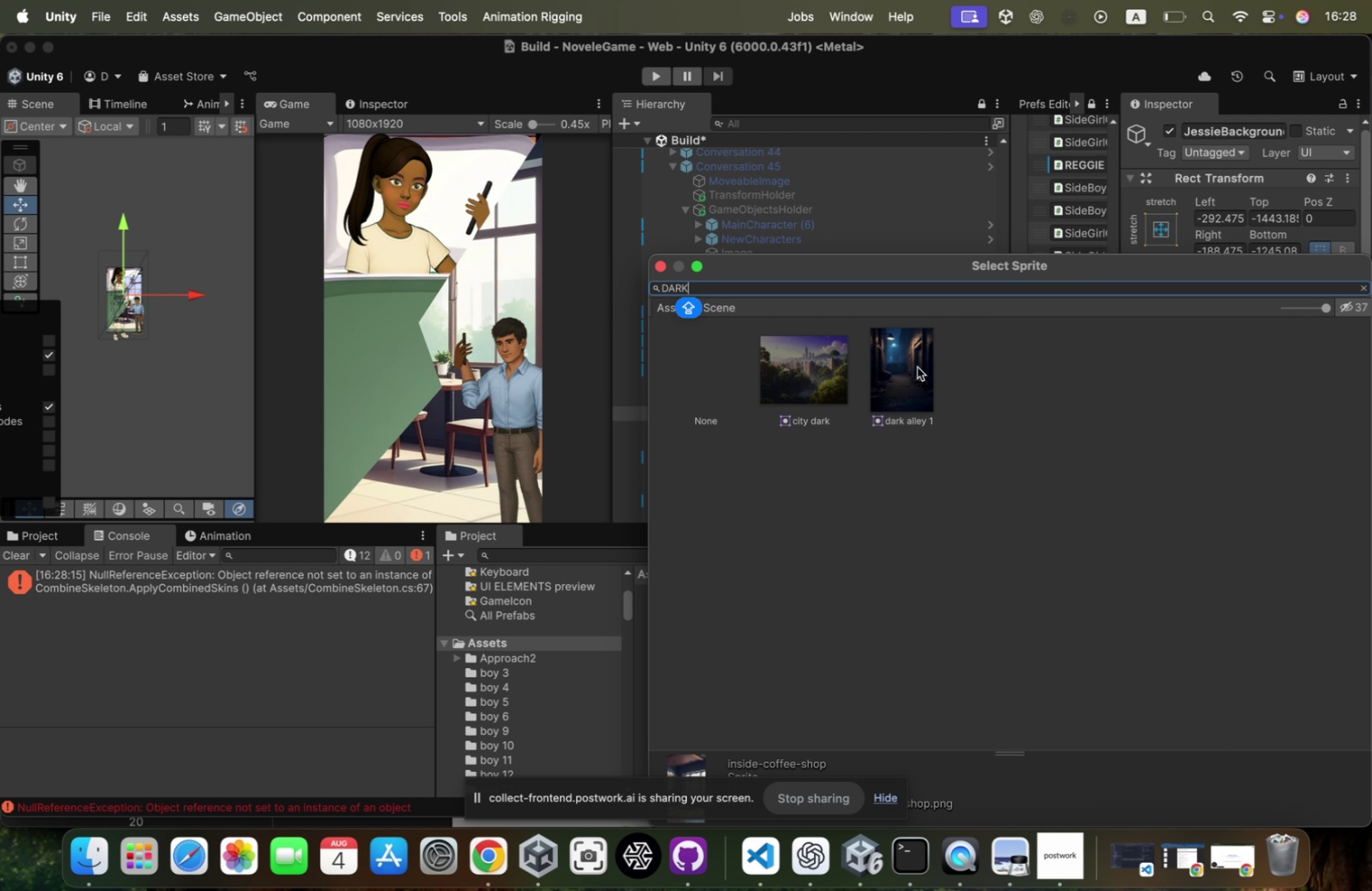 
left_click([917, 365])
 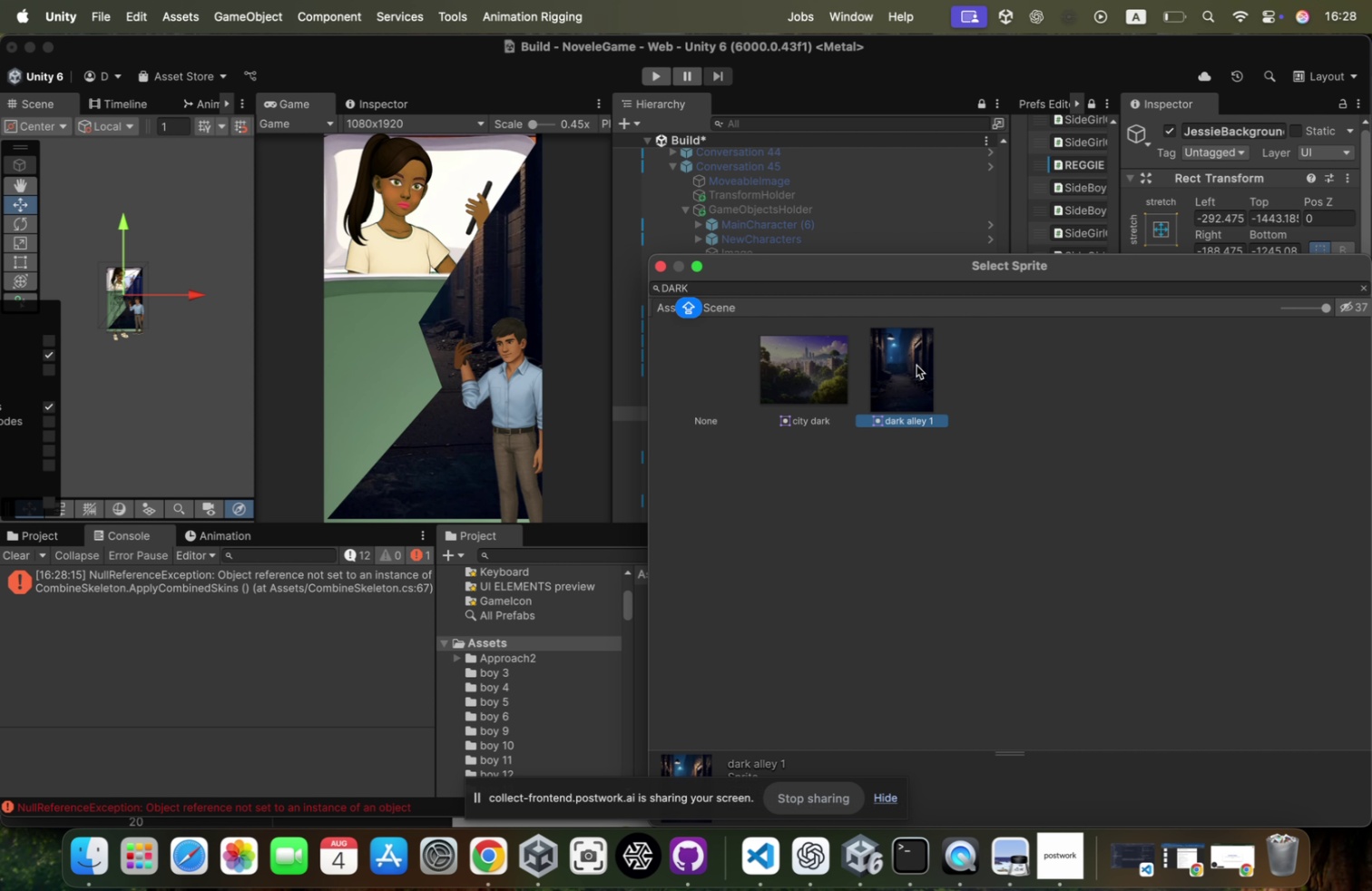 
double_click([916, 366])
 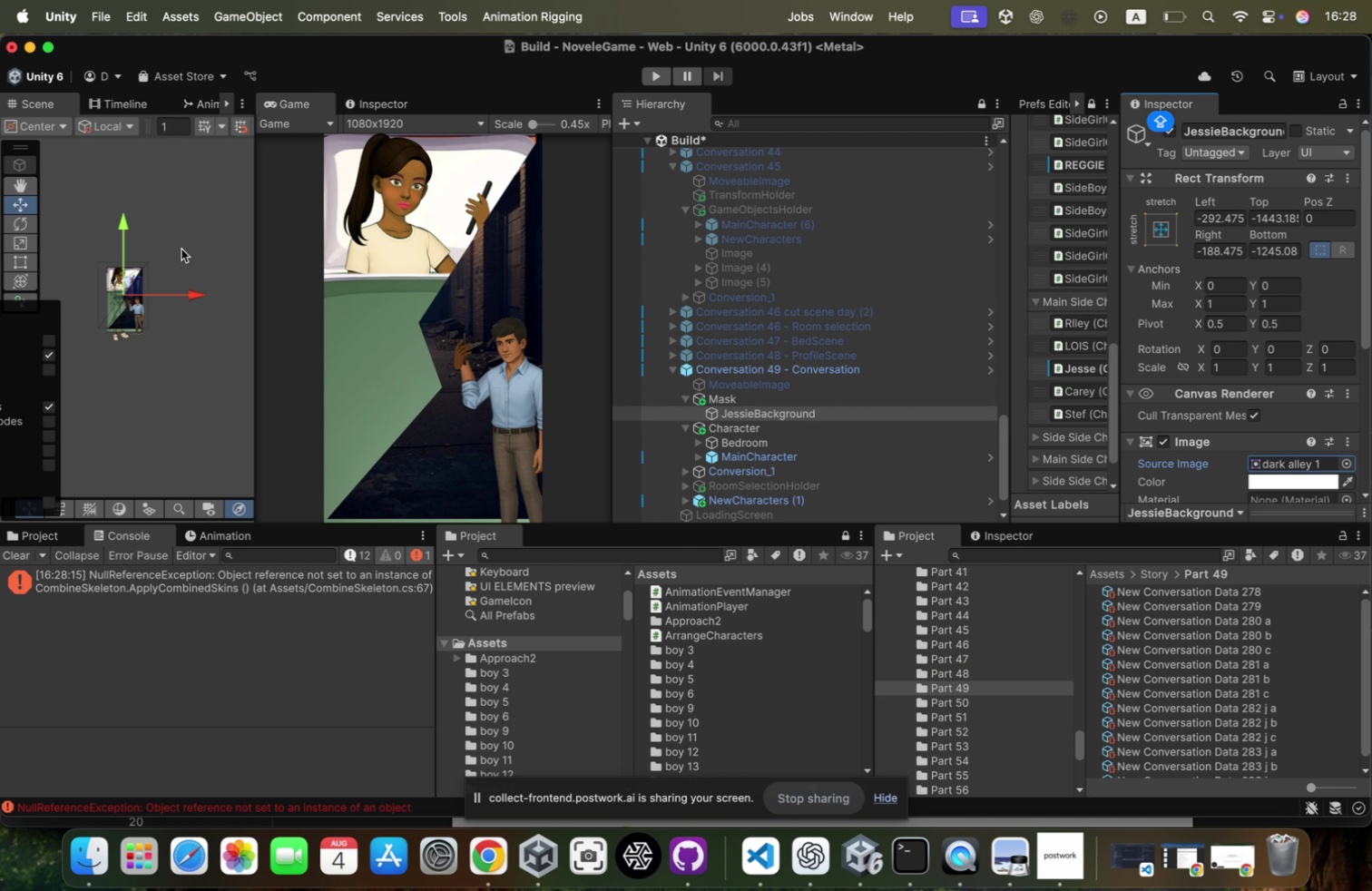 
key(Meta+CommandLeft)
 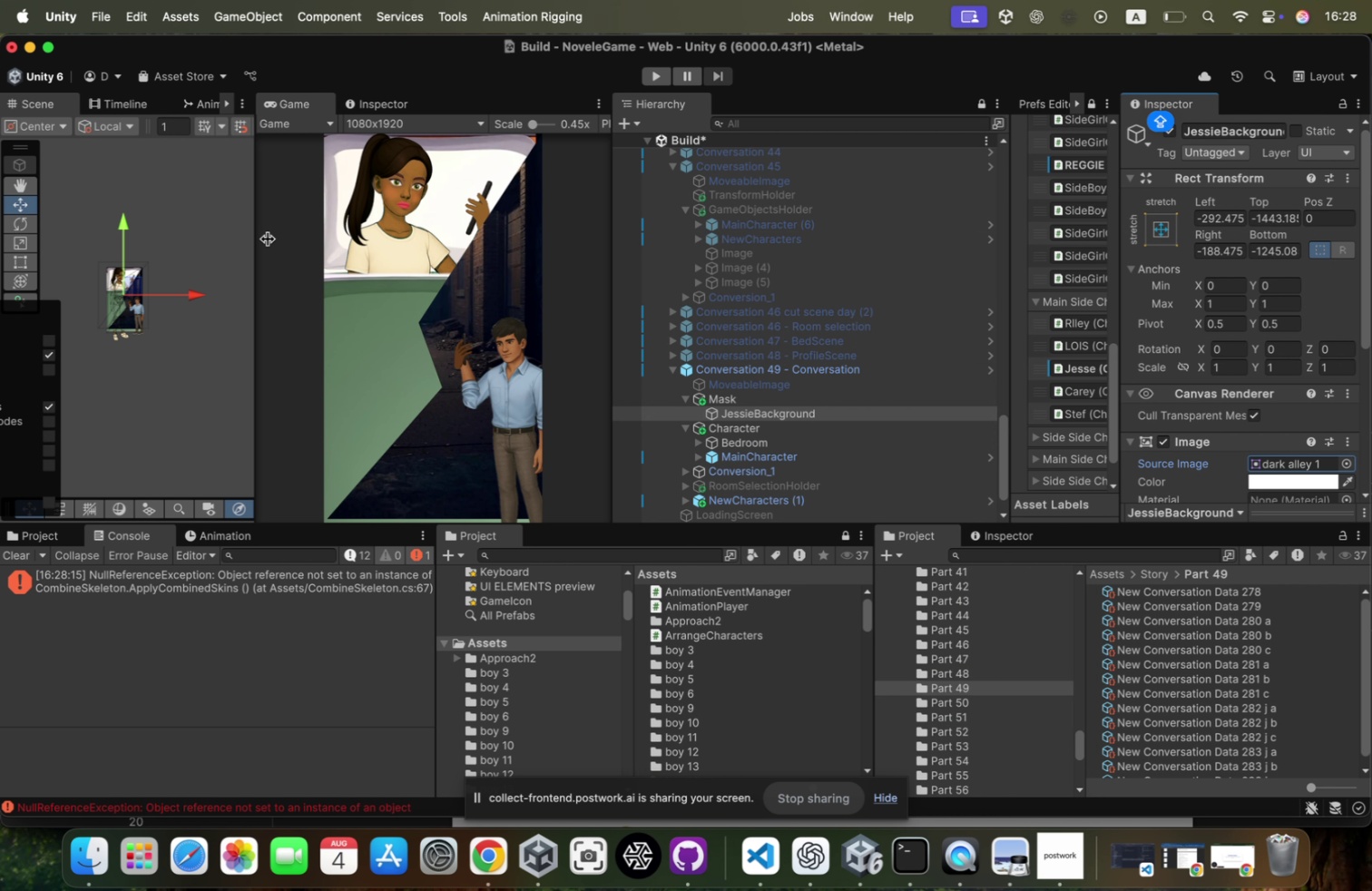 
key(Meta+Z)
 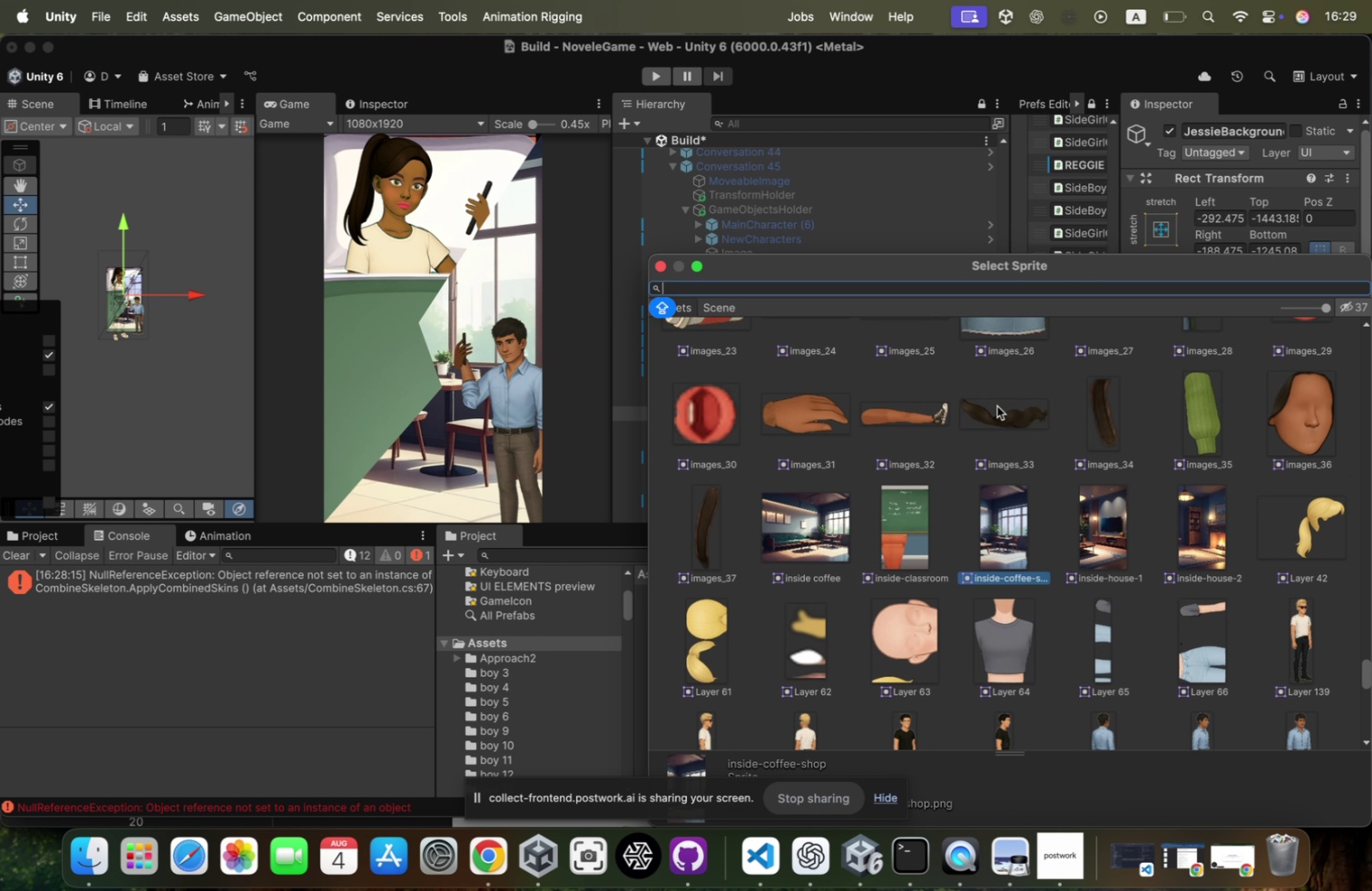 
scroll: coordinate [1014, 446], scroll_direction: down, amount: 115.0
 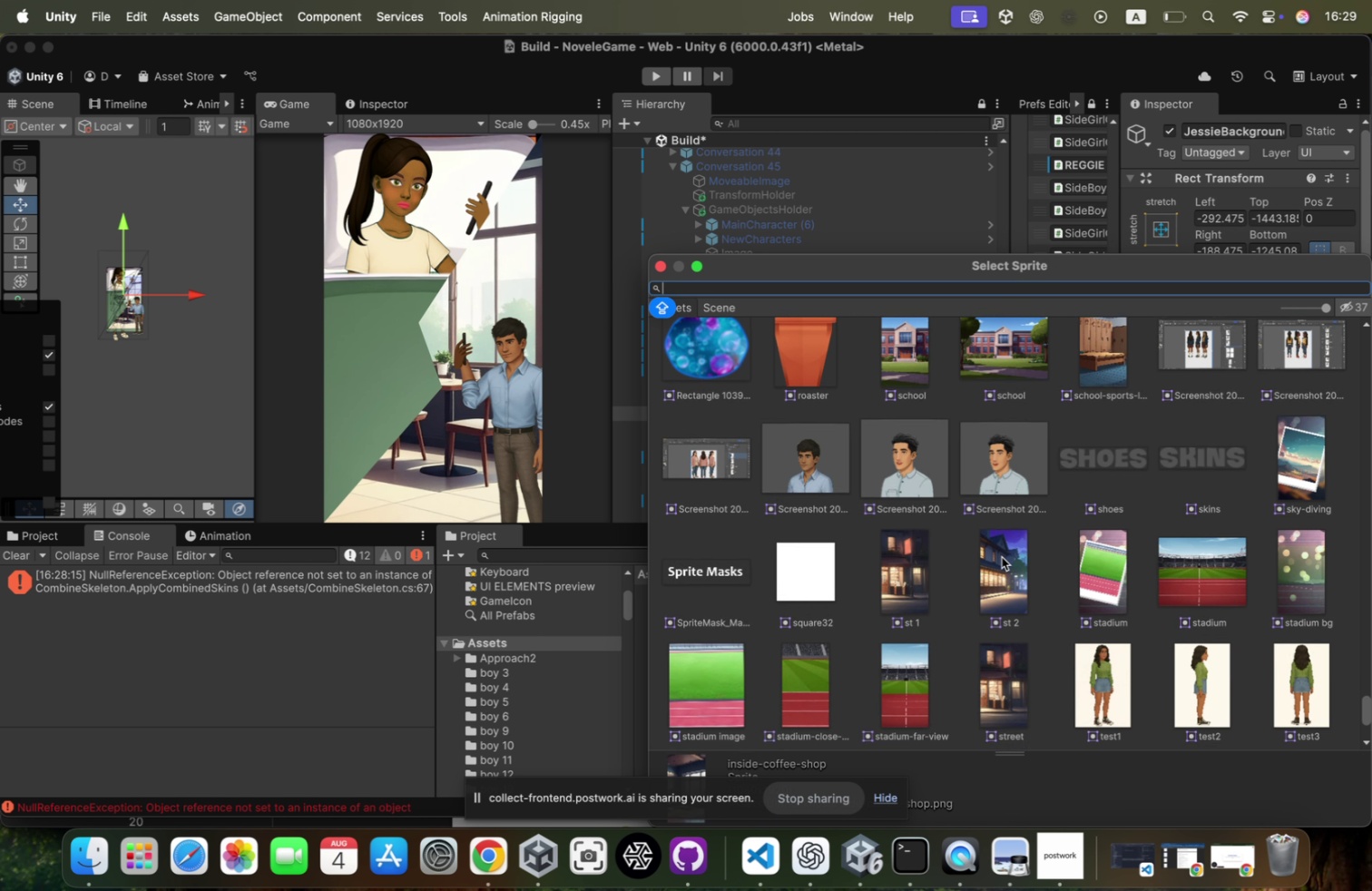 
left_click([1002, 556])
 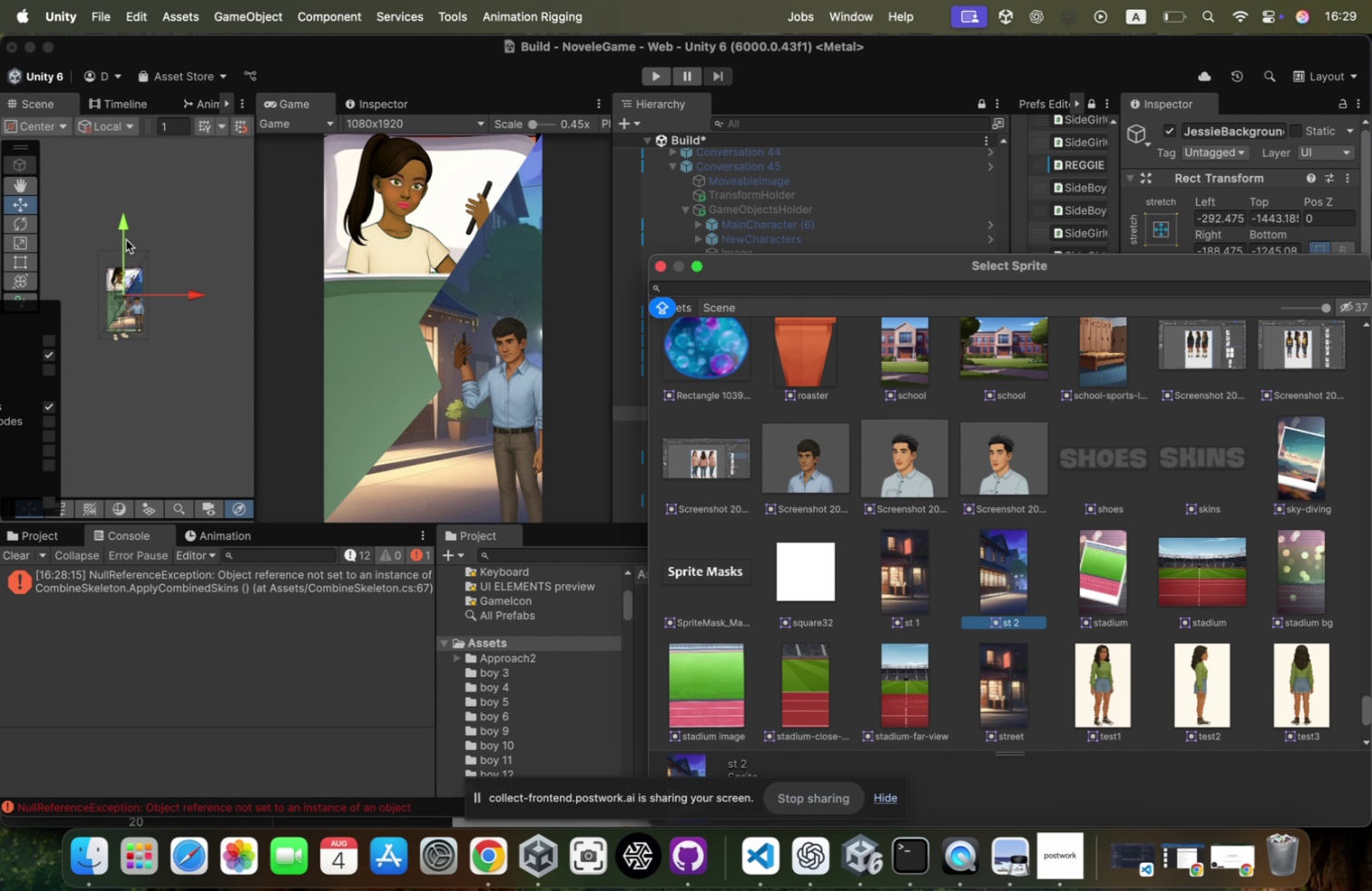 
left_click_drag(start_coordinate=[123, 239], to_coordinate=[127, 247])
 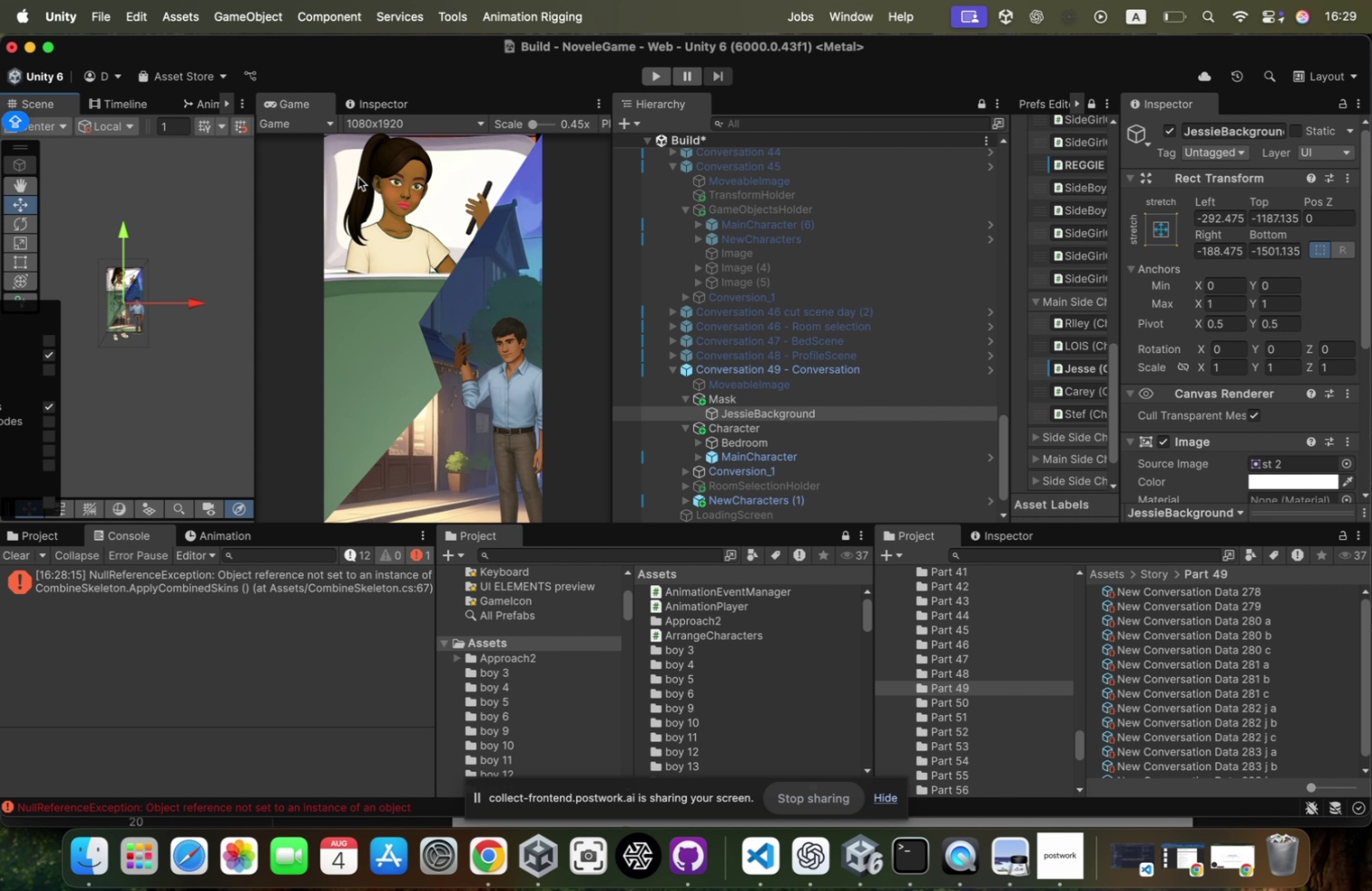 
right_click([691, 142])
 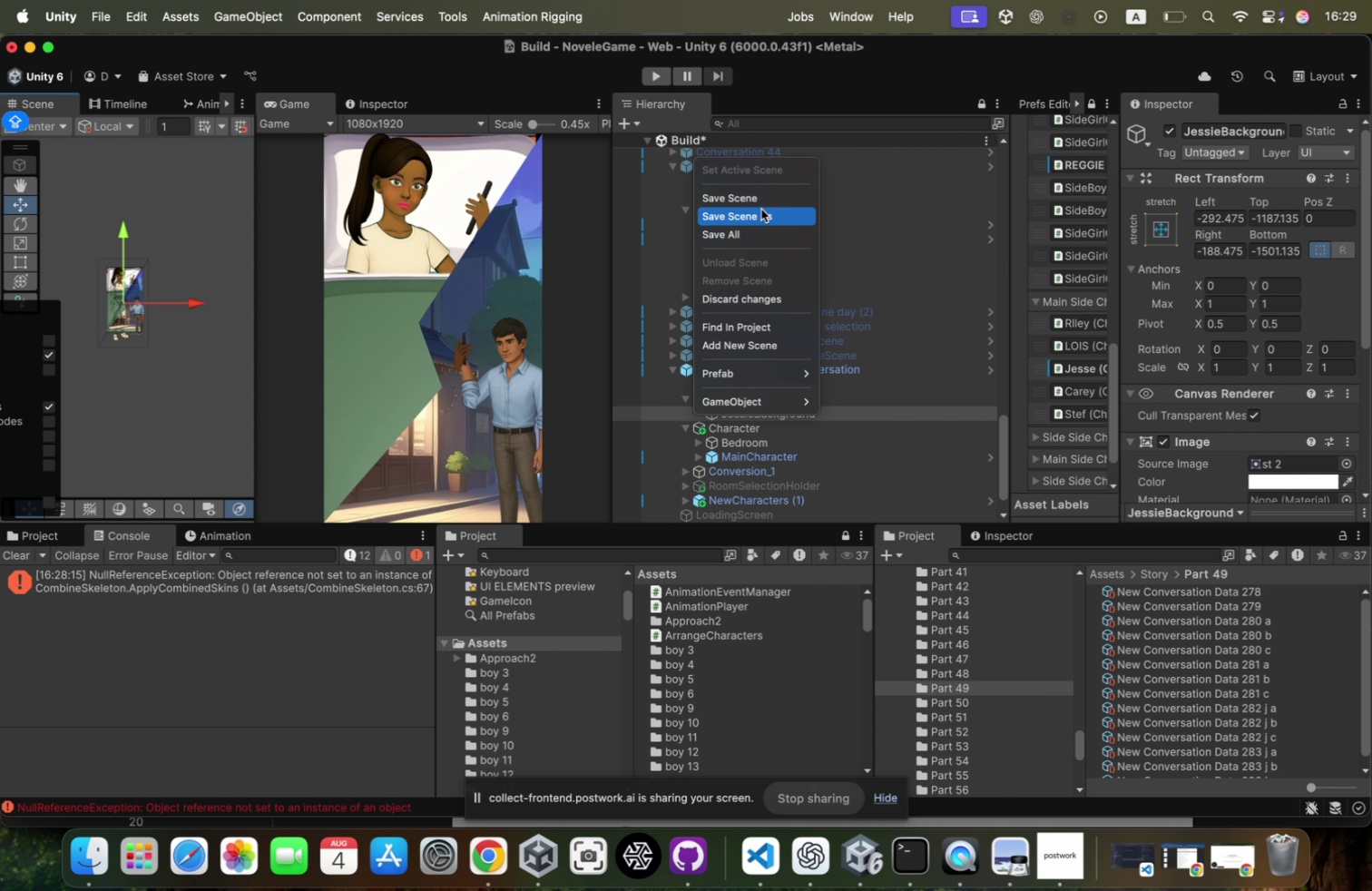 
left_click([764, 201])
 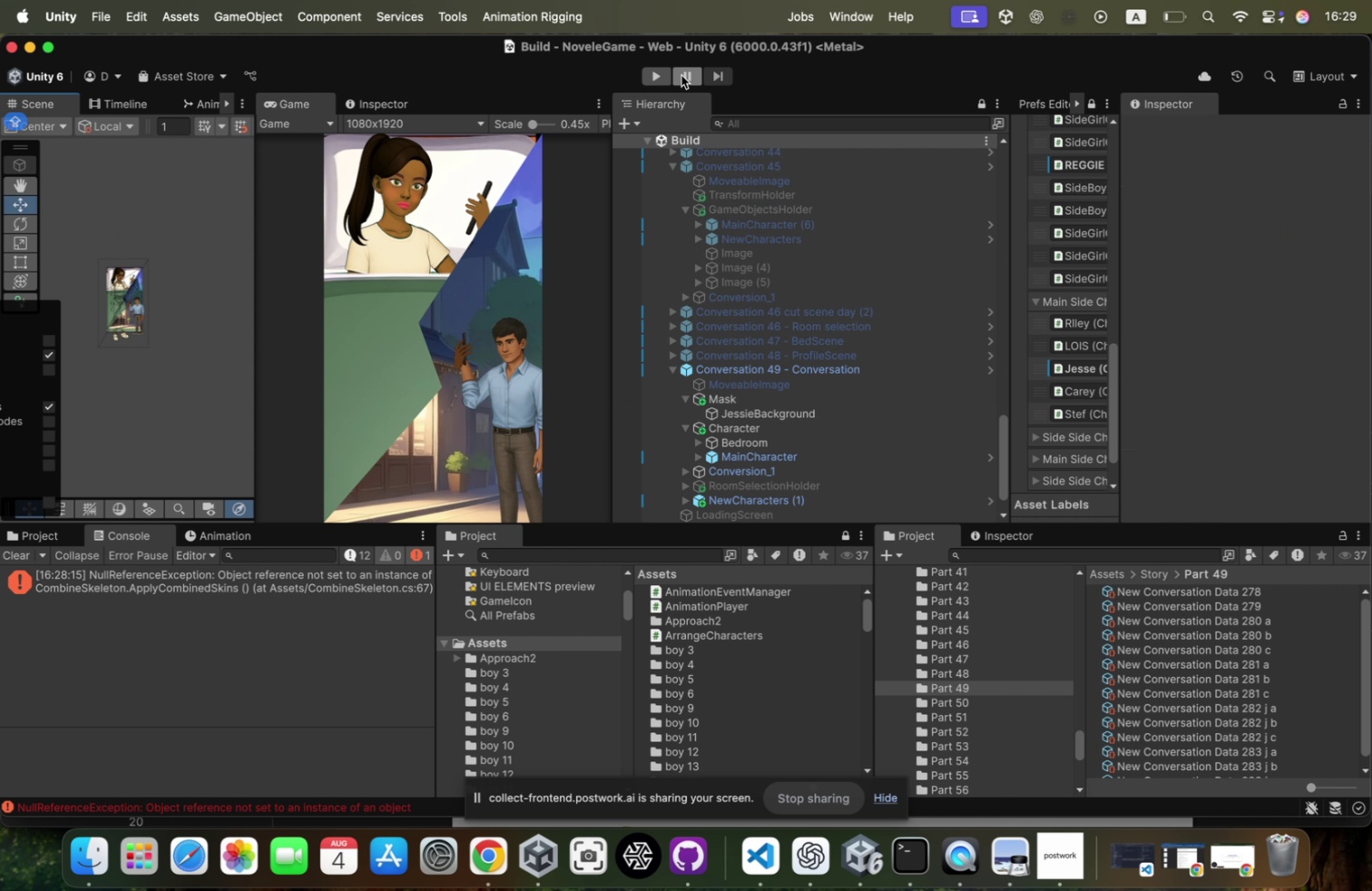 
left_click([653, 77])
 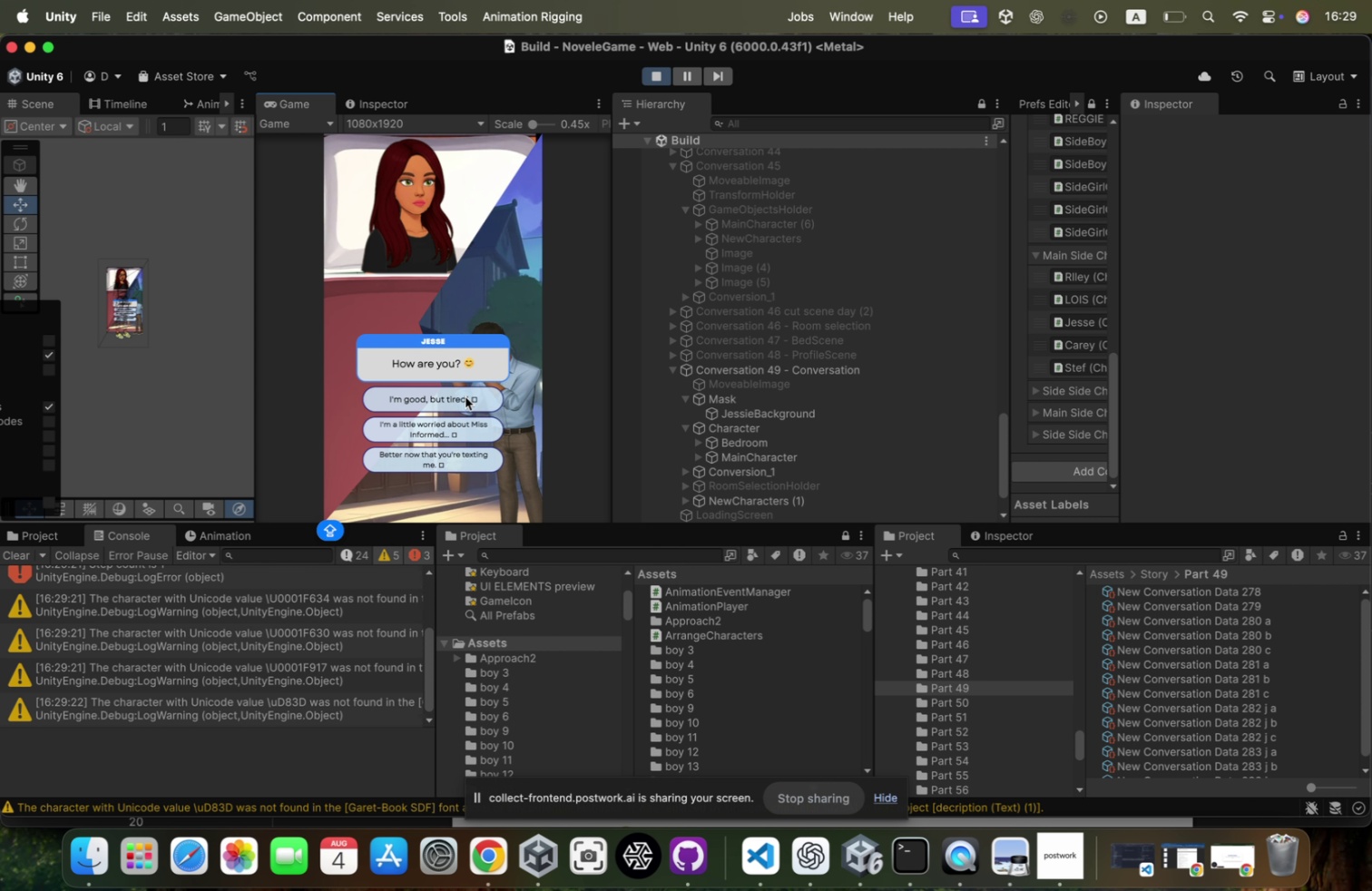 
wait(14.67)
 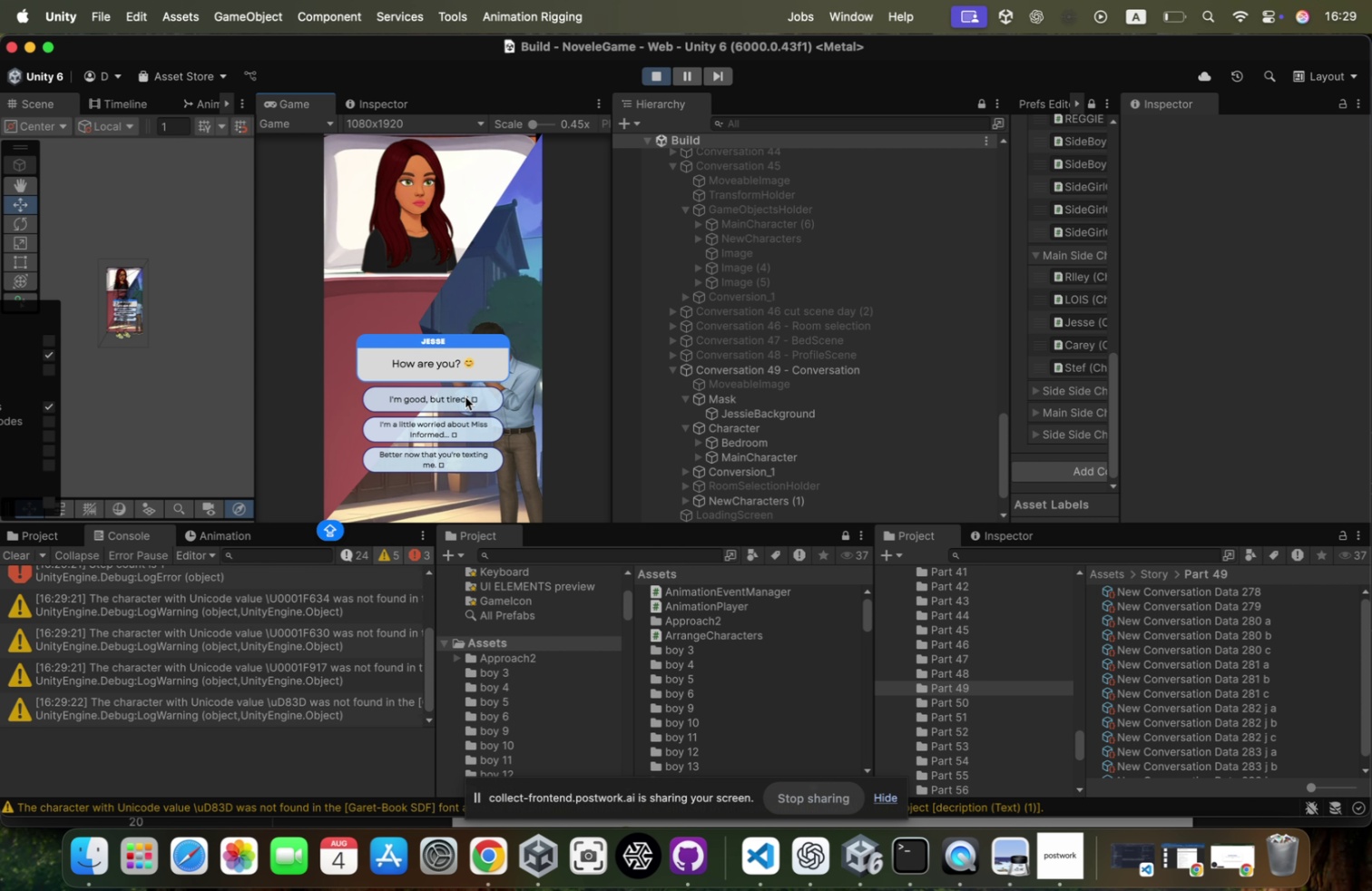 
left_click([452, 430])
 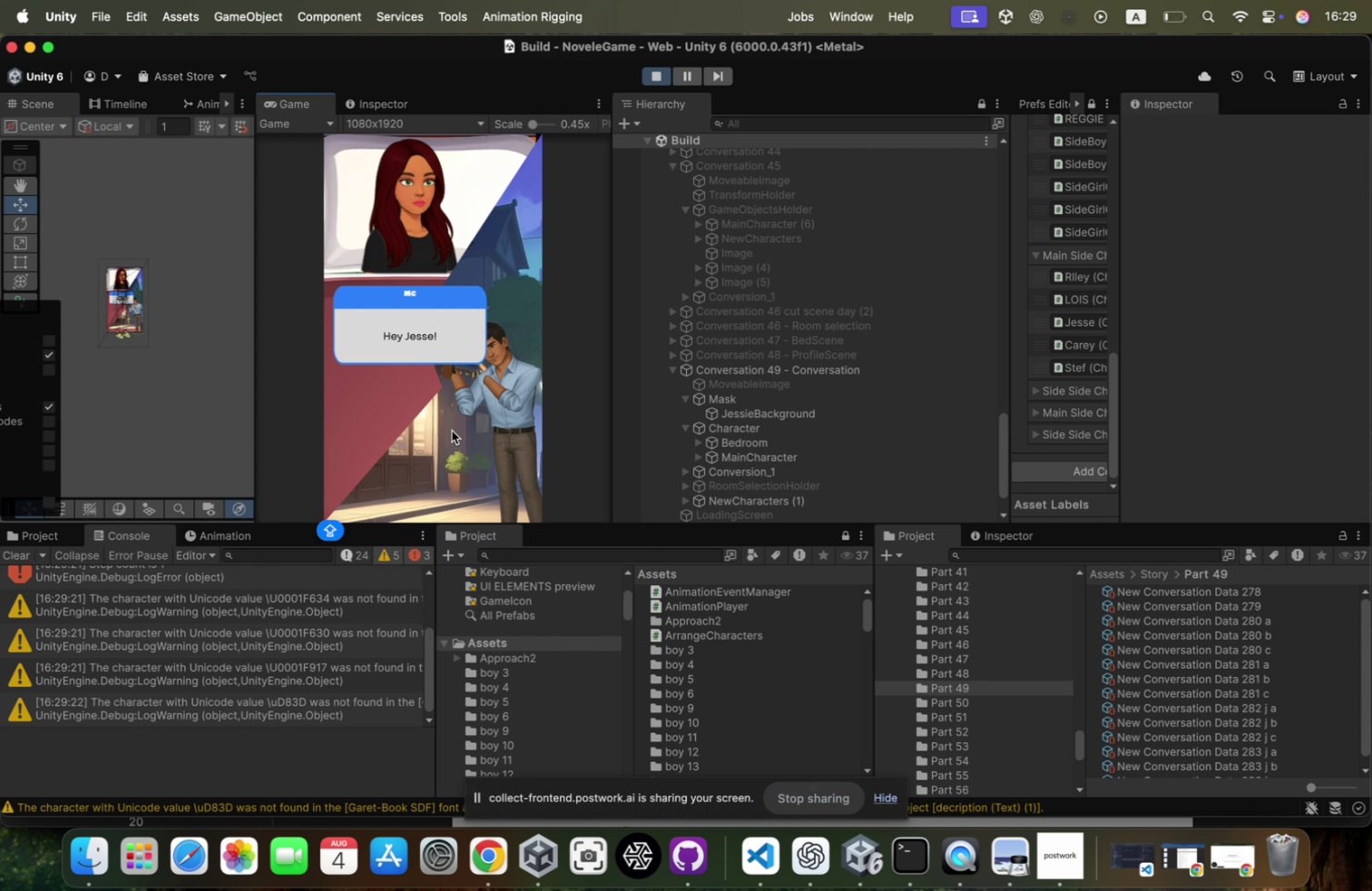 
left_click([452, 430])
 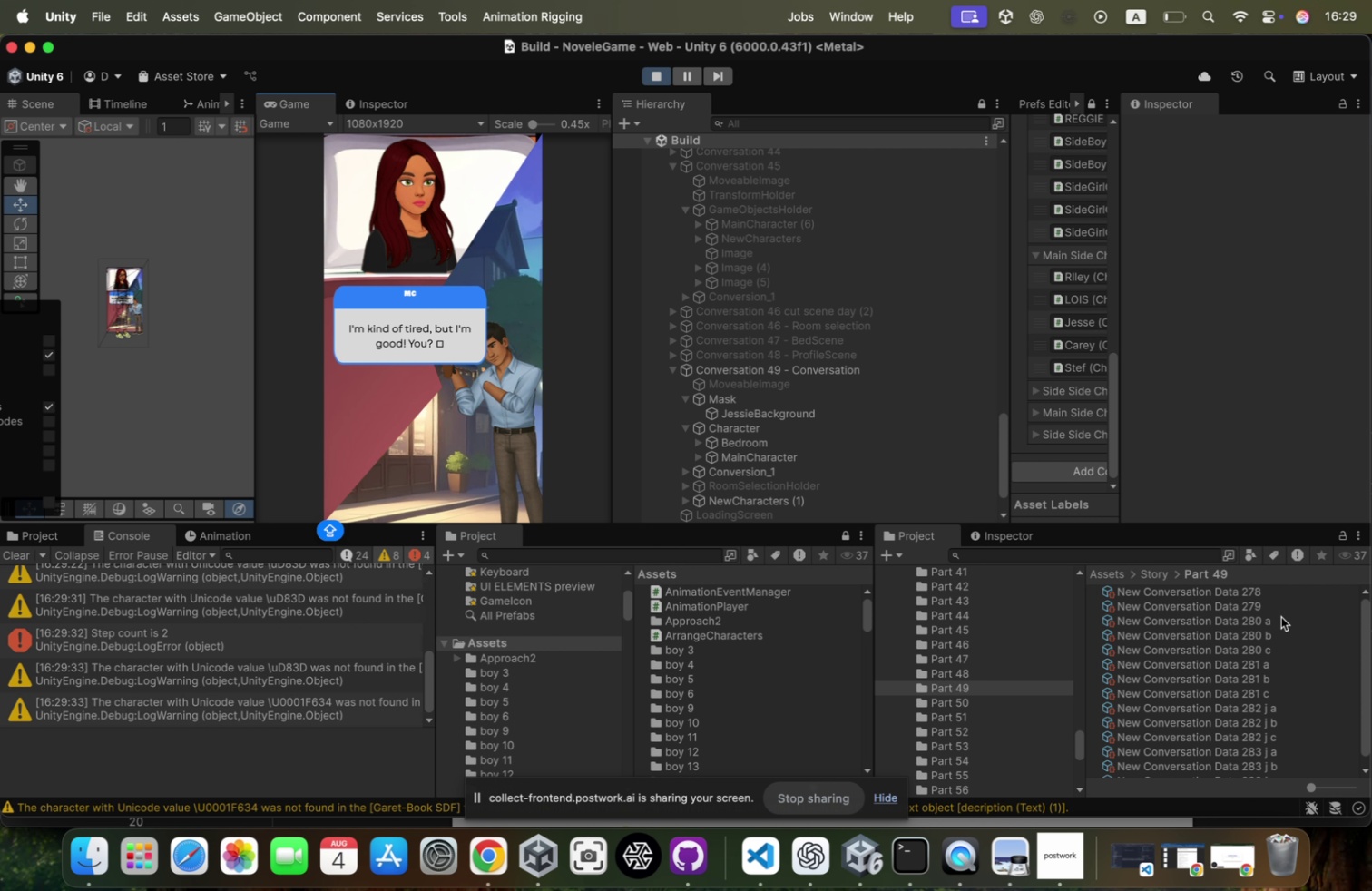 
scroll: coordinate [1318, 671], scroll_direction: up, amount: 31.0
 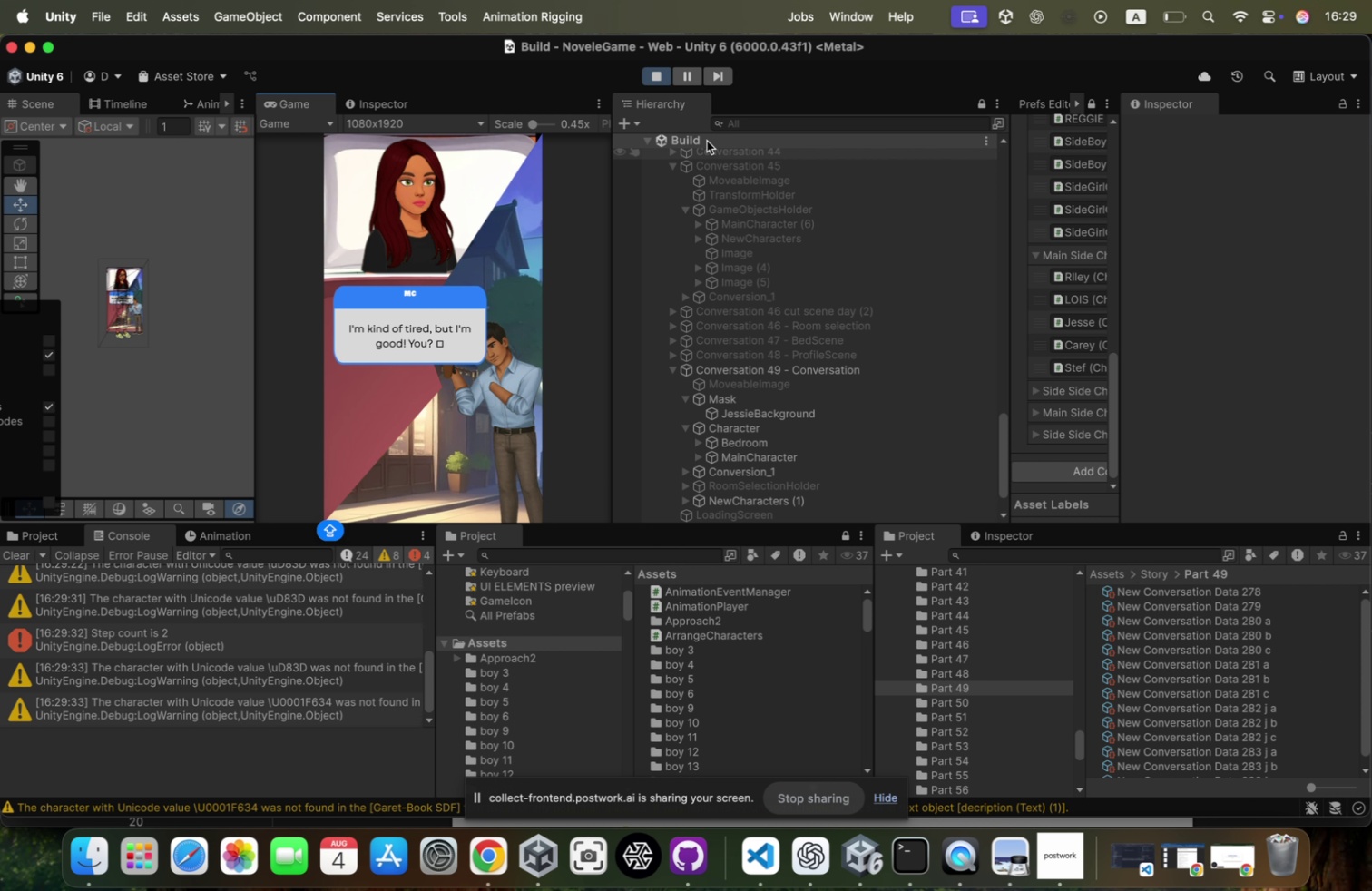 
left_click([648, 71])
 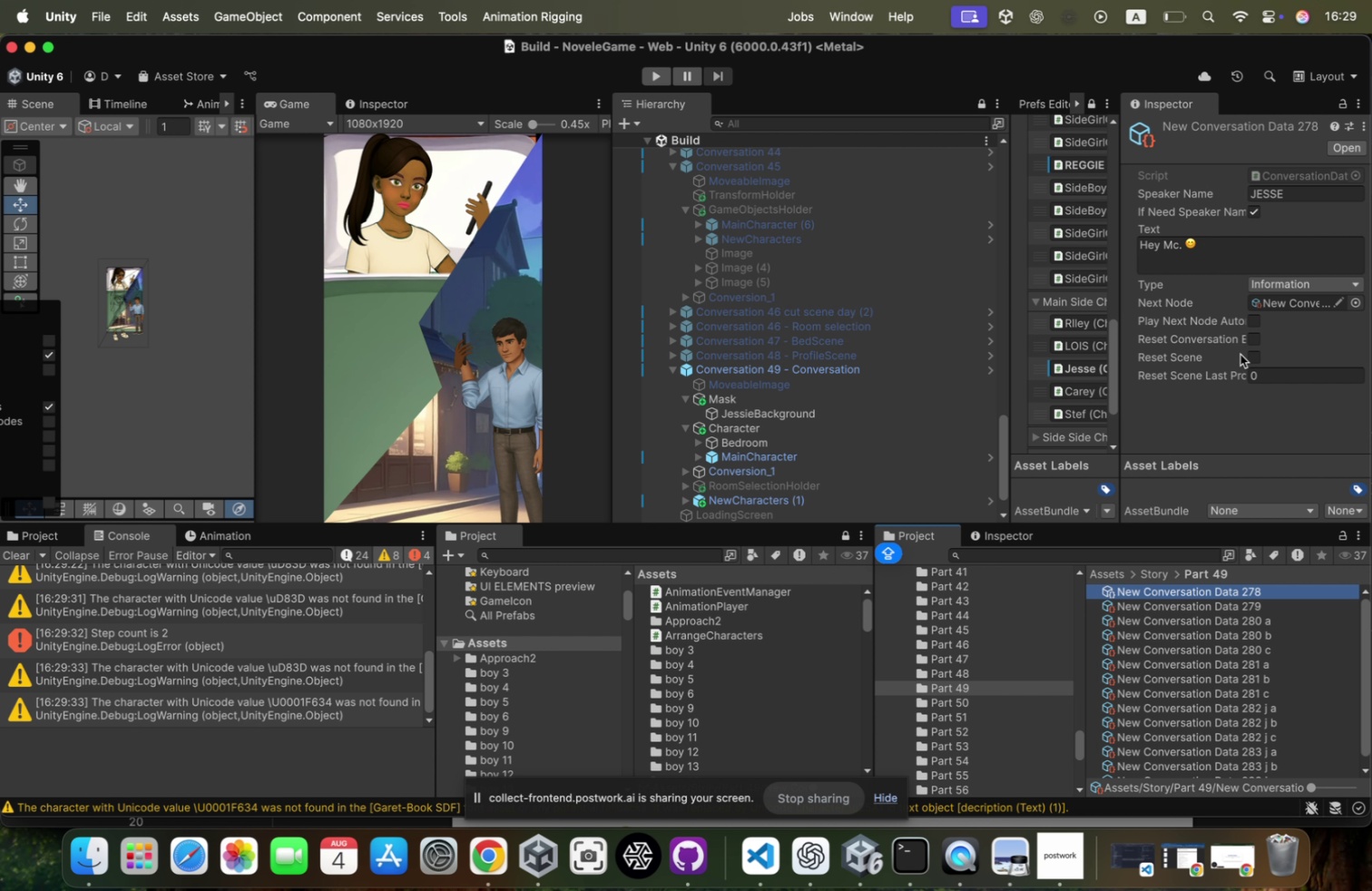 
left_click([1228, 607])
 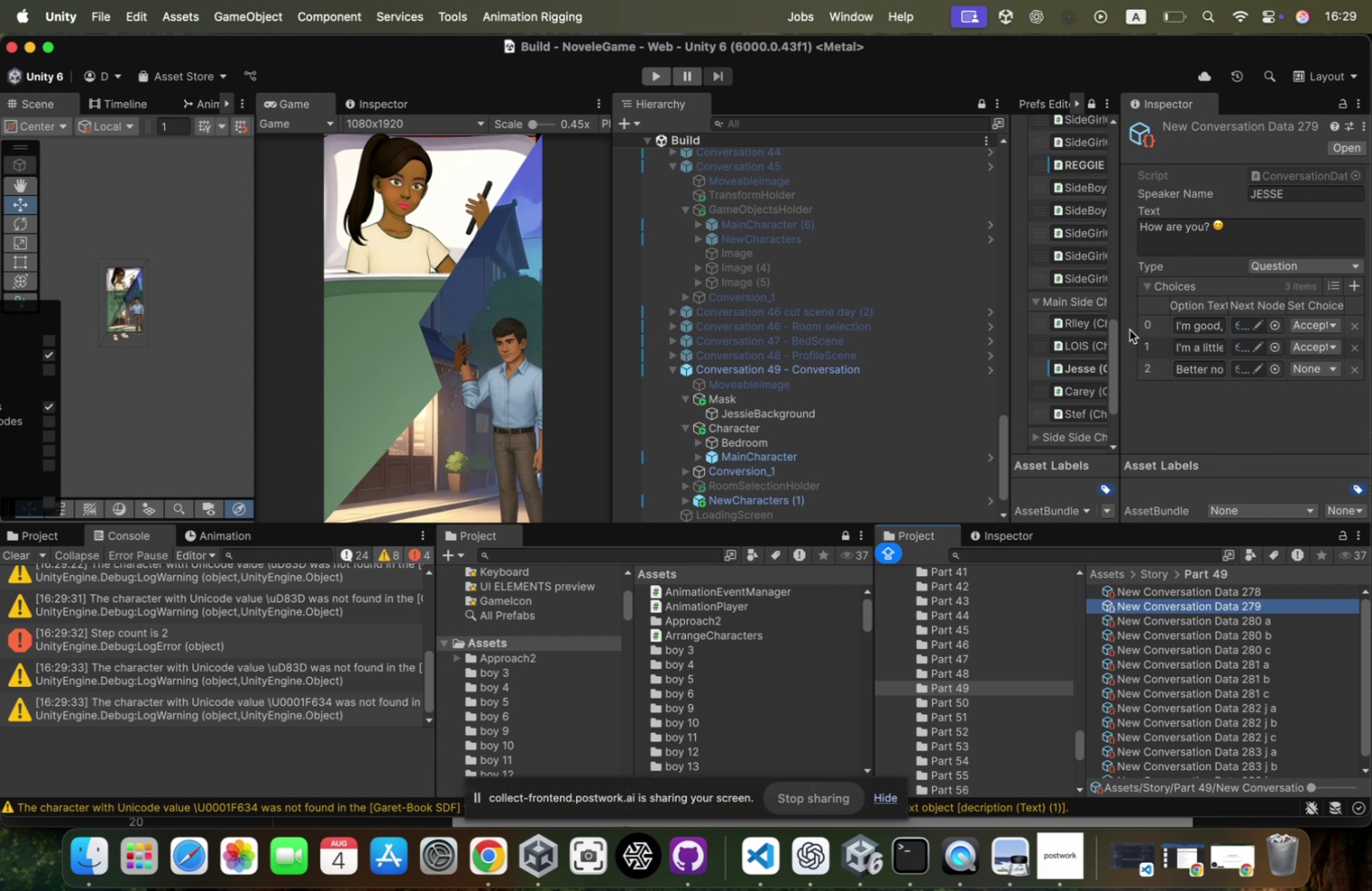 
left_click_drag(start_coordinate=[1123, 329], to_coordinate=[831, 341])
 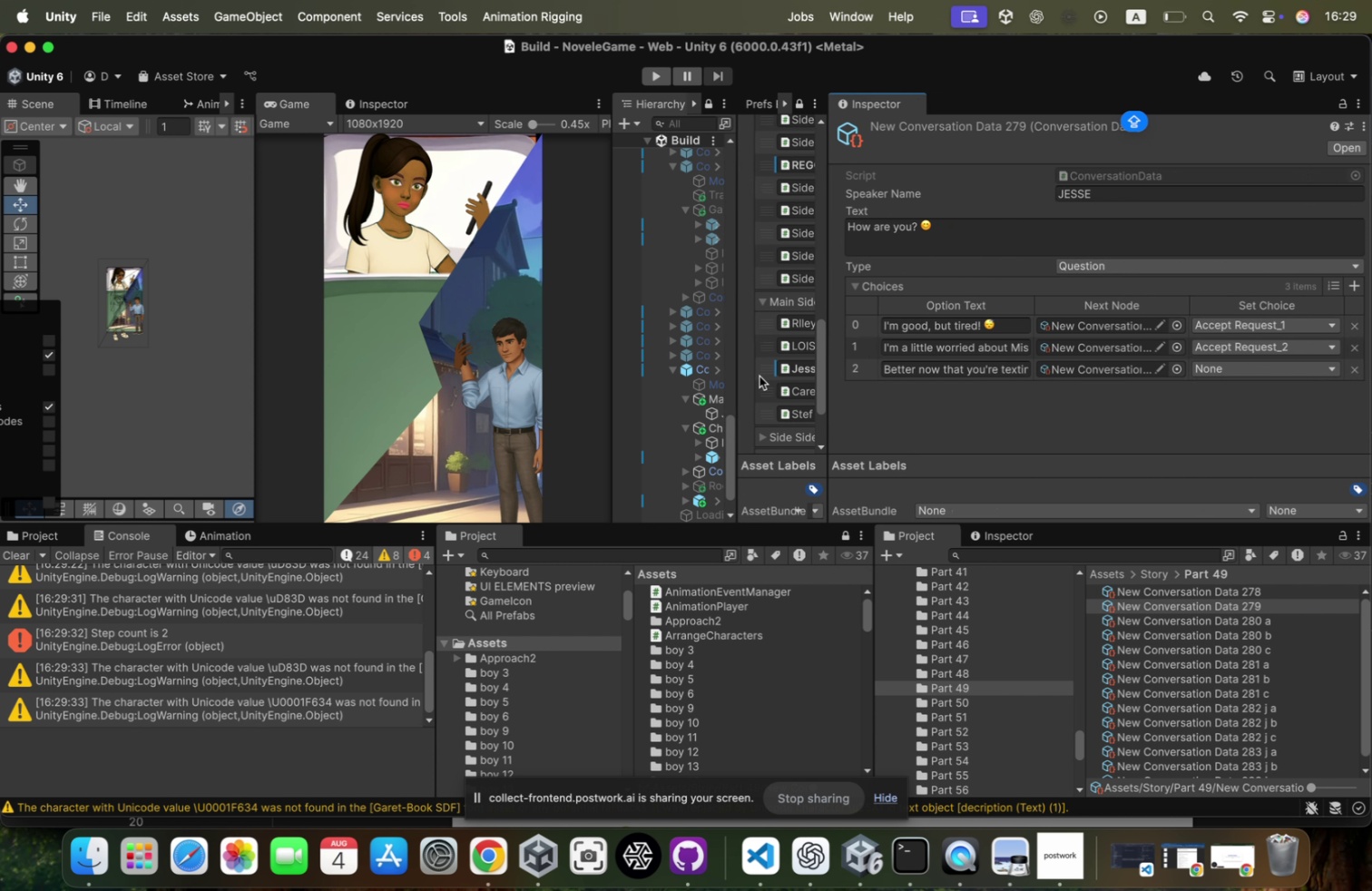 
left_click_drag(start_coordinate=[829, 365], to_coordinate=[543, 367])
 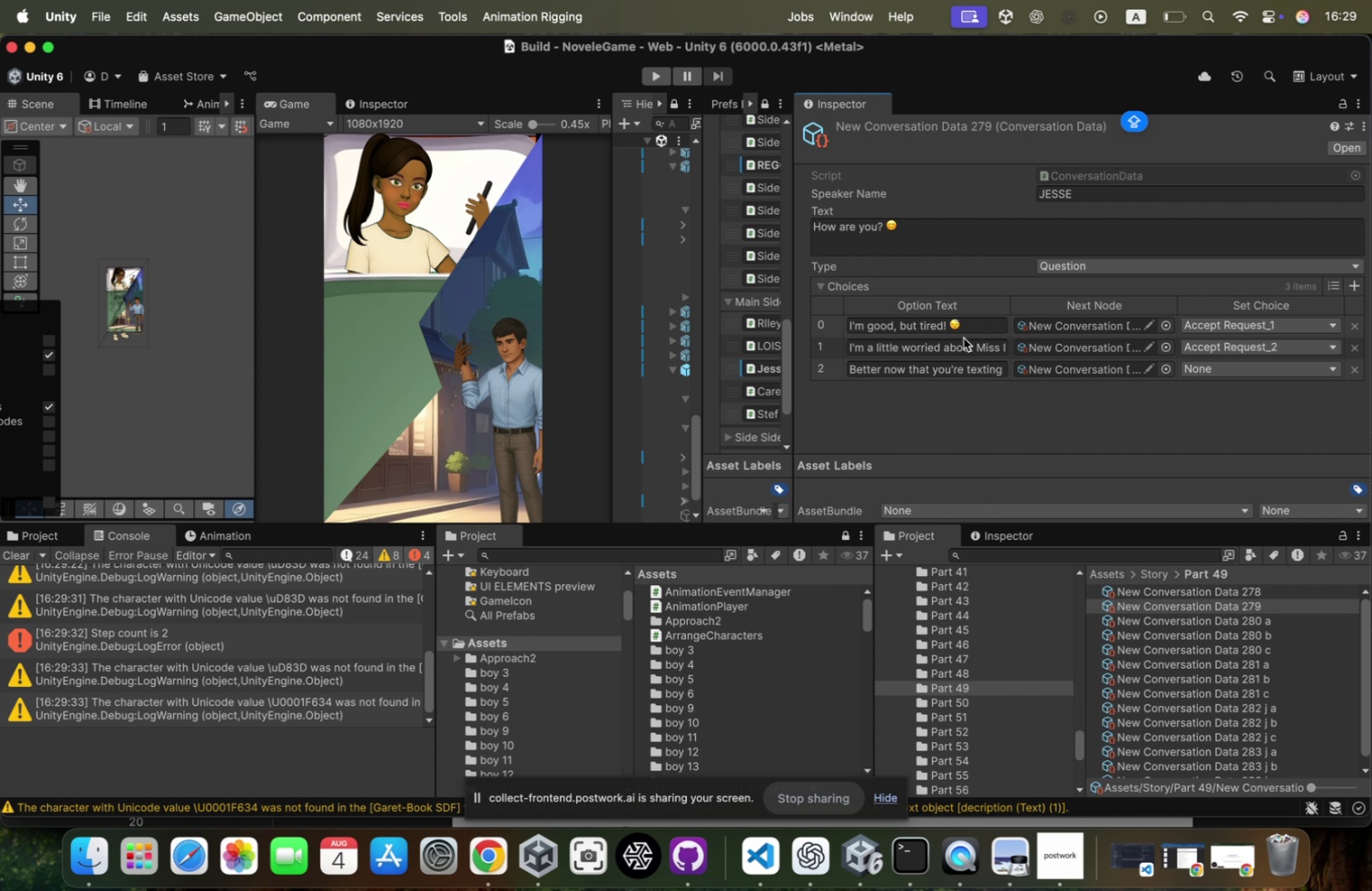 
left_click_drag(start_coordinate=[962, 340], to_coordinate=[1114, 338])
 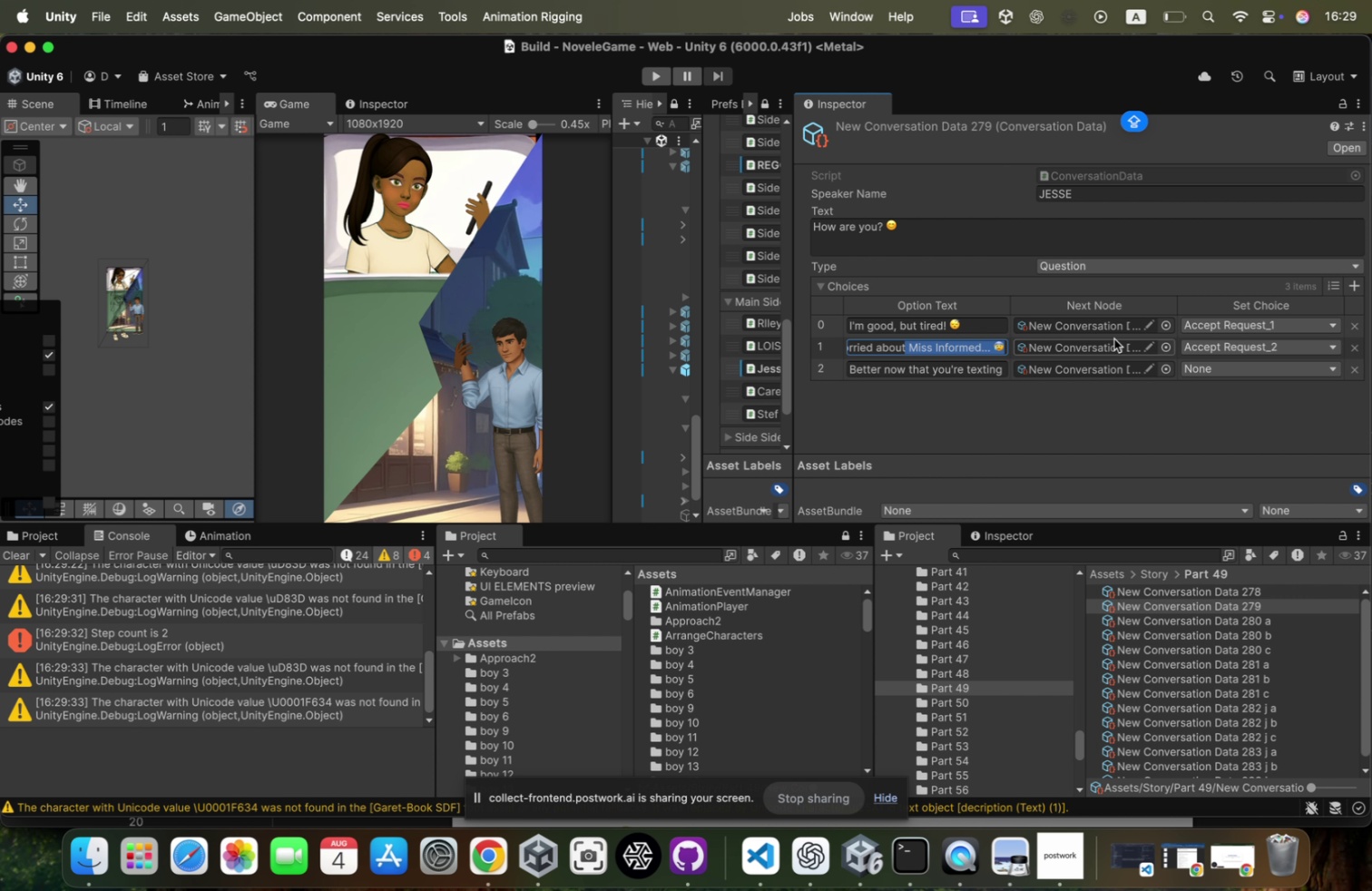 
key(ArrowRight)
 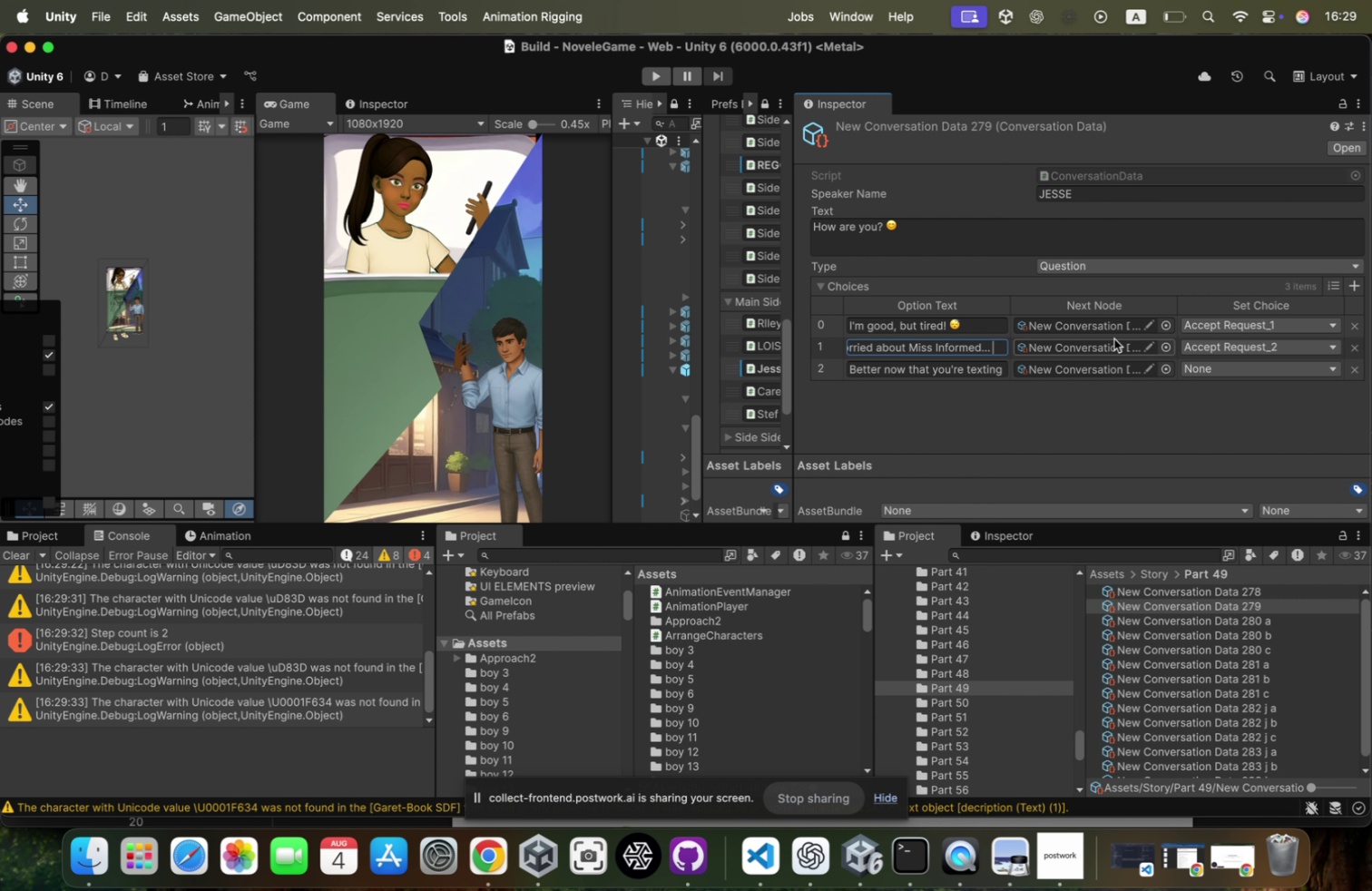 
key(Backspace)
 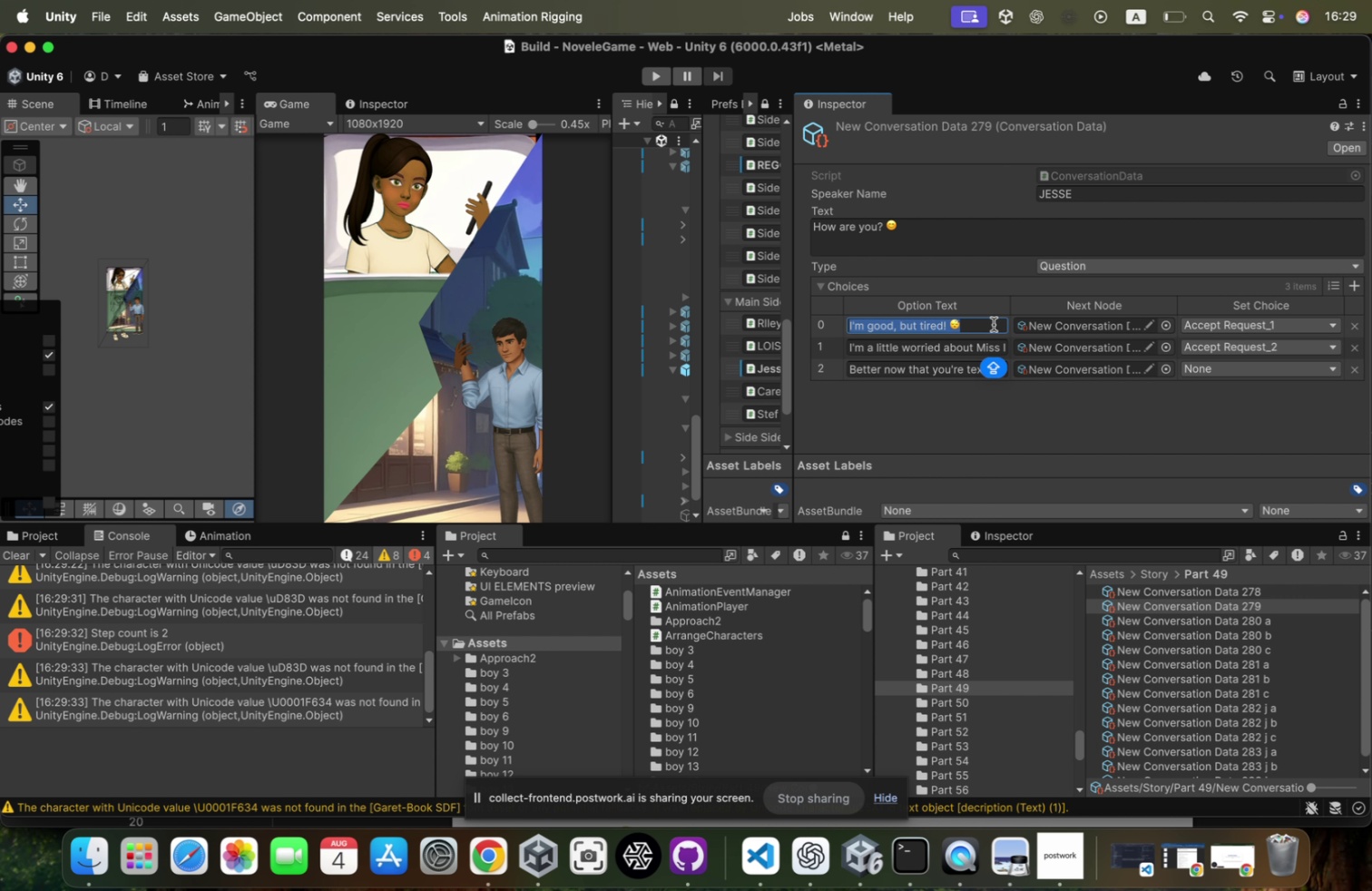 
key(ArrowRight)
 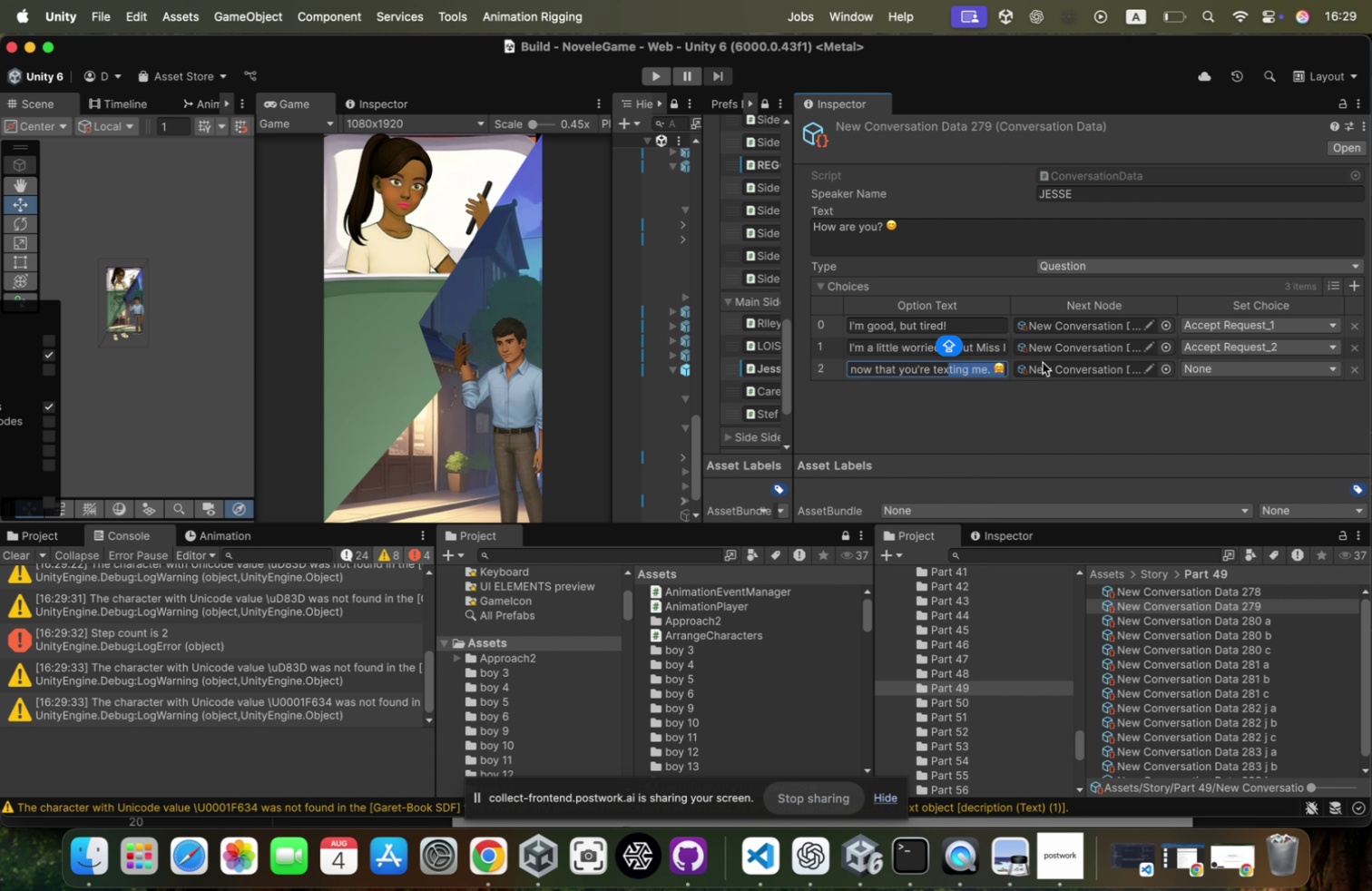 
key(Backspace)
 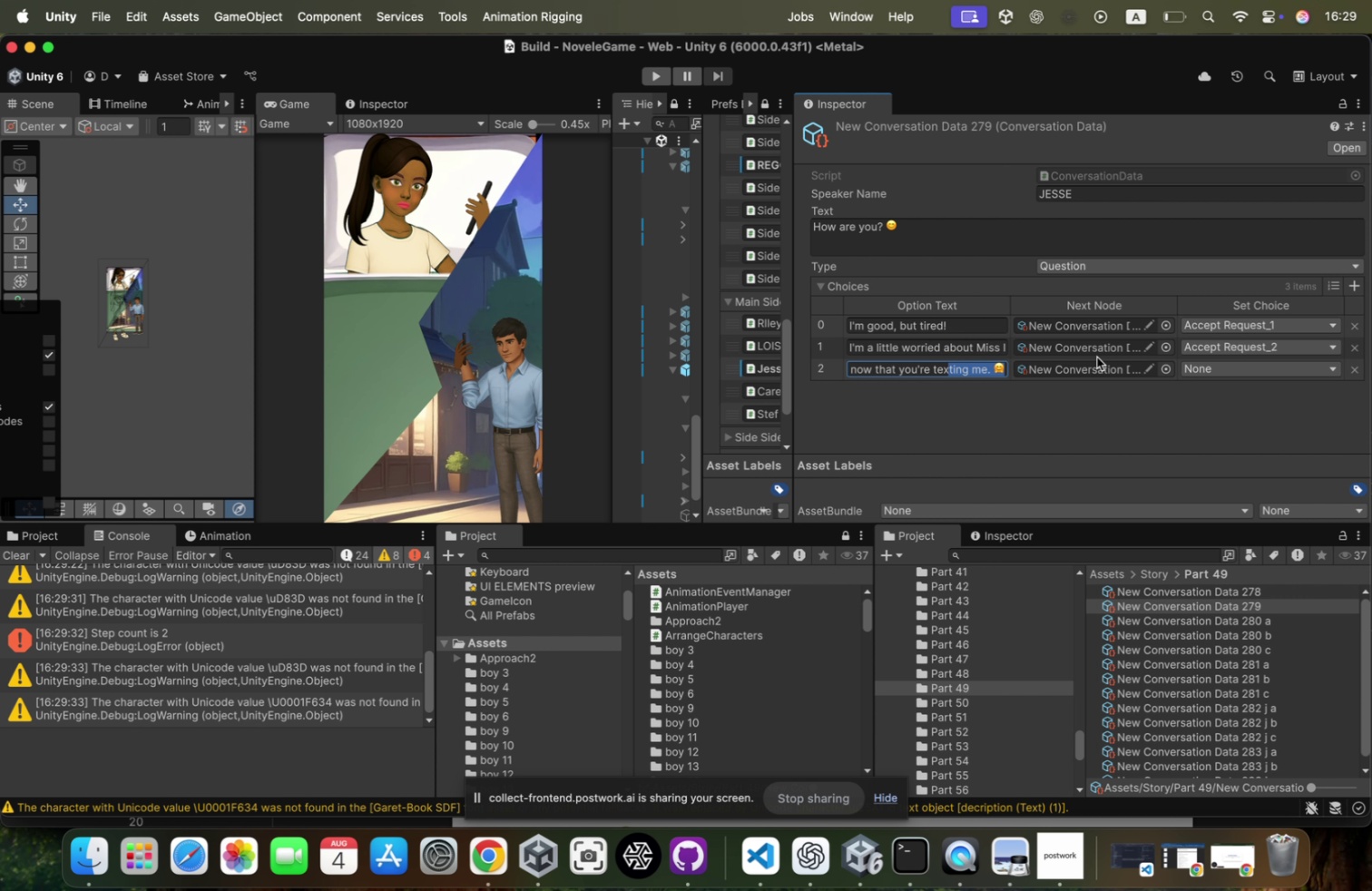 
left_click_drag(start_coordinate=[979, 365], to_coordinate=[1097, 357])
 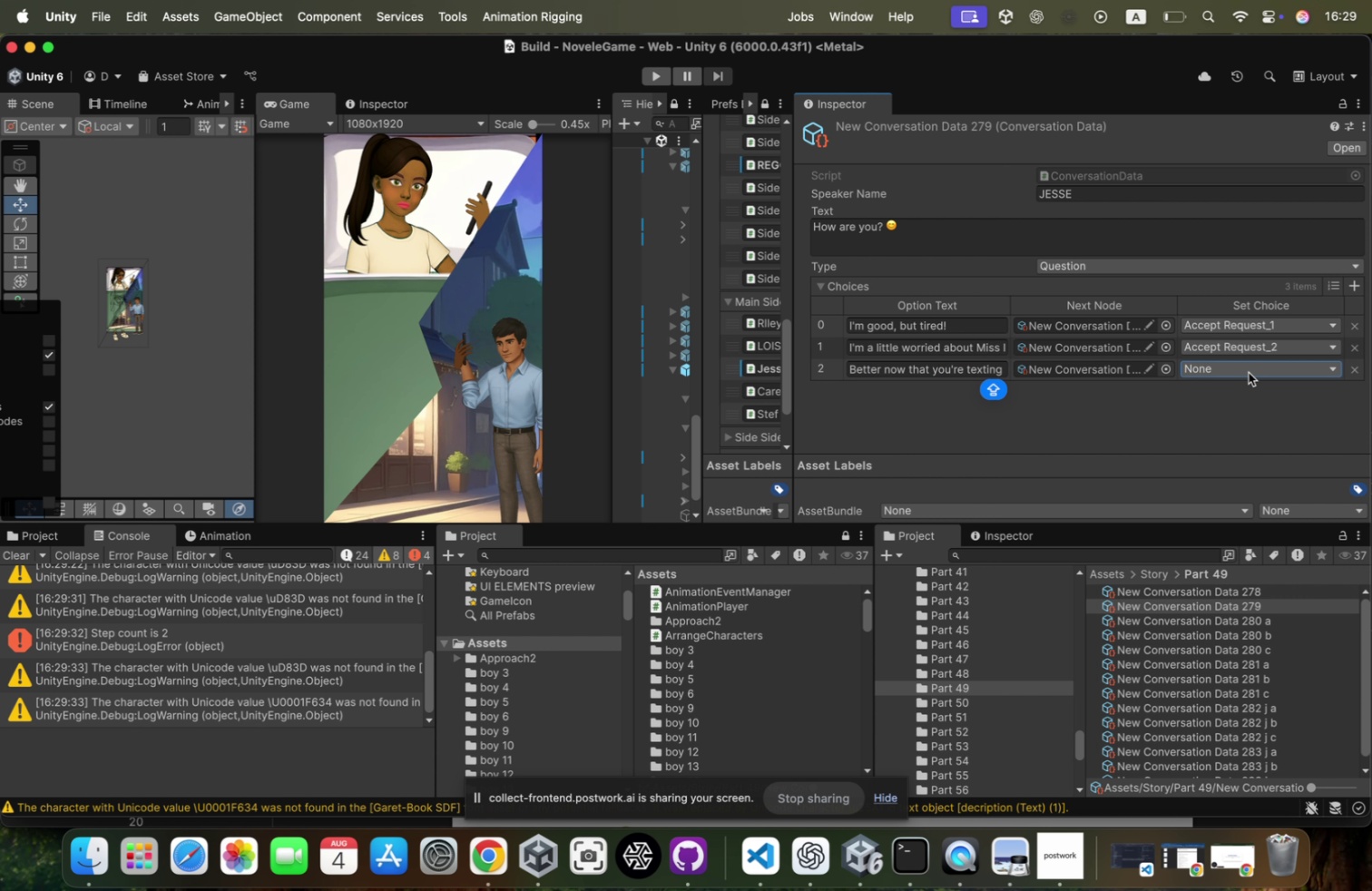 
key(ArrowRight)
 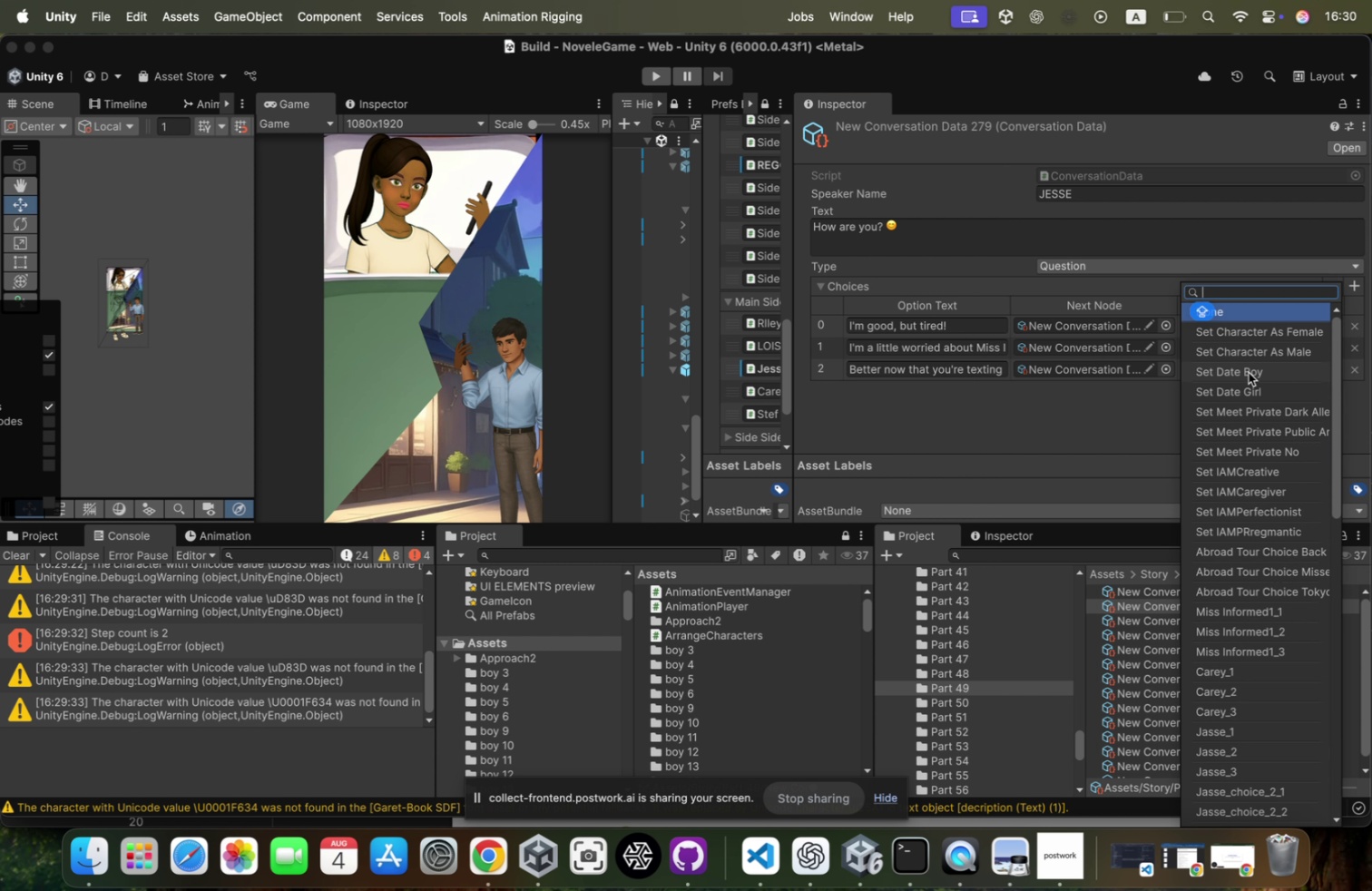 
key(Backspace)
 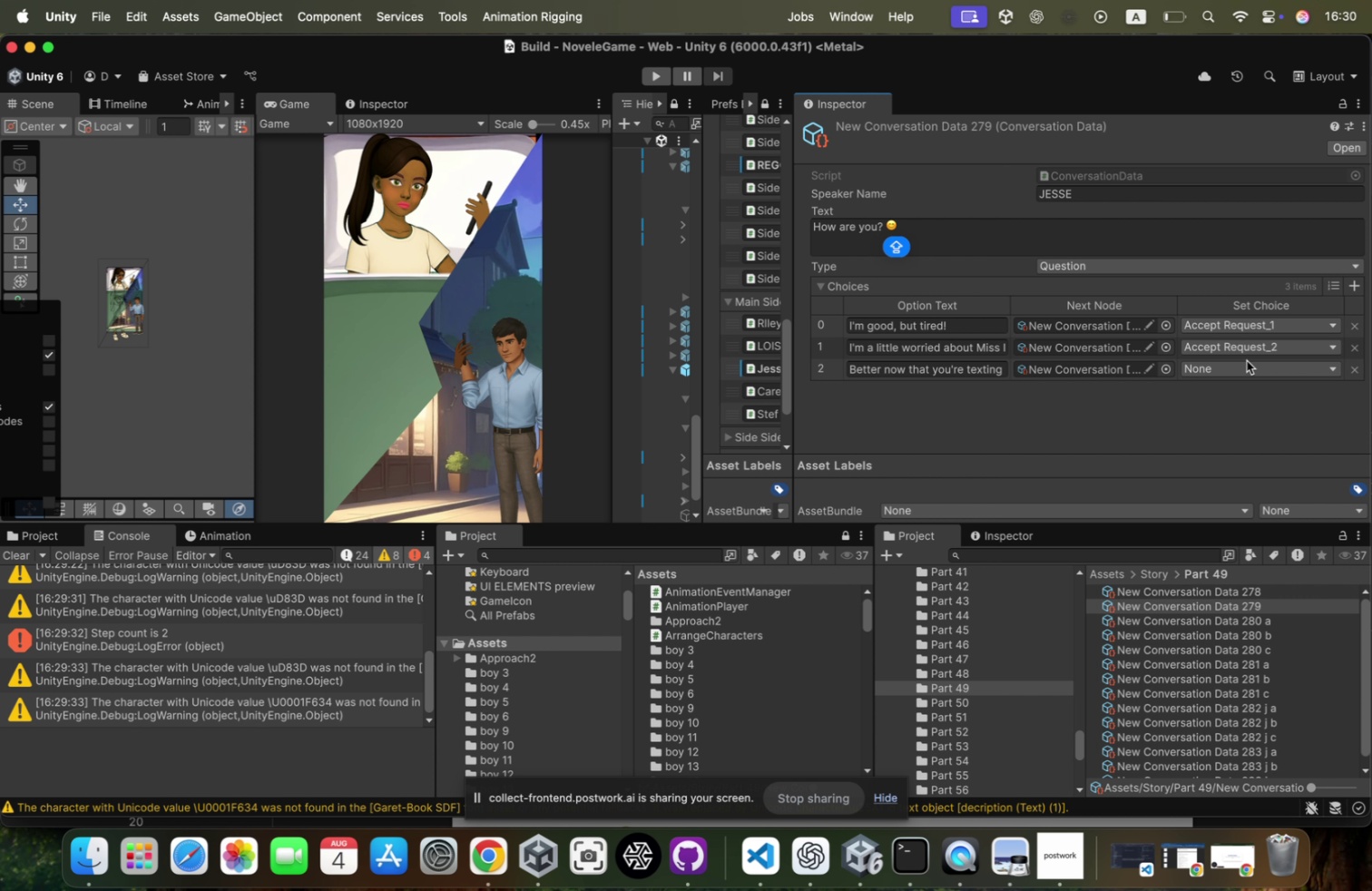 
wait(6.31)
 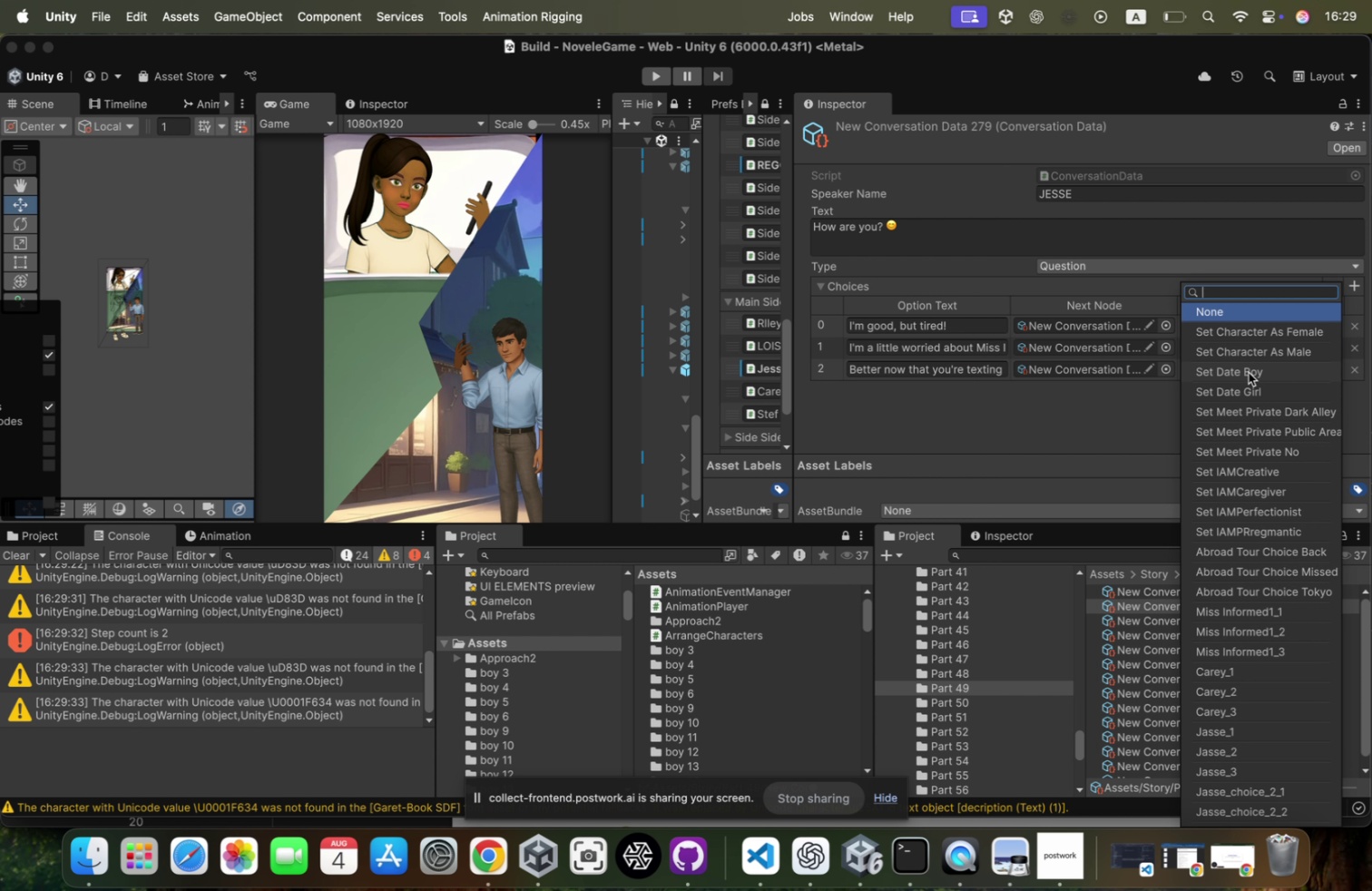 
left_click([1177, 240])
 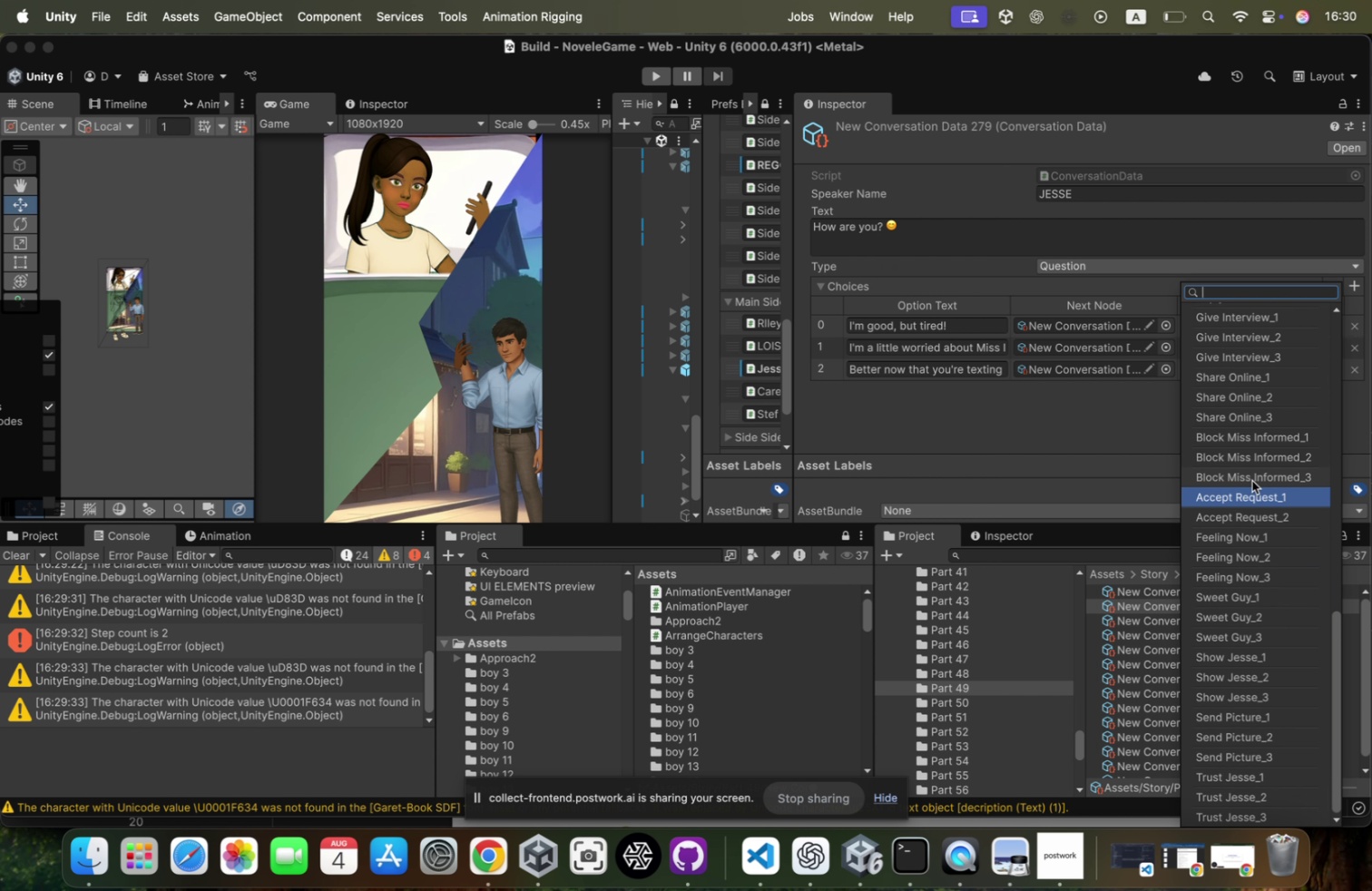 
left_click([1265, 325])
 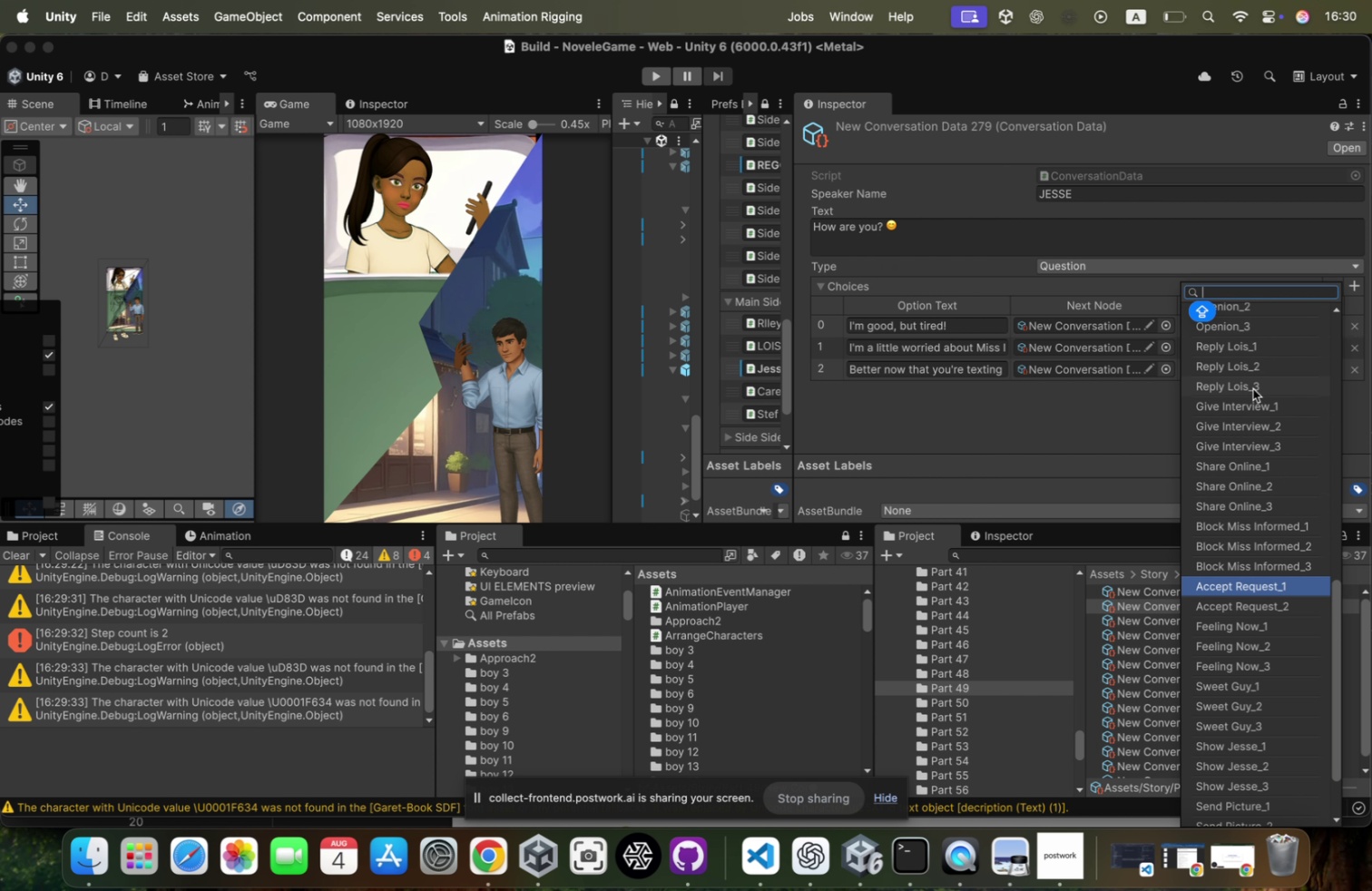 
scroll: coordinate [1252, 480], scroll_direction: down, amount: 280.0
 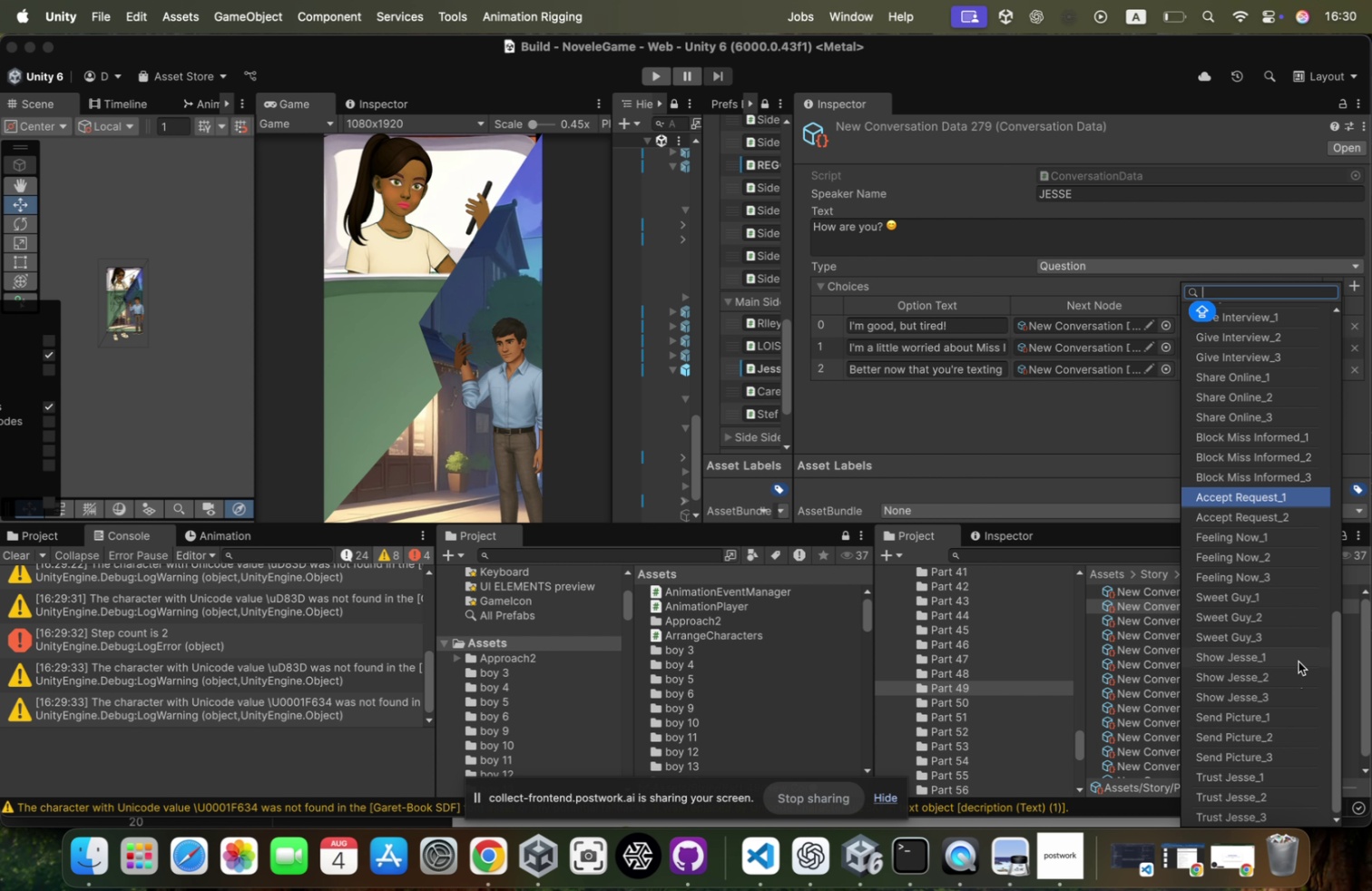 
scroll: coordinate [1296, 637], scroll_direction: up, amount: 10.0
 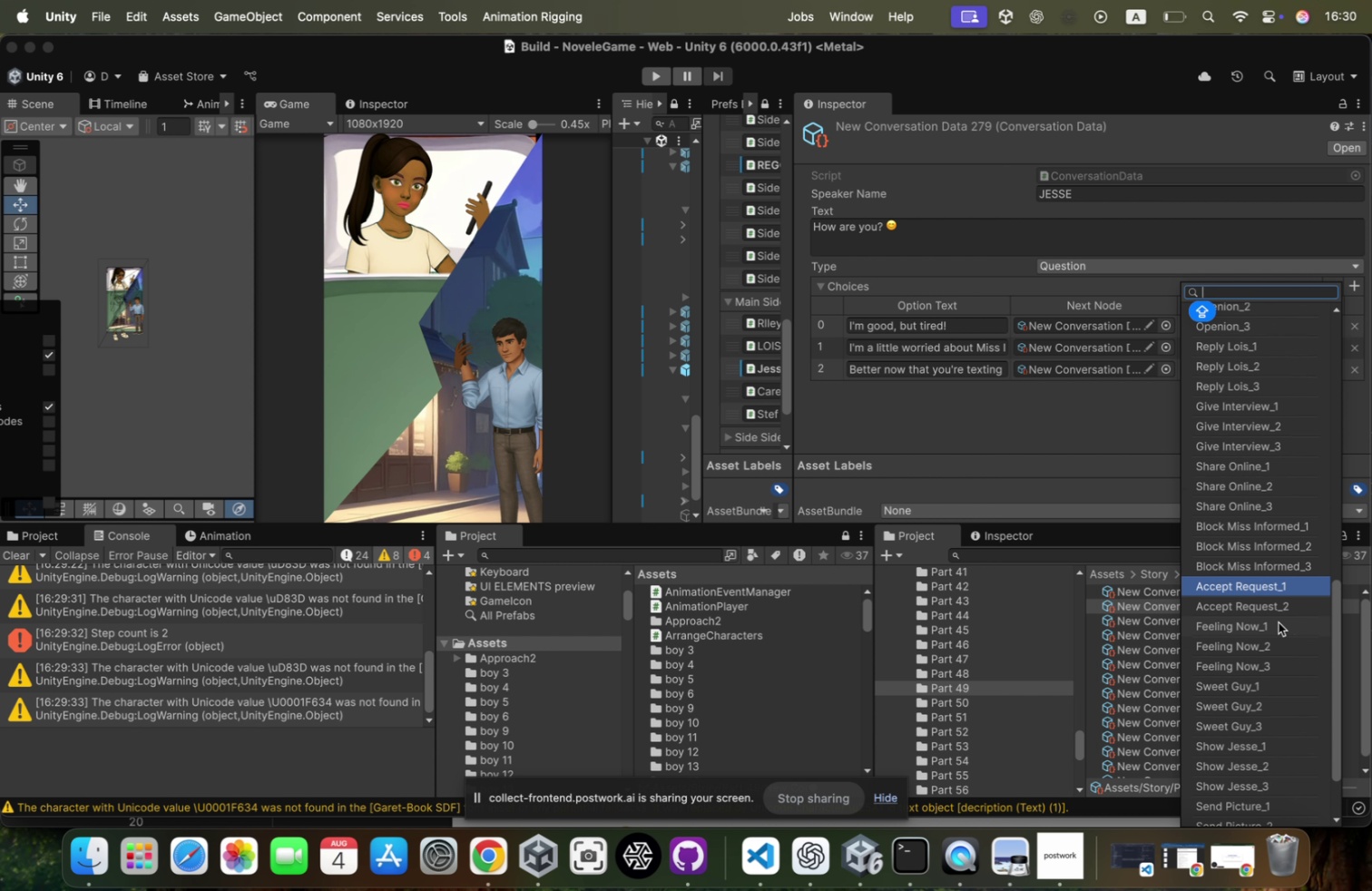 
left_click([1279, 622])
 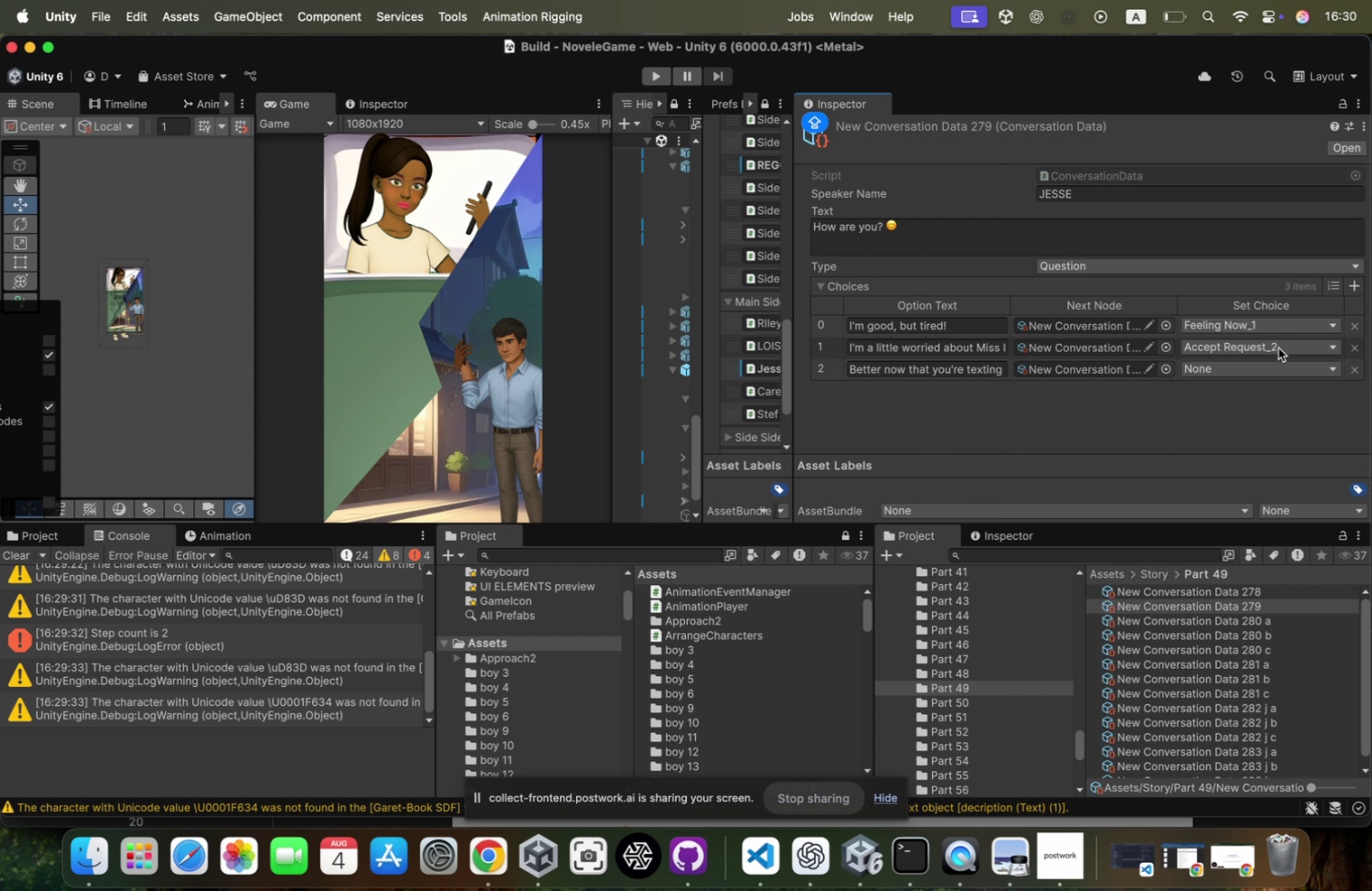 
left_click([1264, 346])
 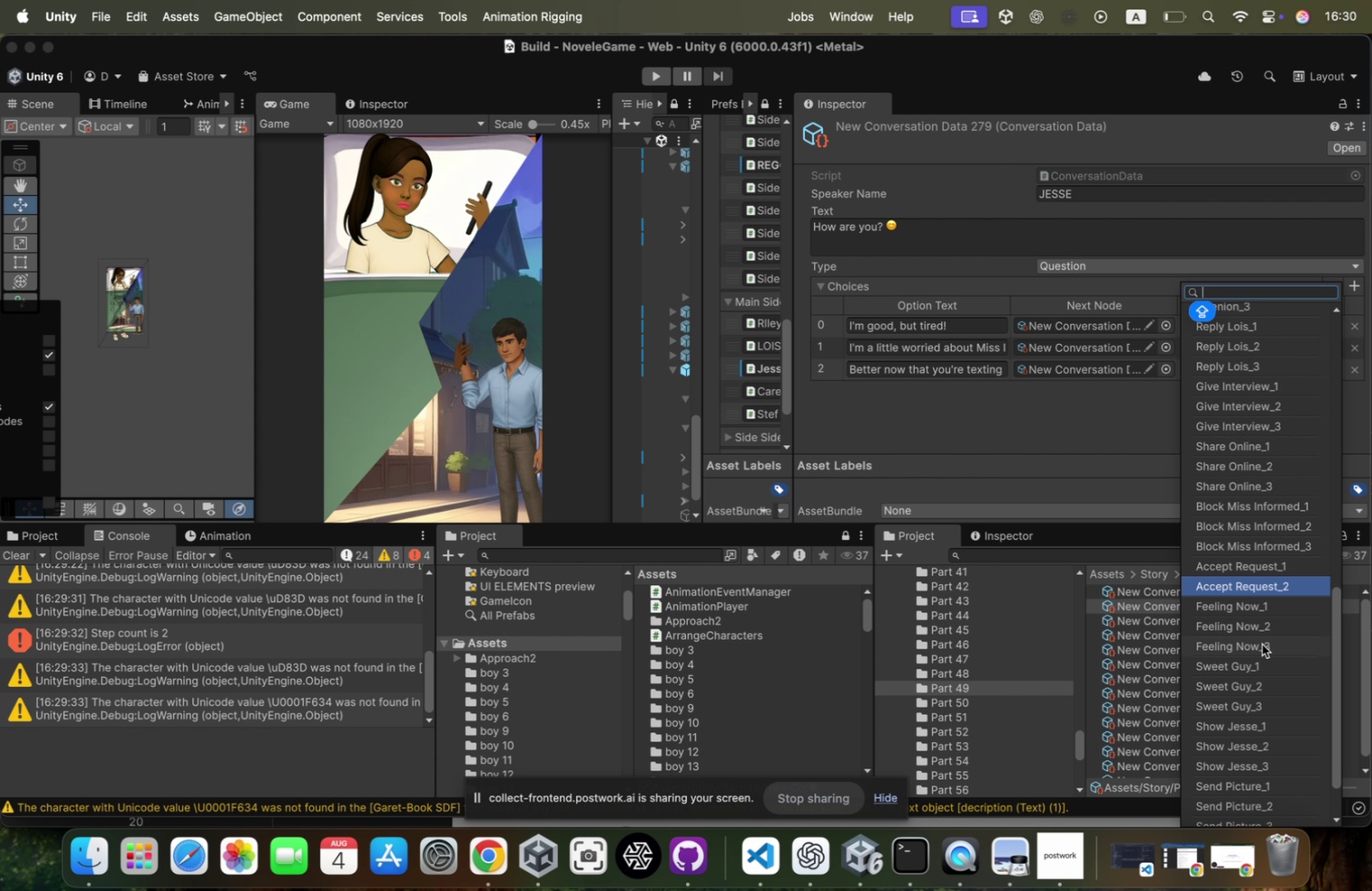 
left_click([1272, 618])
 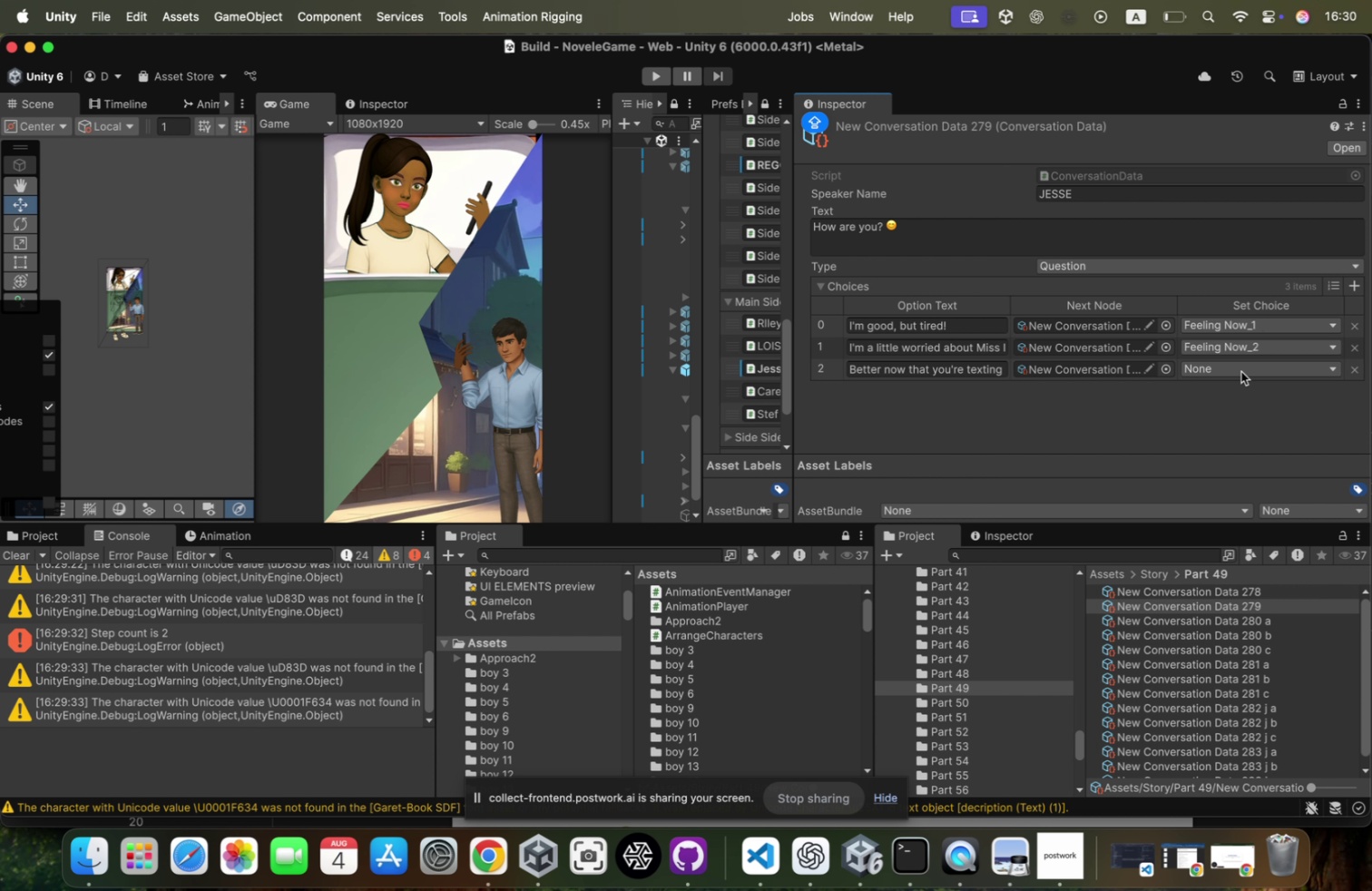 
left_click([1240, 375])
 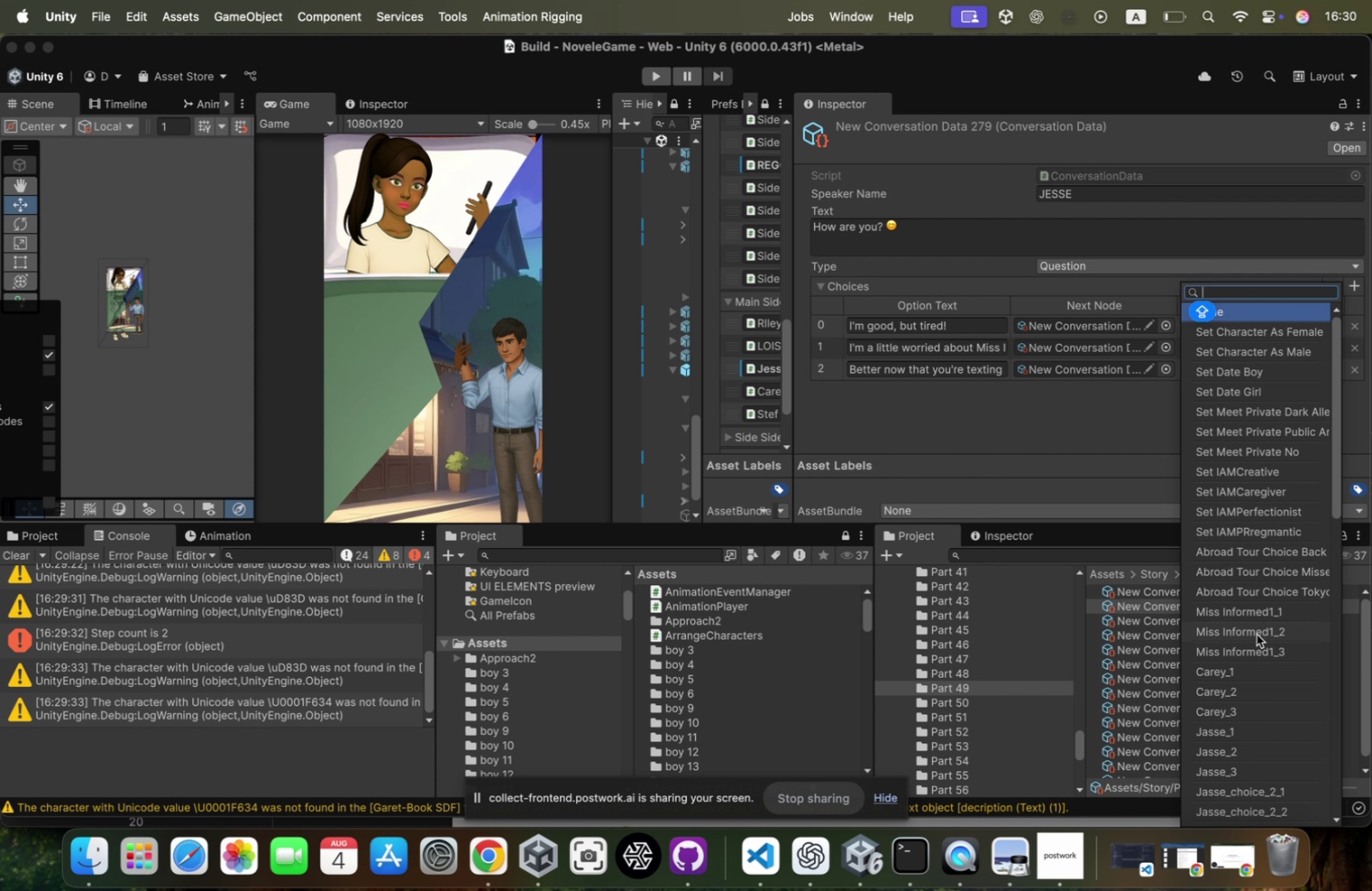 
left_click([1252, 645])
 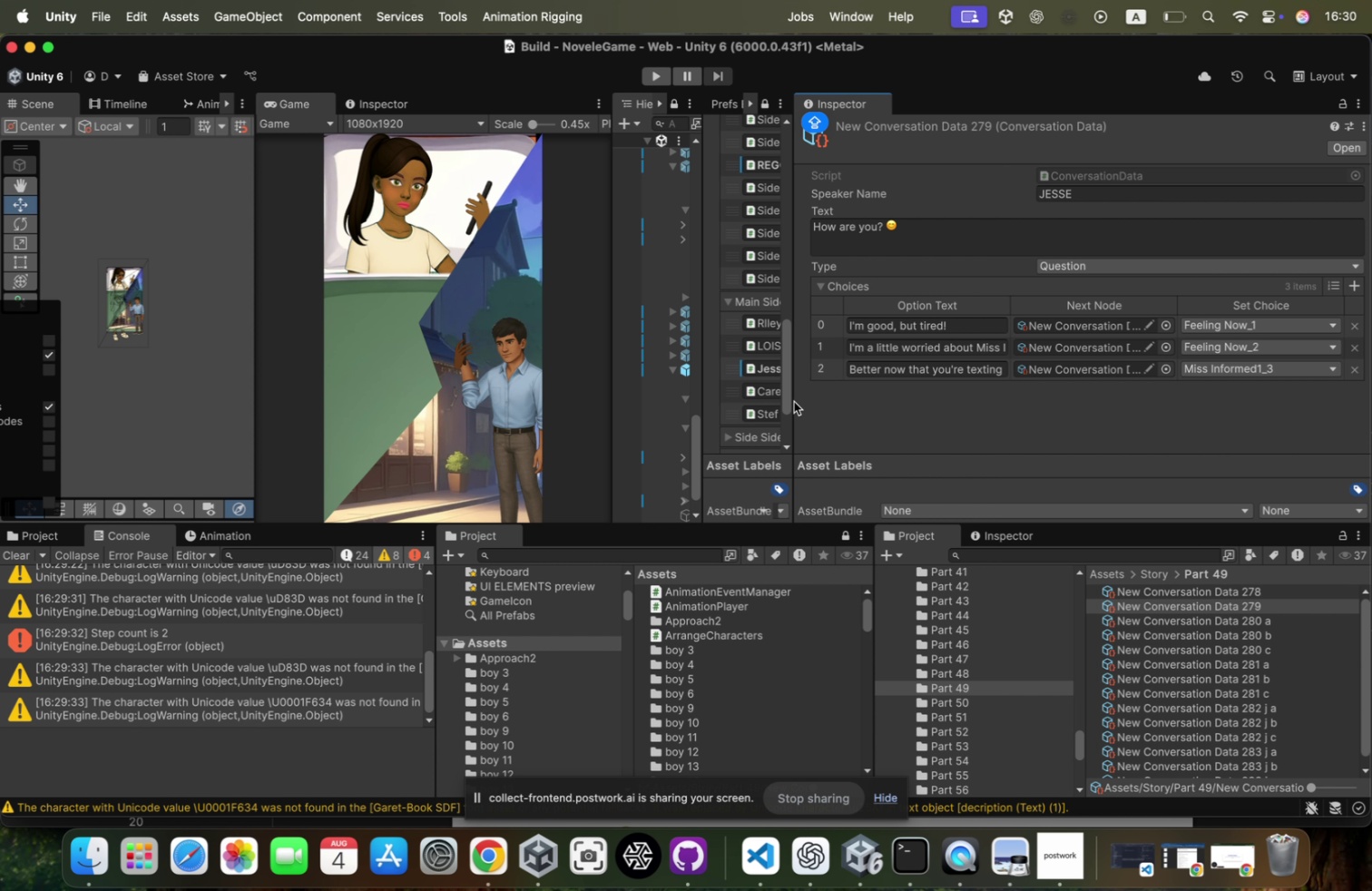 
left_click_drag(start_coordinate=[793, 399], to_coordinate=[1067, 412])
 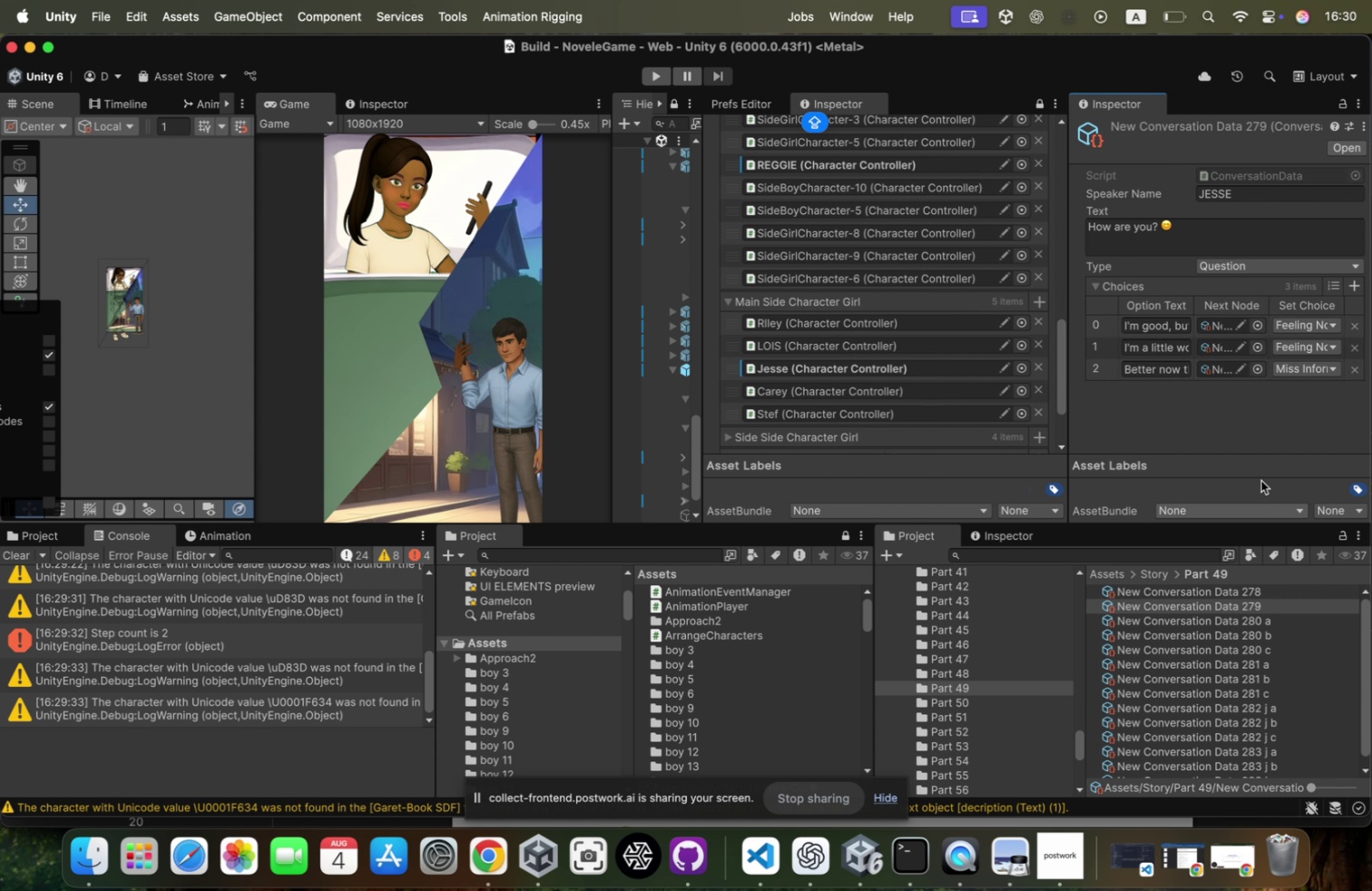 
left_click([1210, 320])
 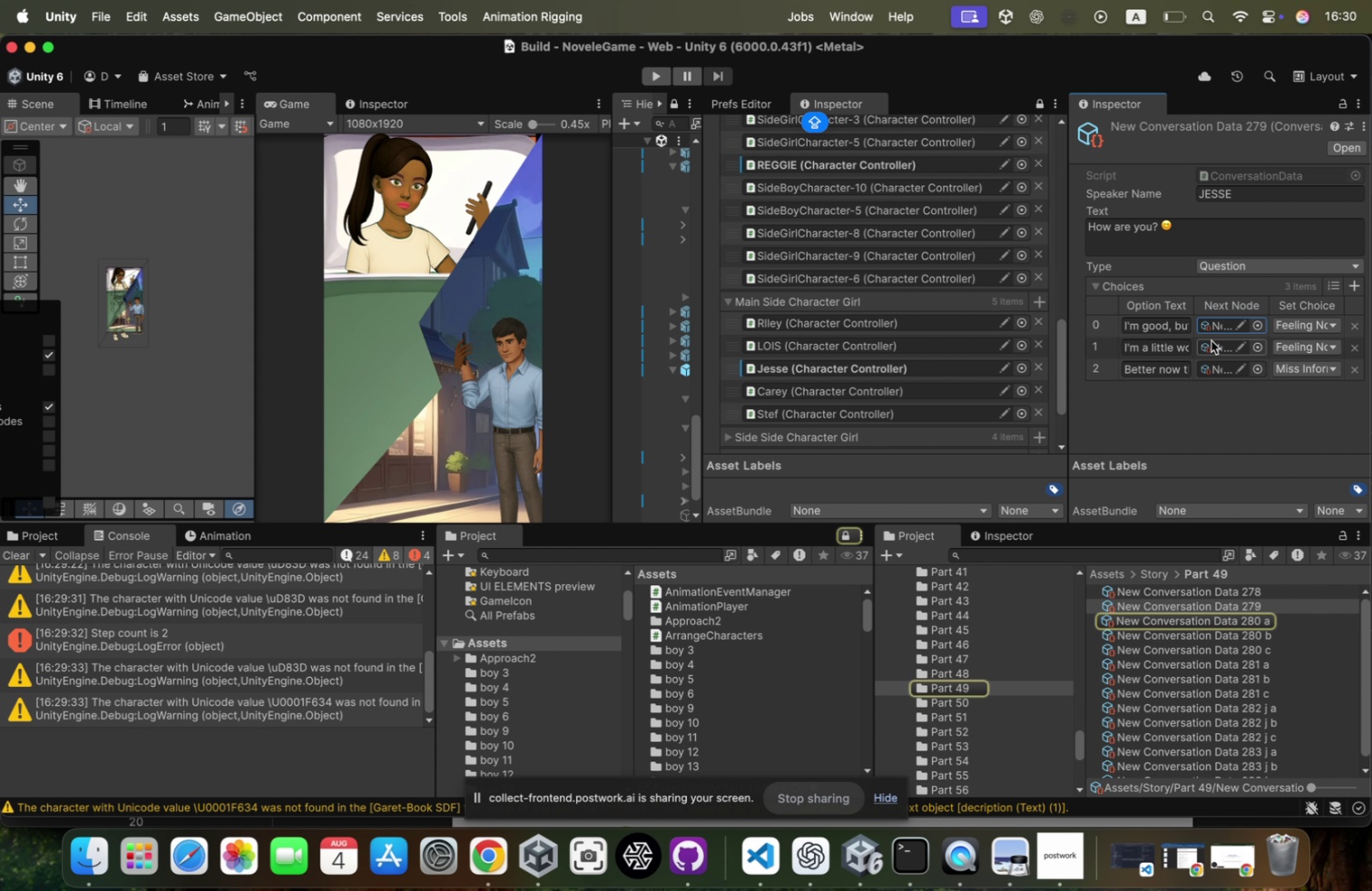 
left_click([1211, 340])
 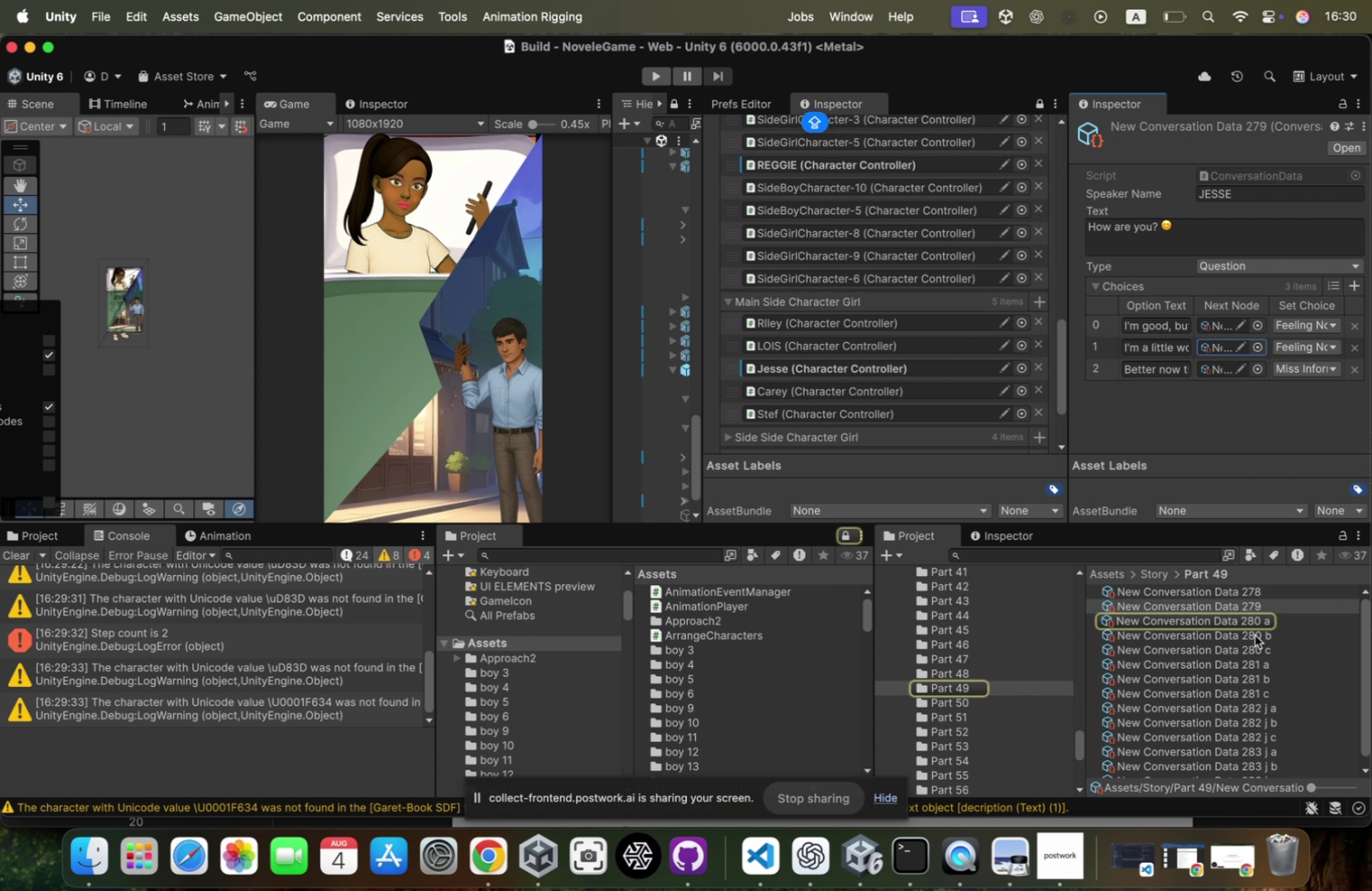 
left_click_drag(start_coordinate=[1251, 636], to_coordinate=[1230, 349])
 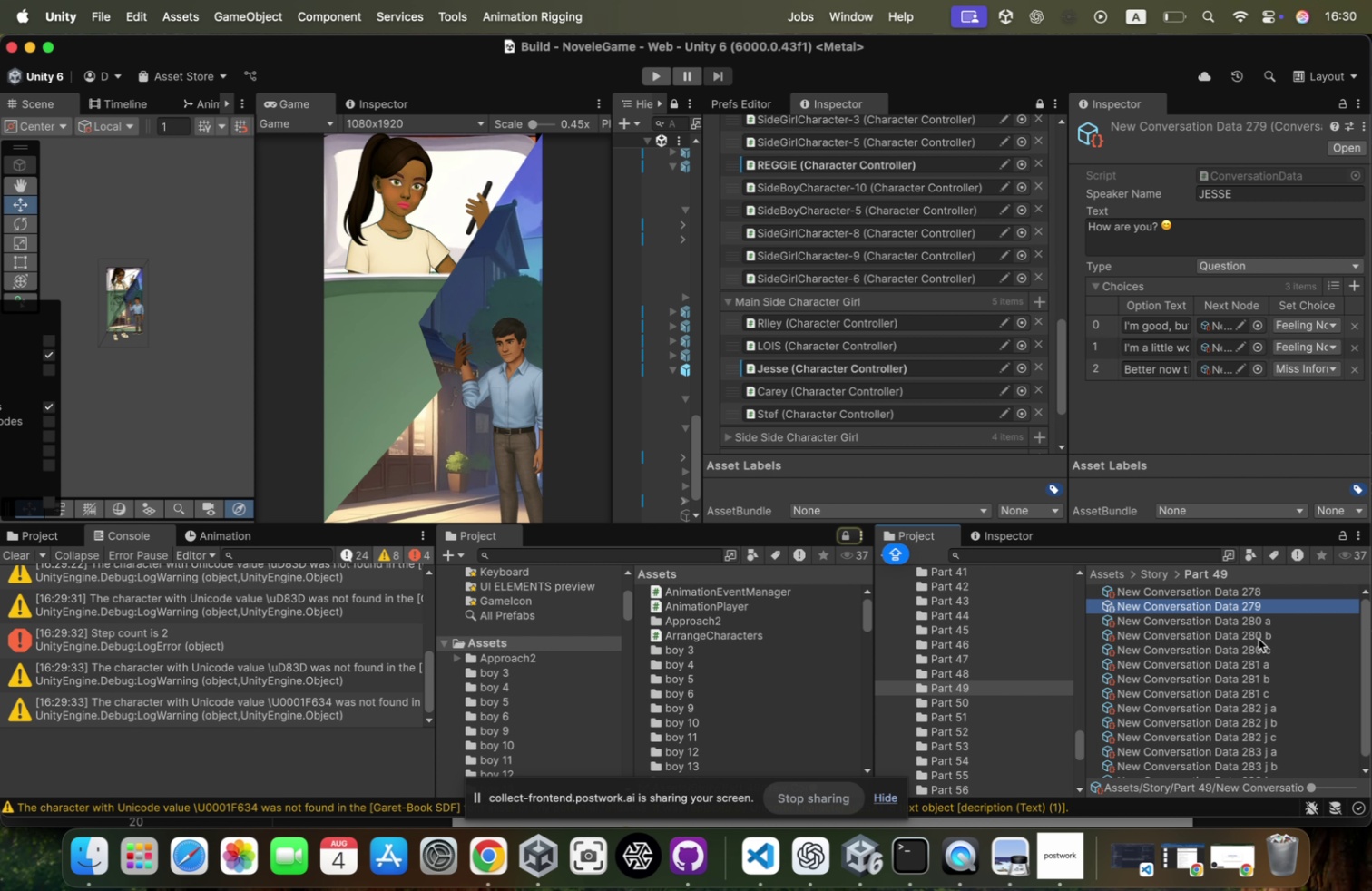 
left_click_drag(start_coordinate=[1254, 649], to_coordinate=[1221, 364])
 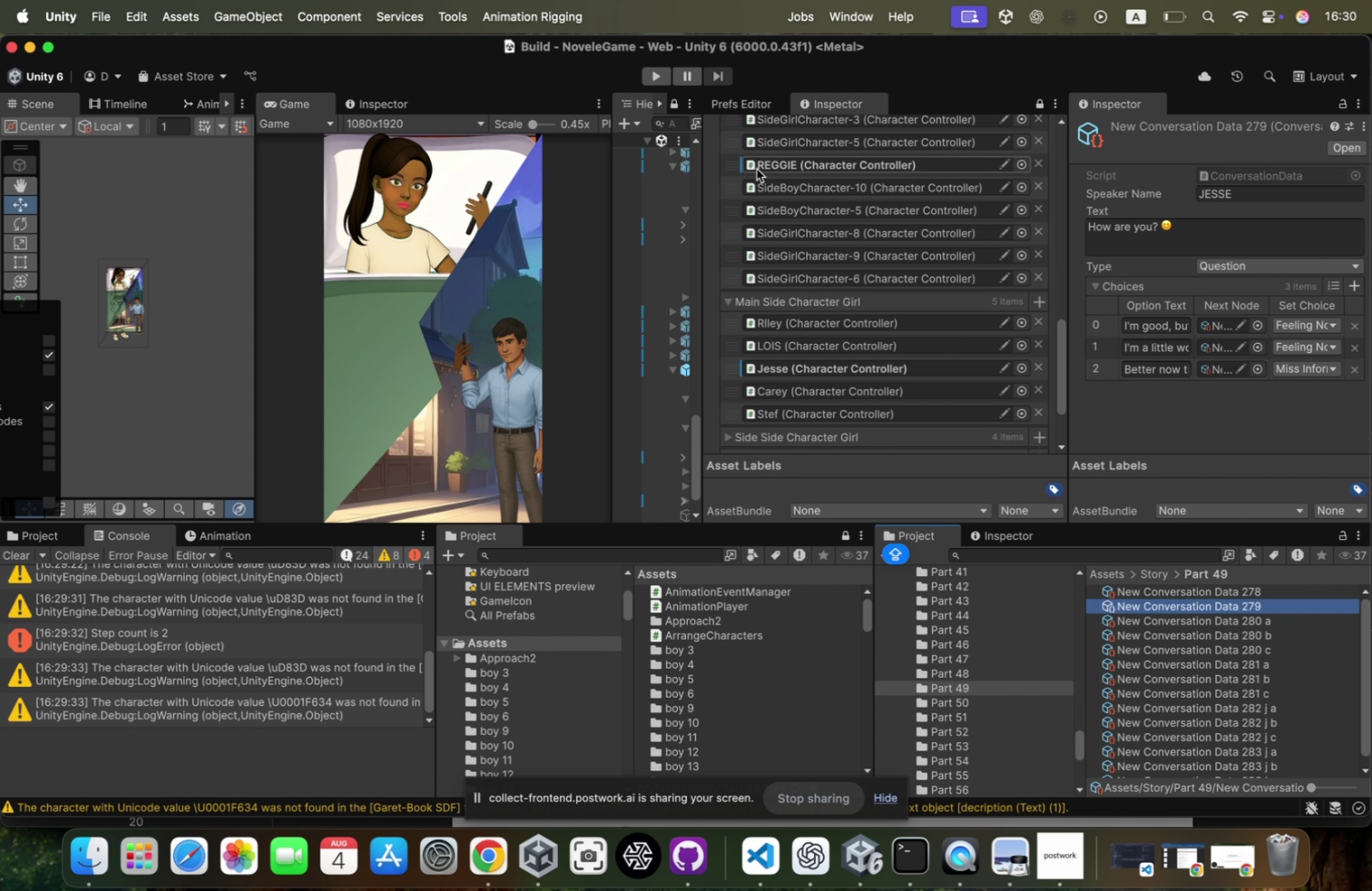 
left_click_drag(start_coordinate=[704, 152], to_coordinate=[856, 152])
 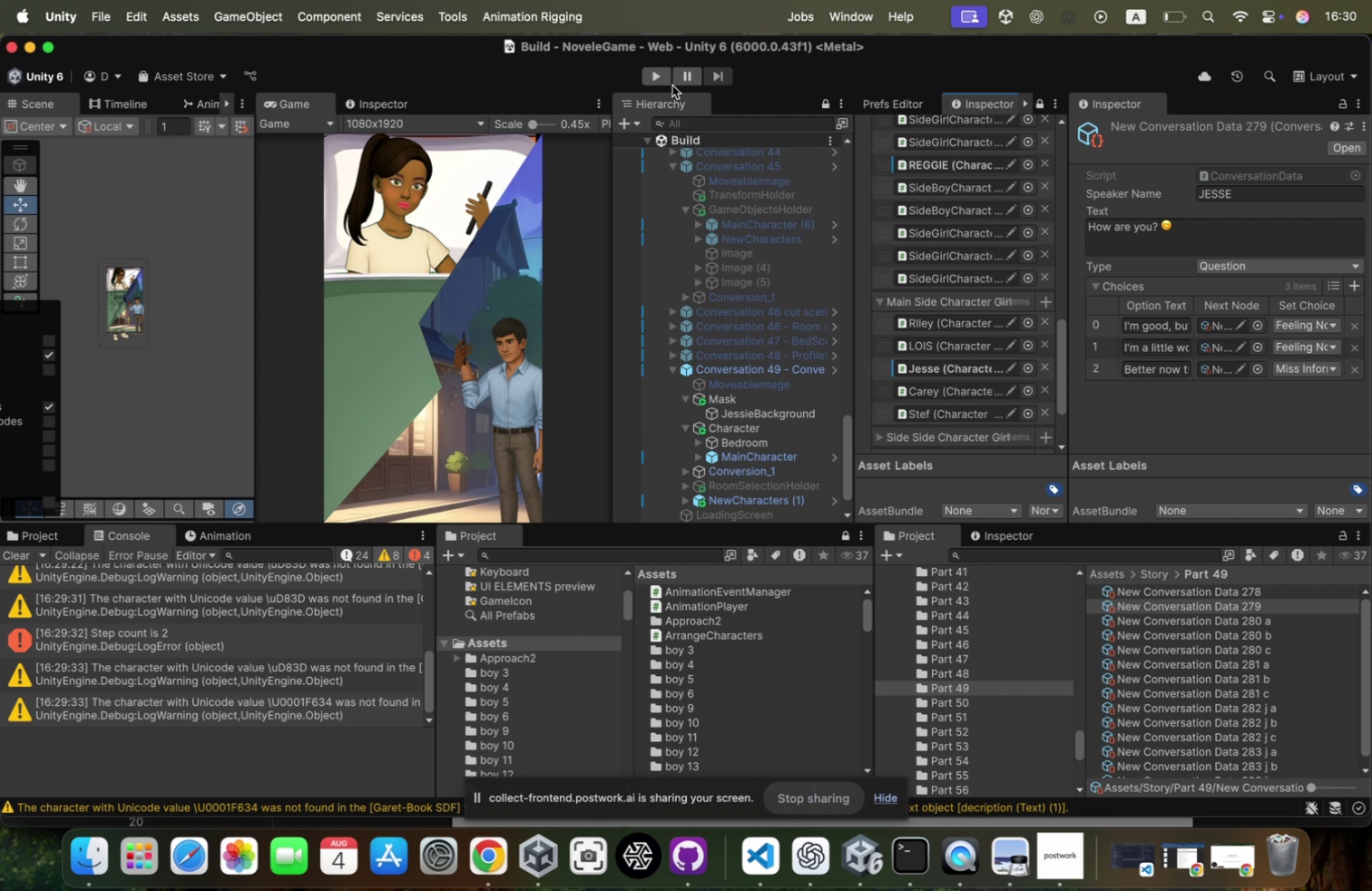 
left_click([657, 78])
 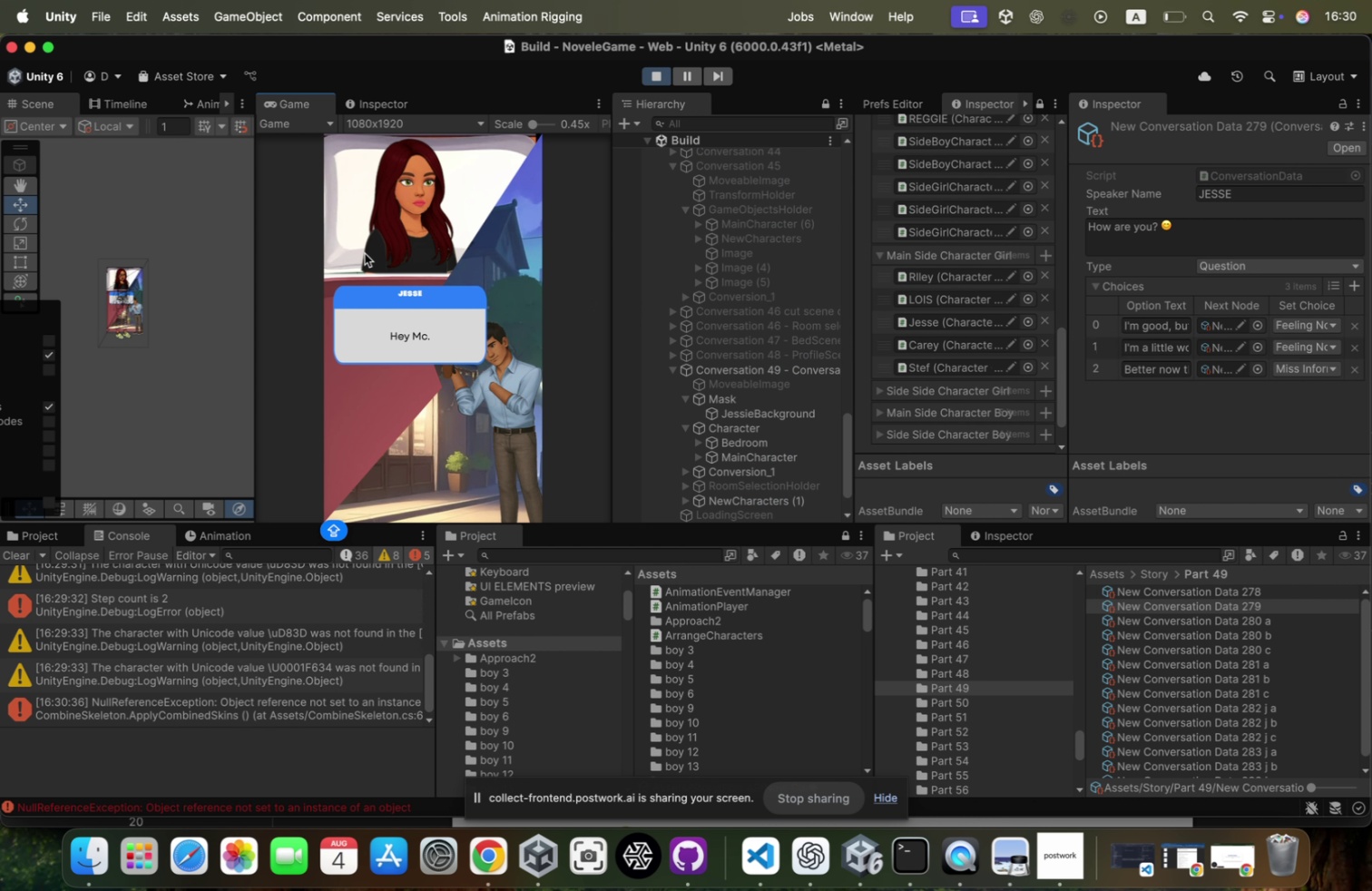 
left_click([446, 244])
 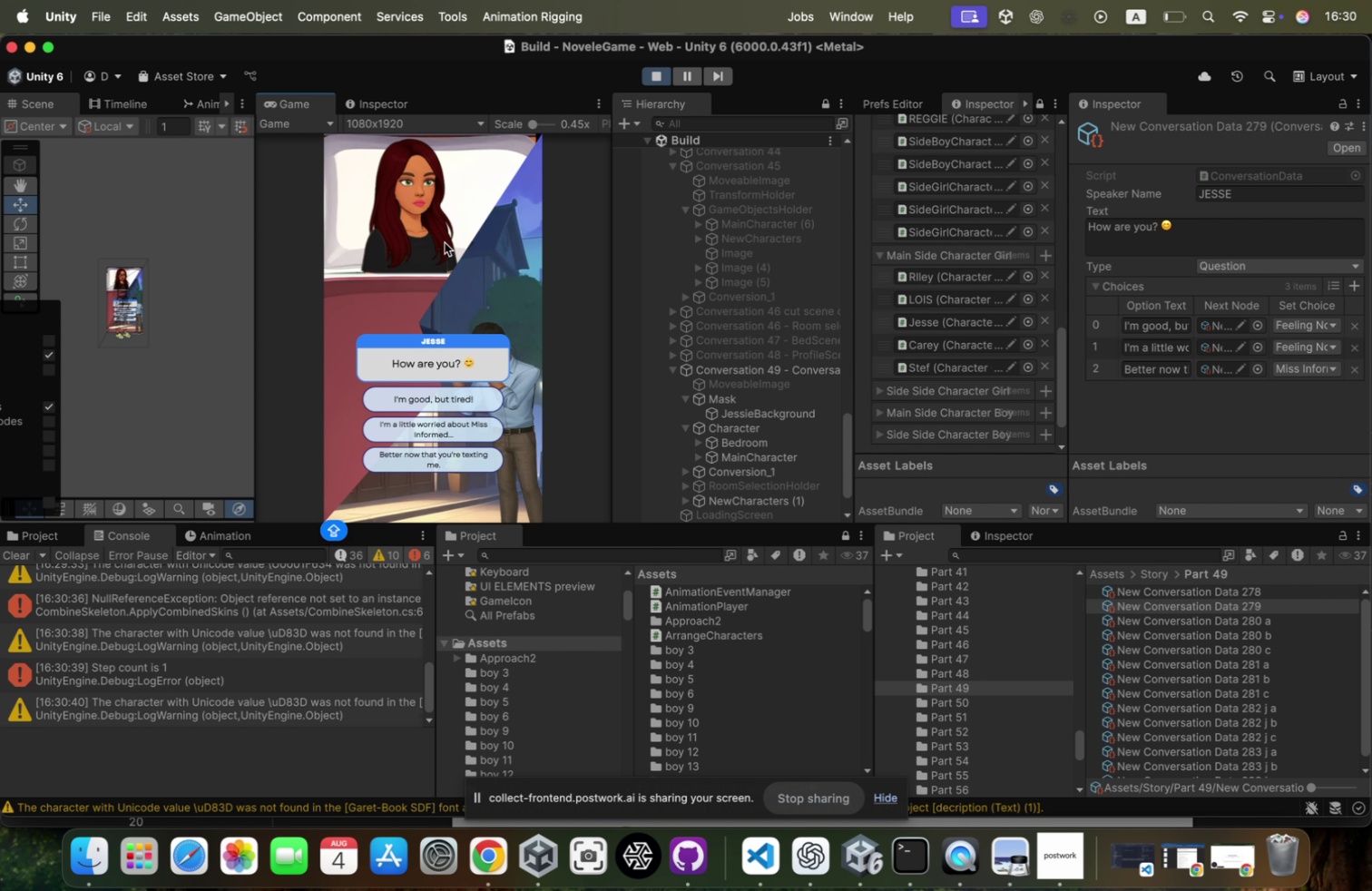 
wait(5.93)
 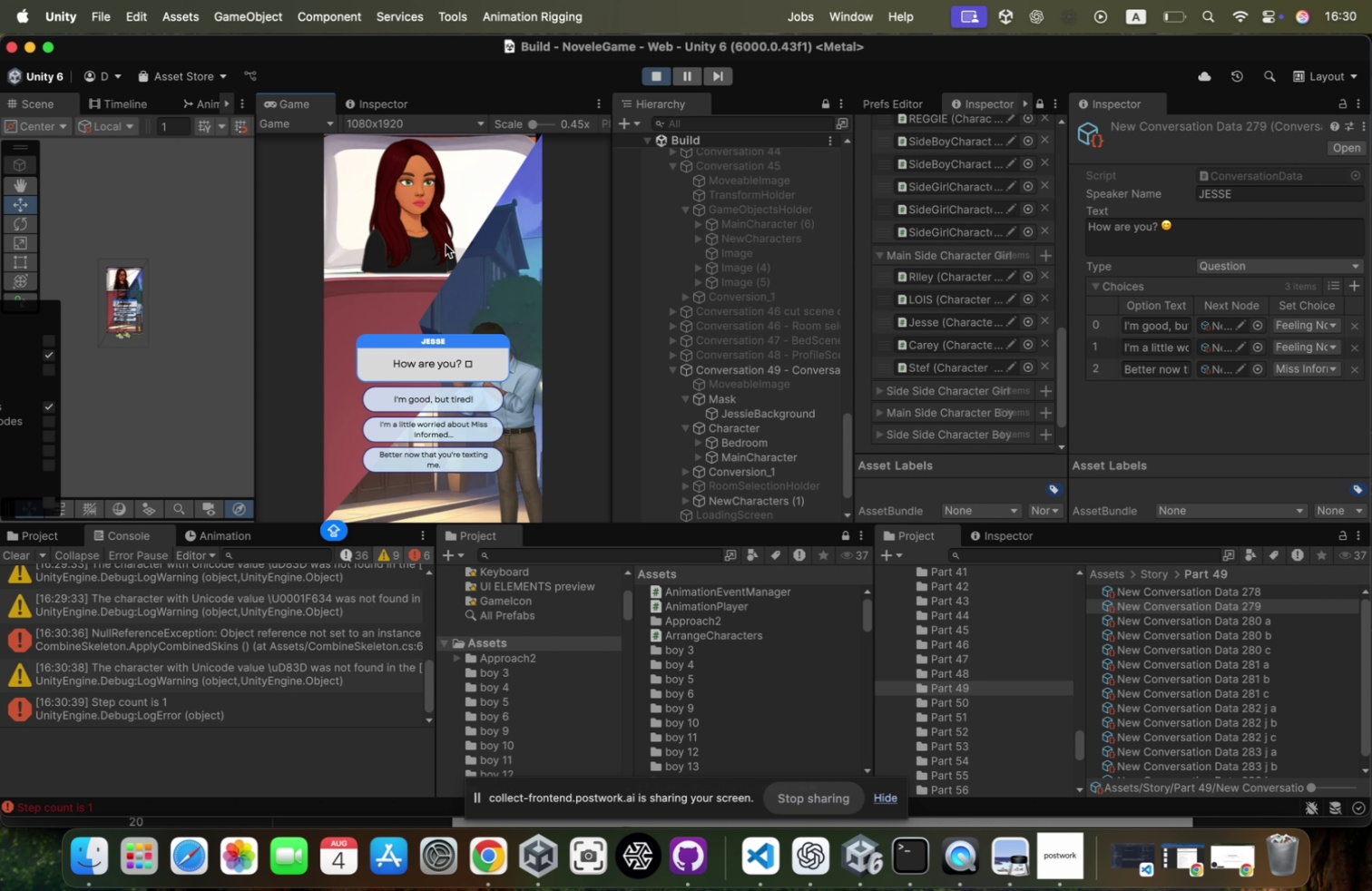 
left_click([451, 433])
 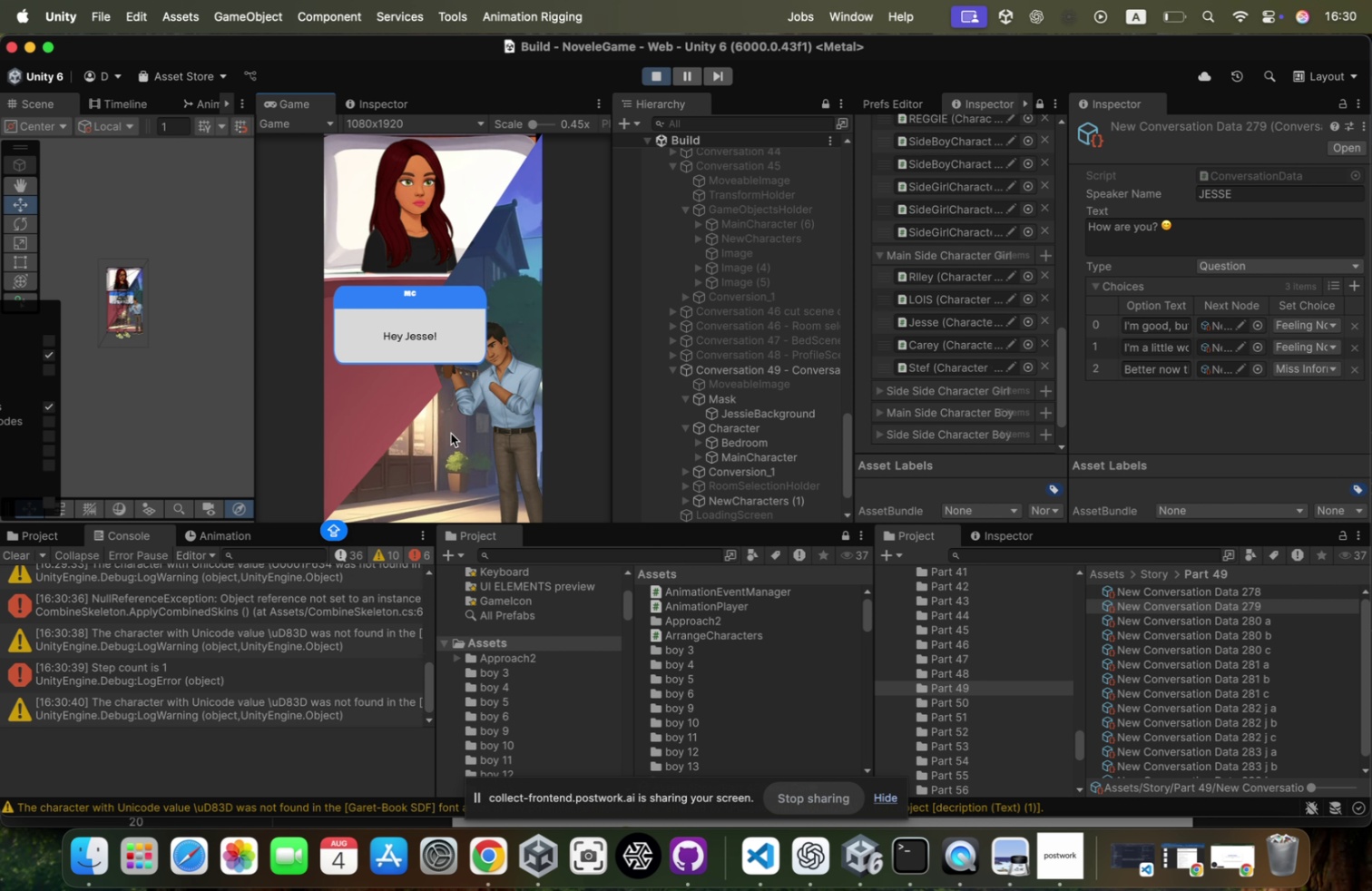 
left_click([451, 433])
 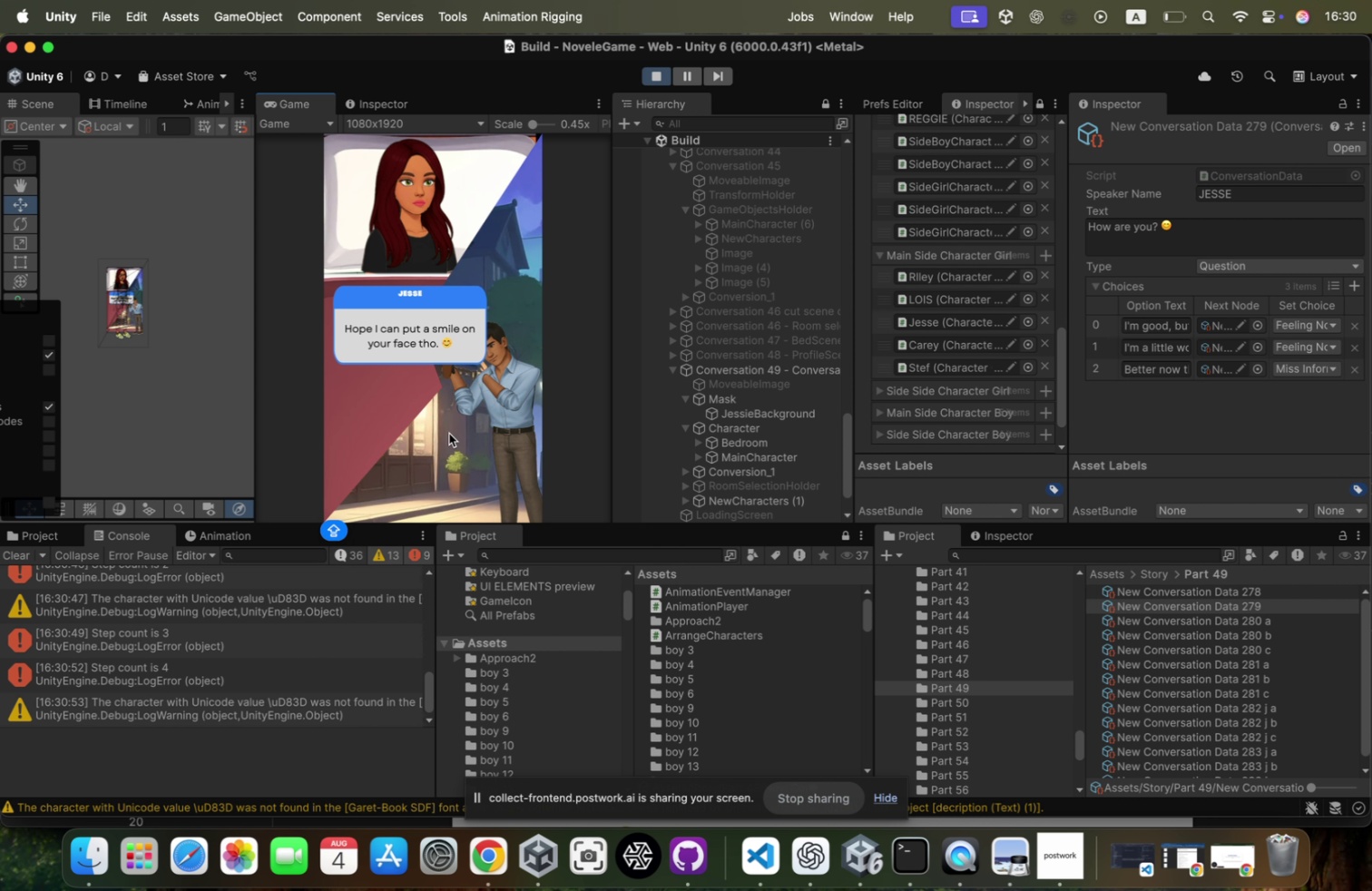 
wait(12.46)
 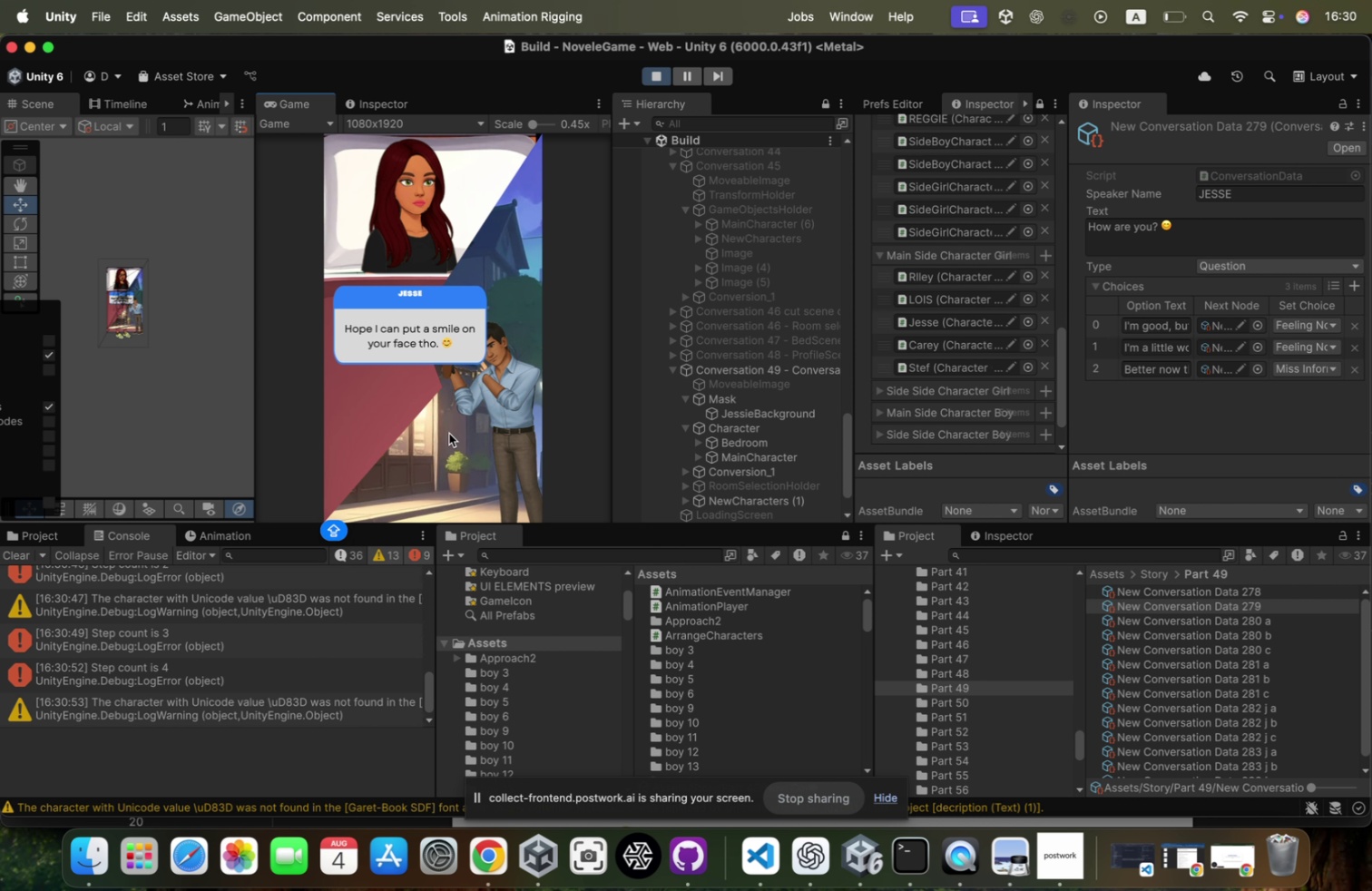 
left_click([770, 371])
 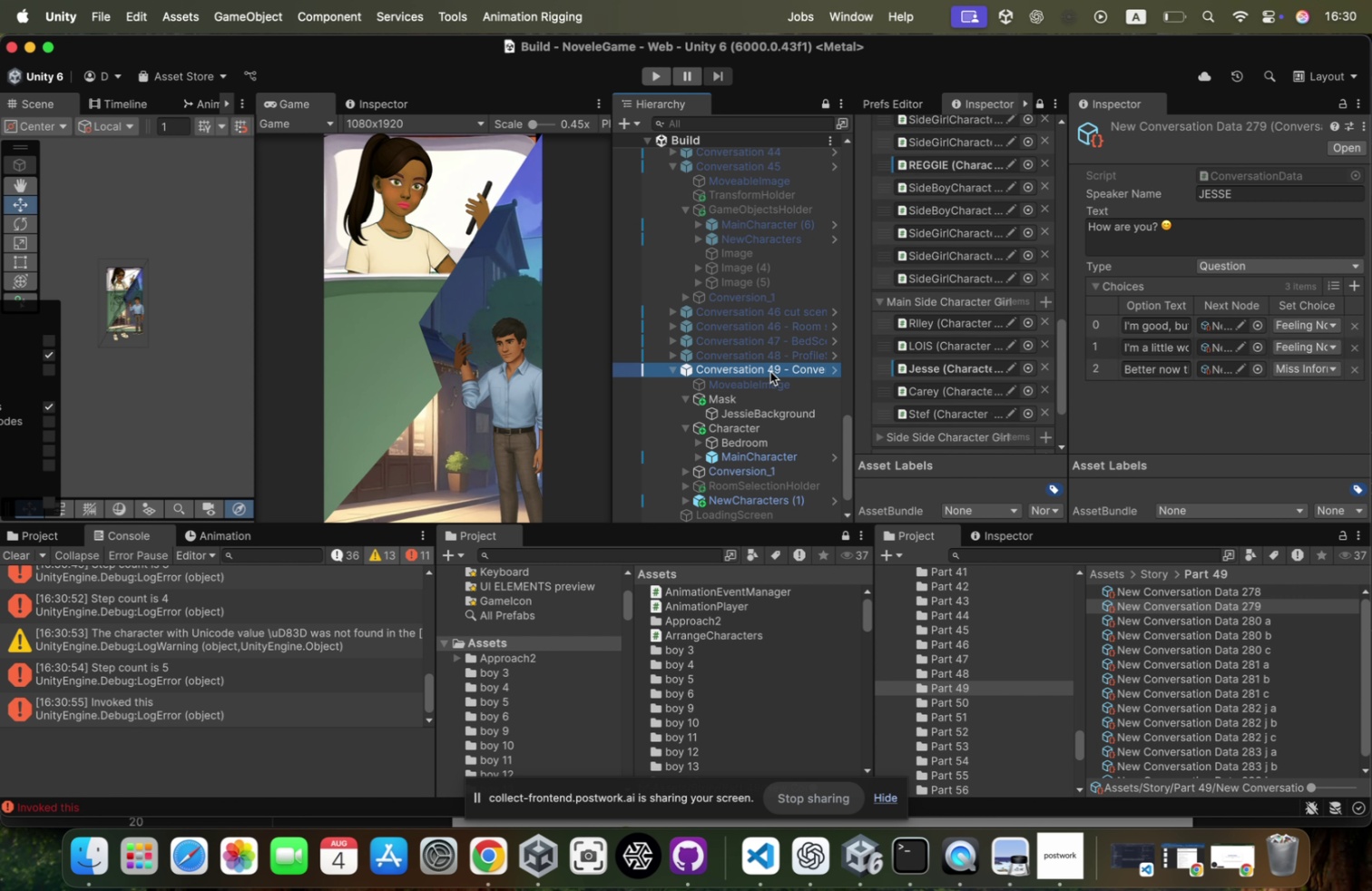 
key(ArrowLeft)
 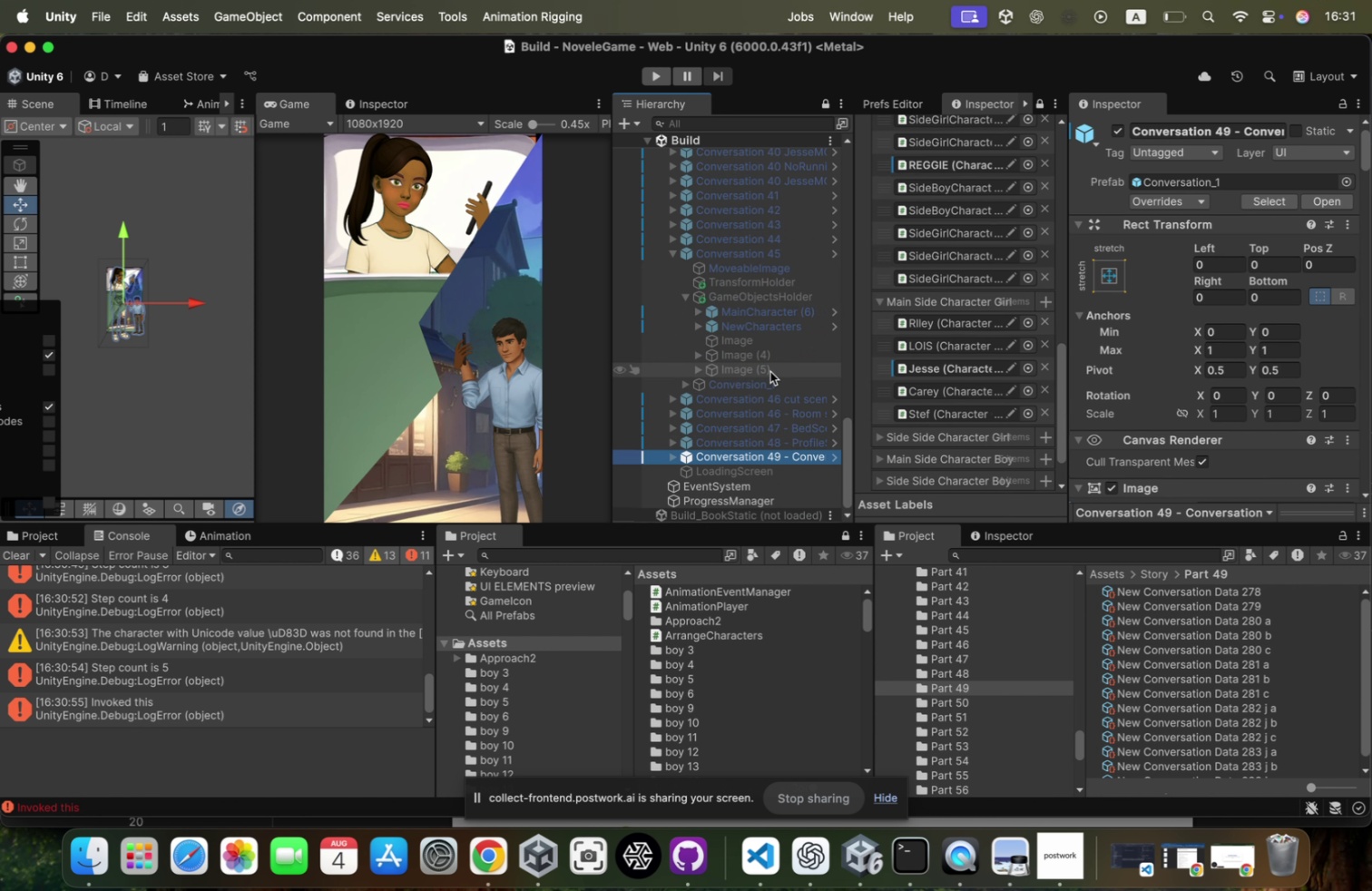 
key(ArrowDown)
 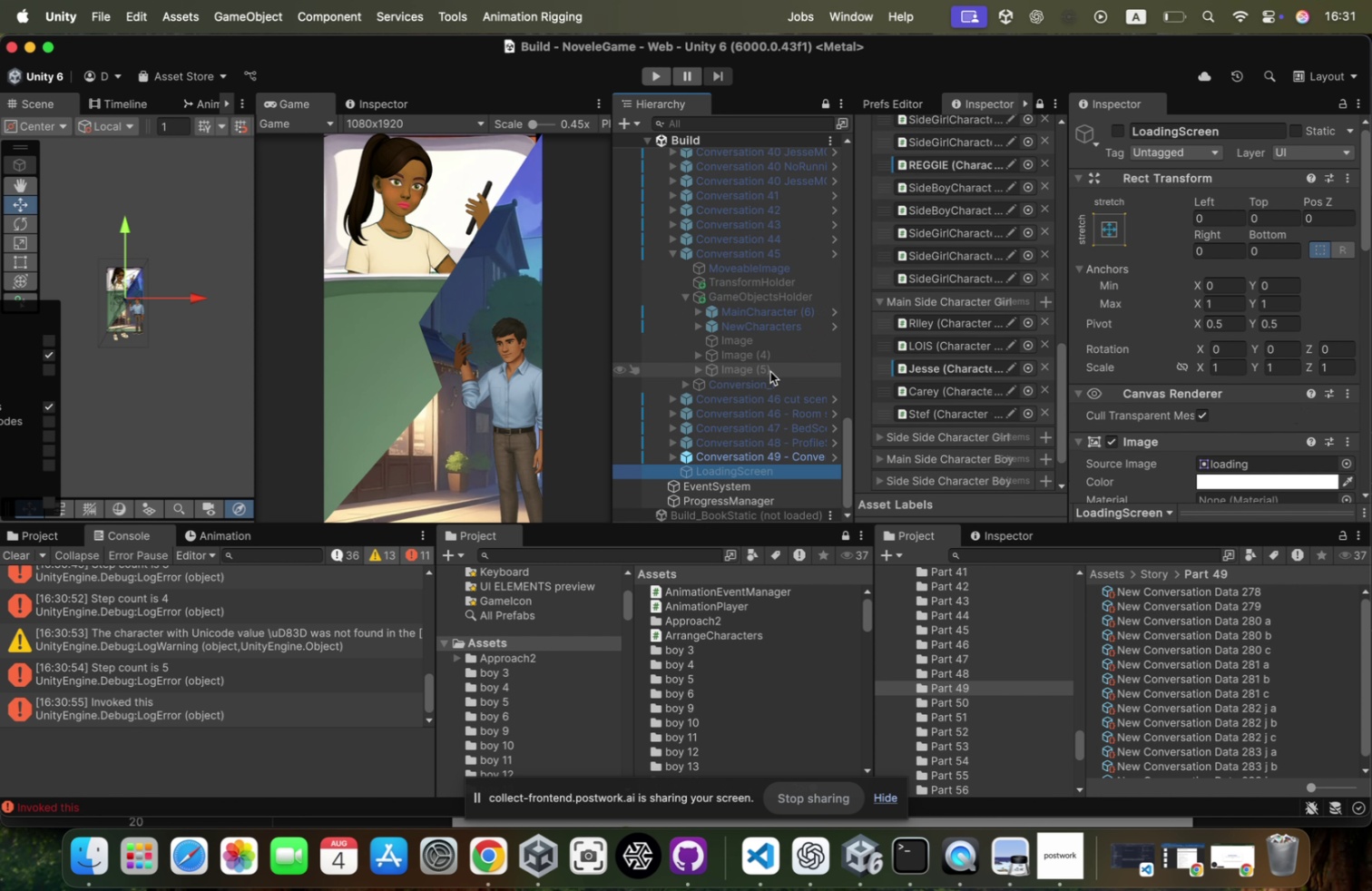 
key(ArrowUp)
 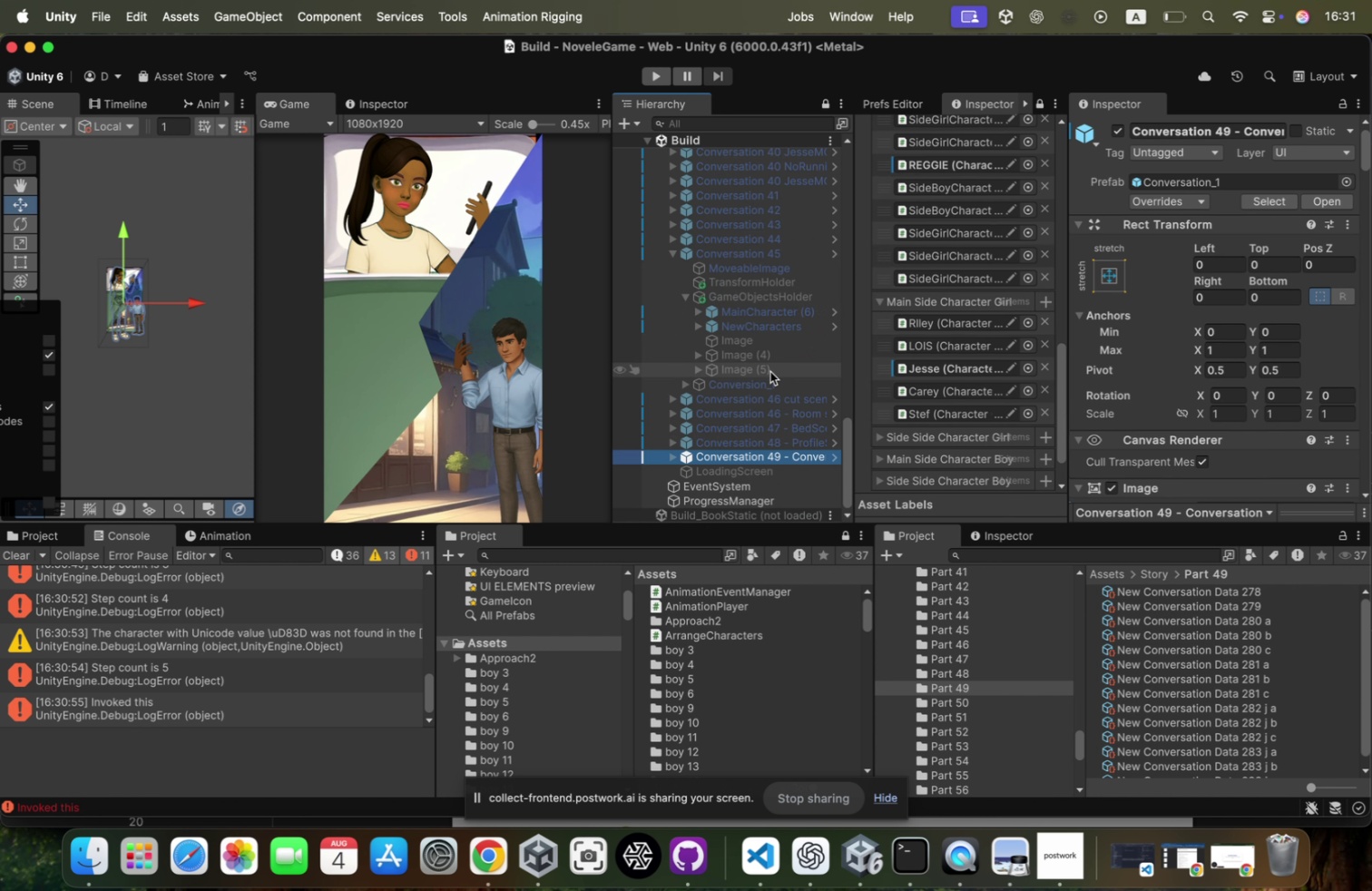 
key(Meta+CommandLeft)
 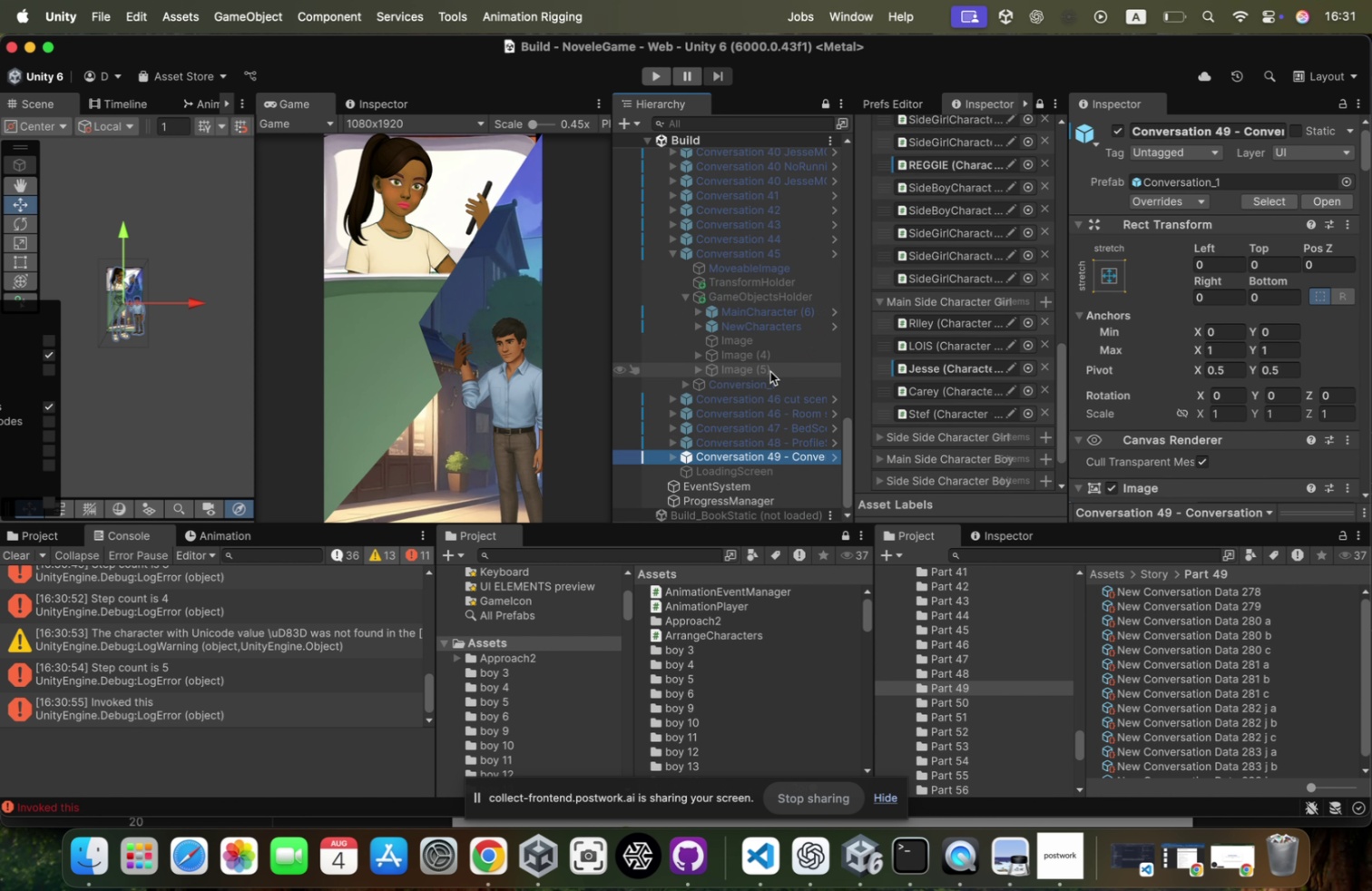 
key(Meta+D)
 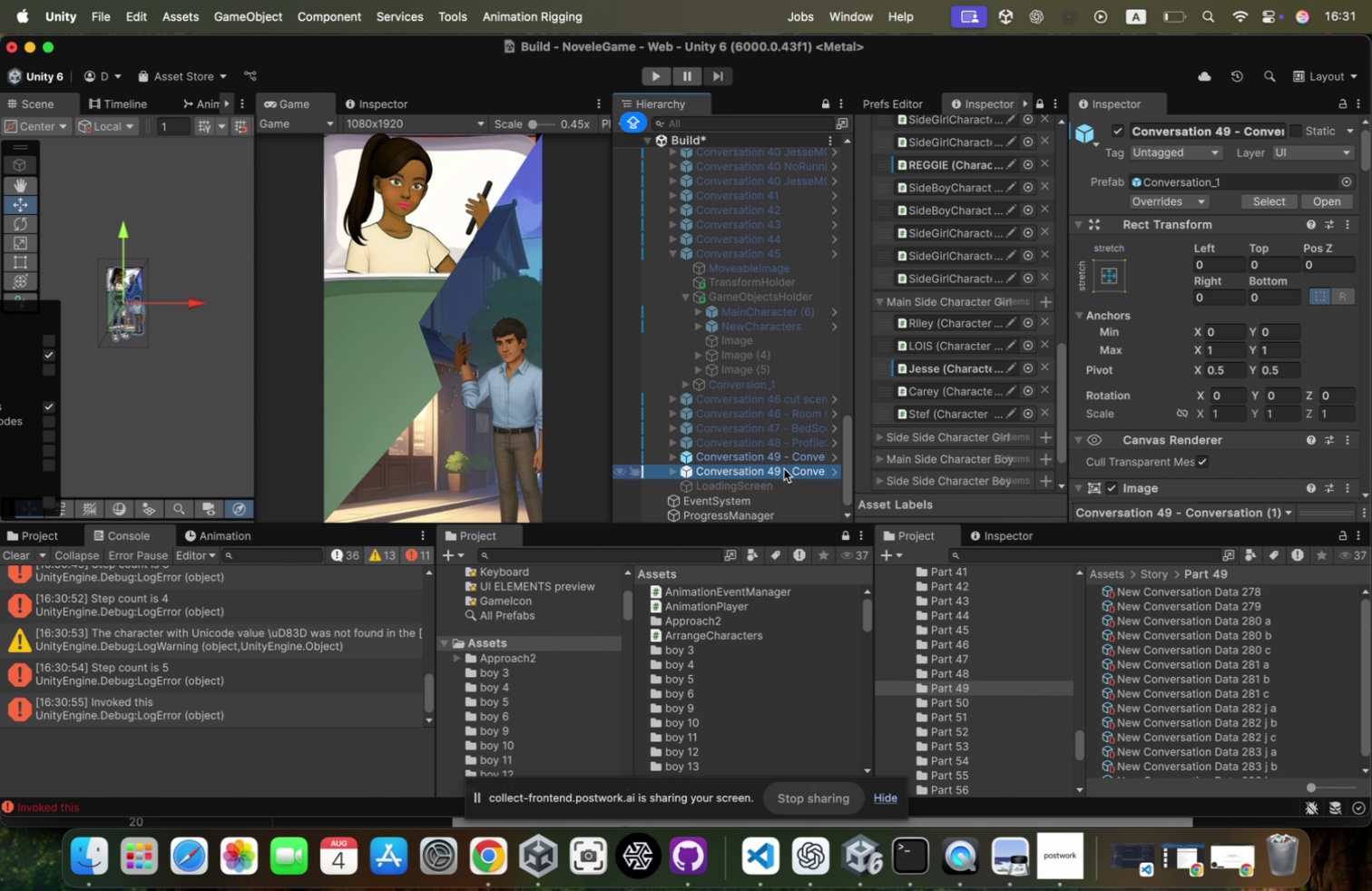 
left_click([780, 470])
 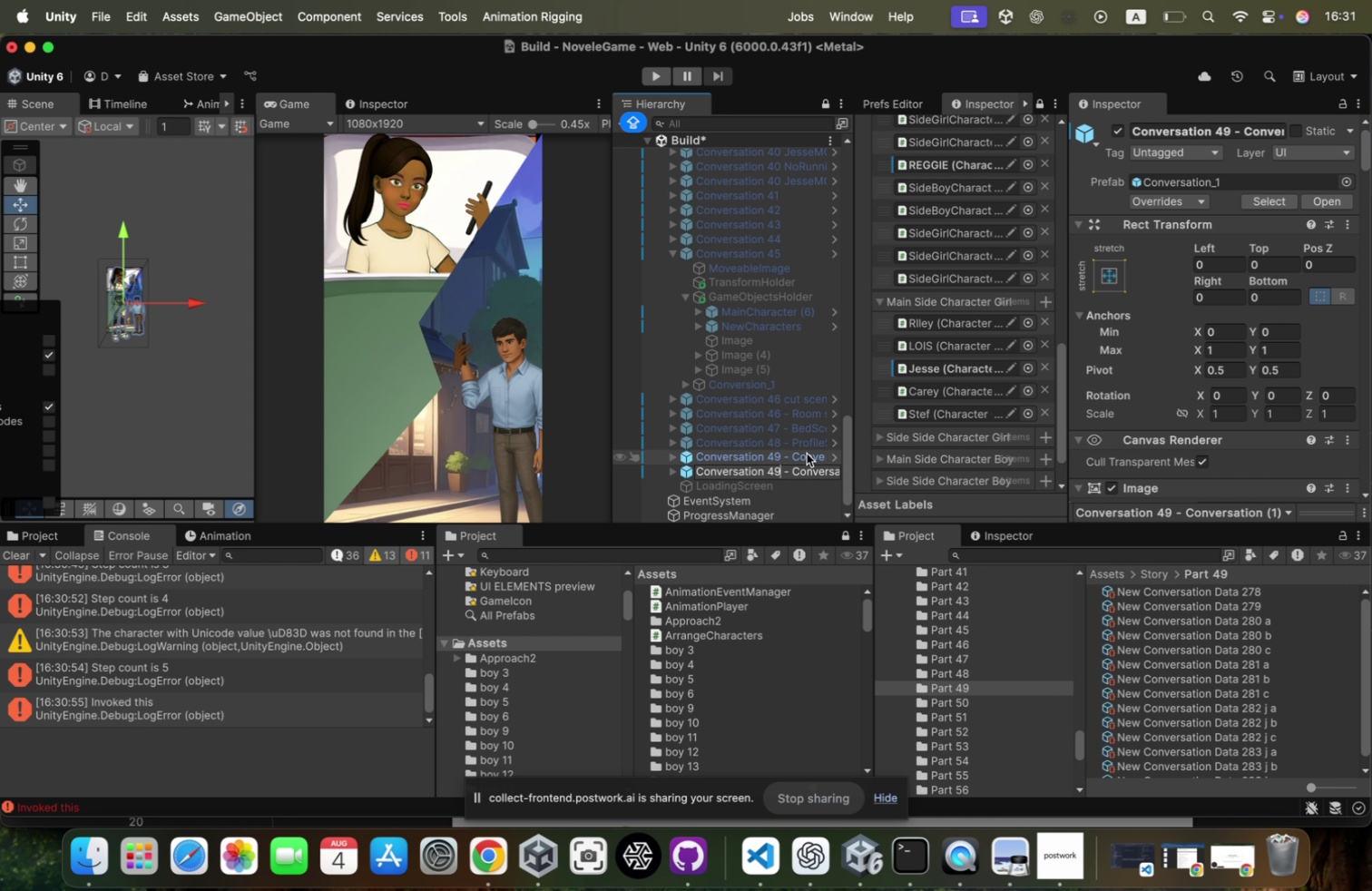 
key(Backspace)
key(Backspace)
type(50)
 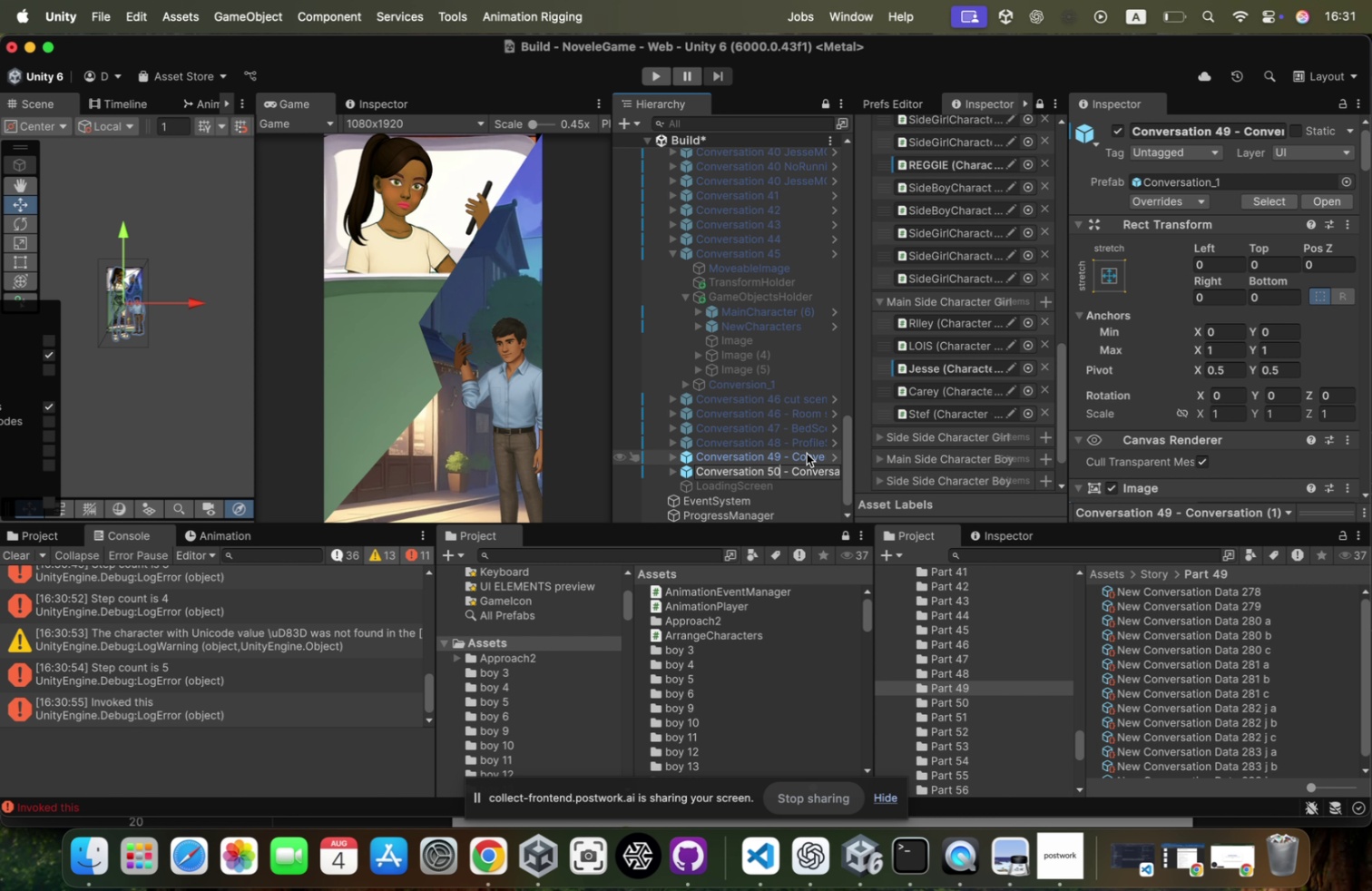 
key(Enter)
 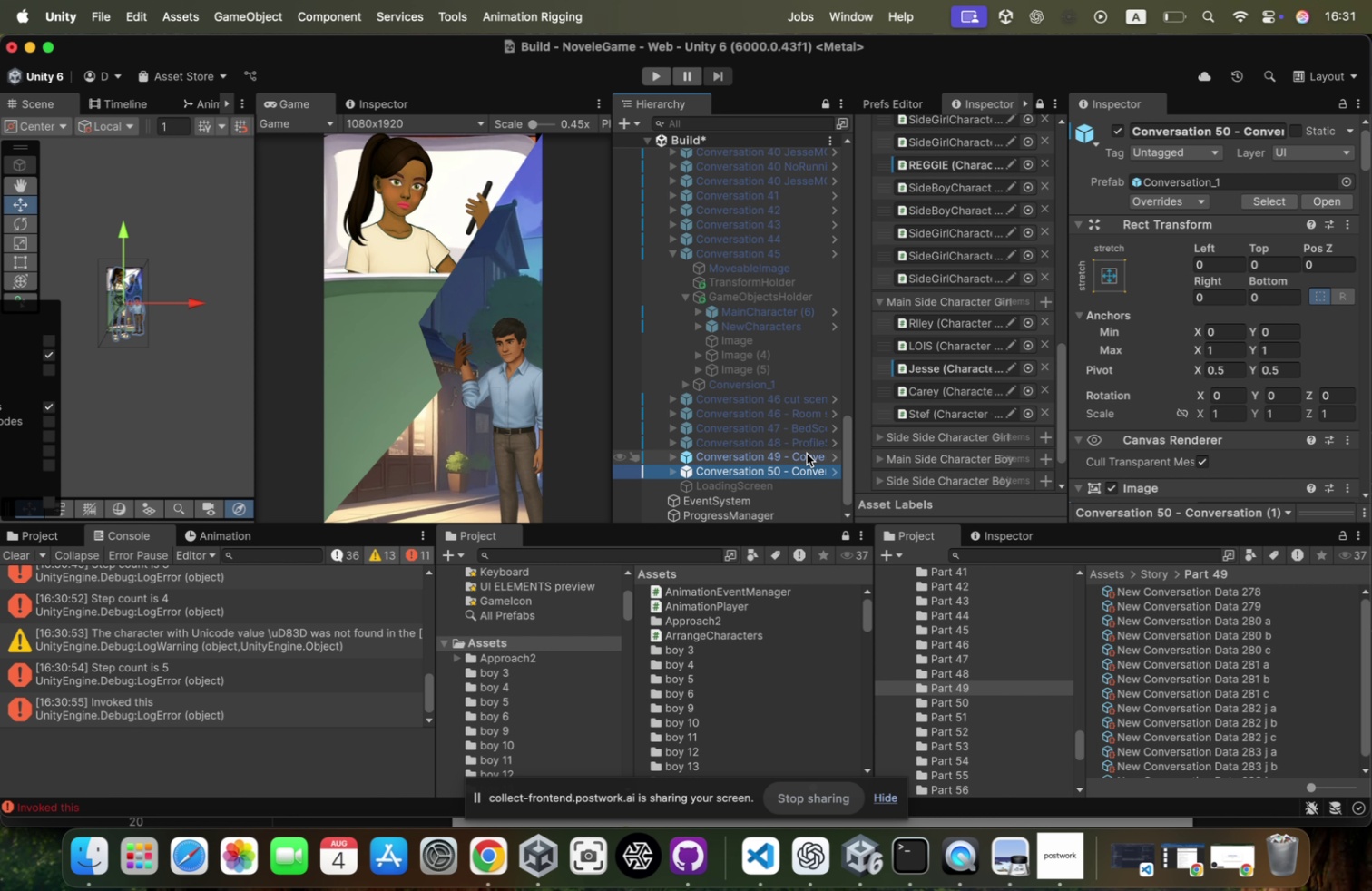 
key(Meta+CommandLeft)
 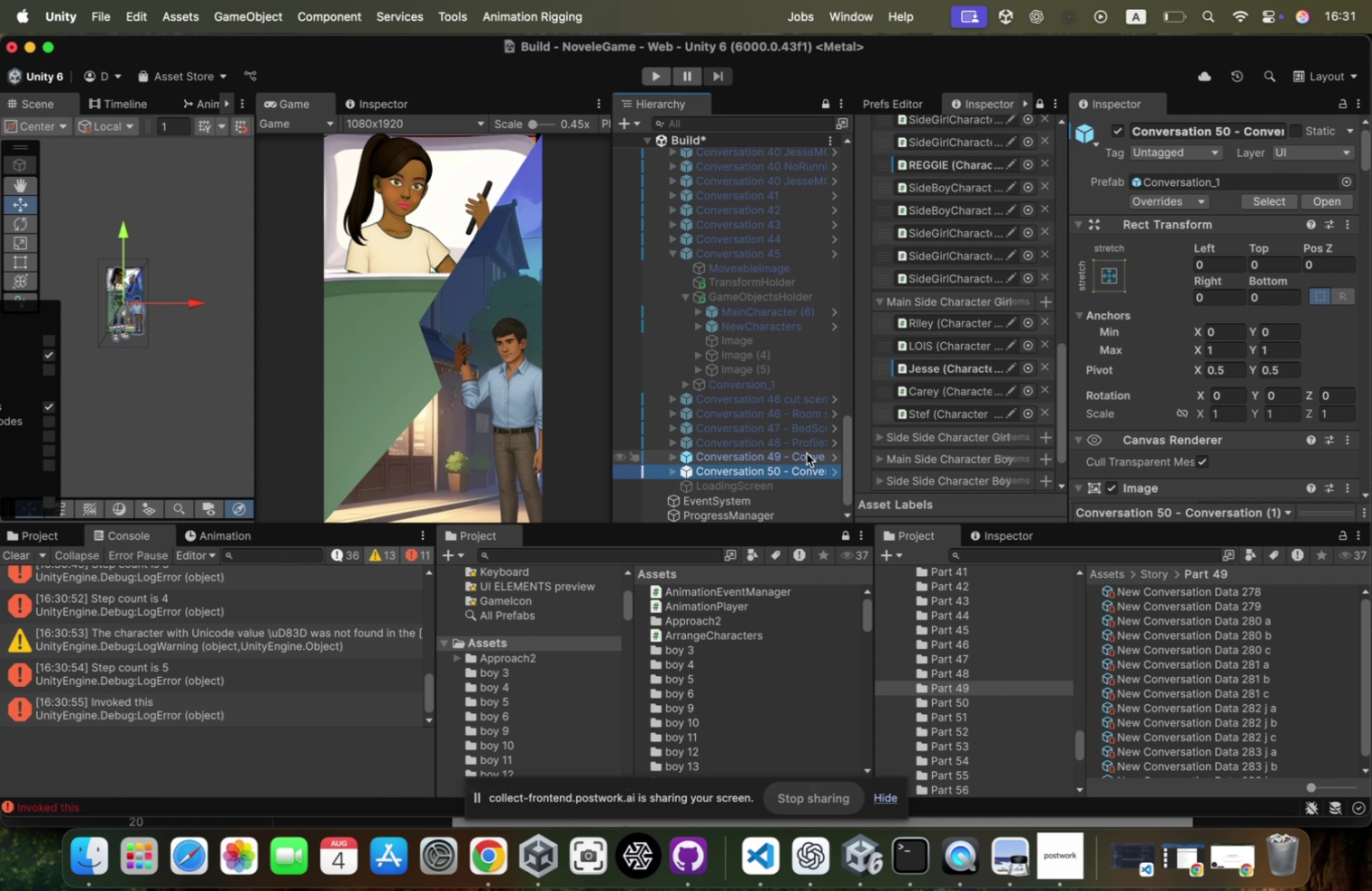 
key(Meta+Tab)
 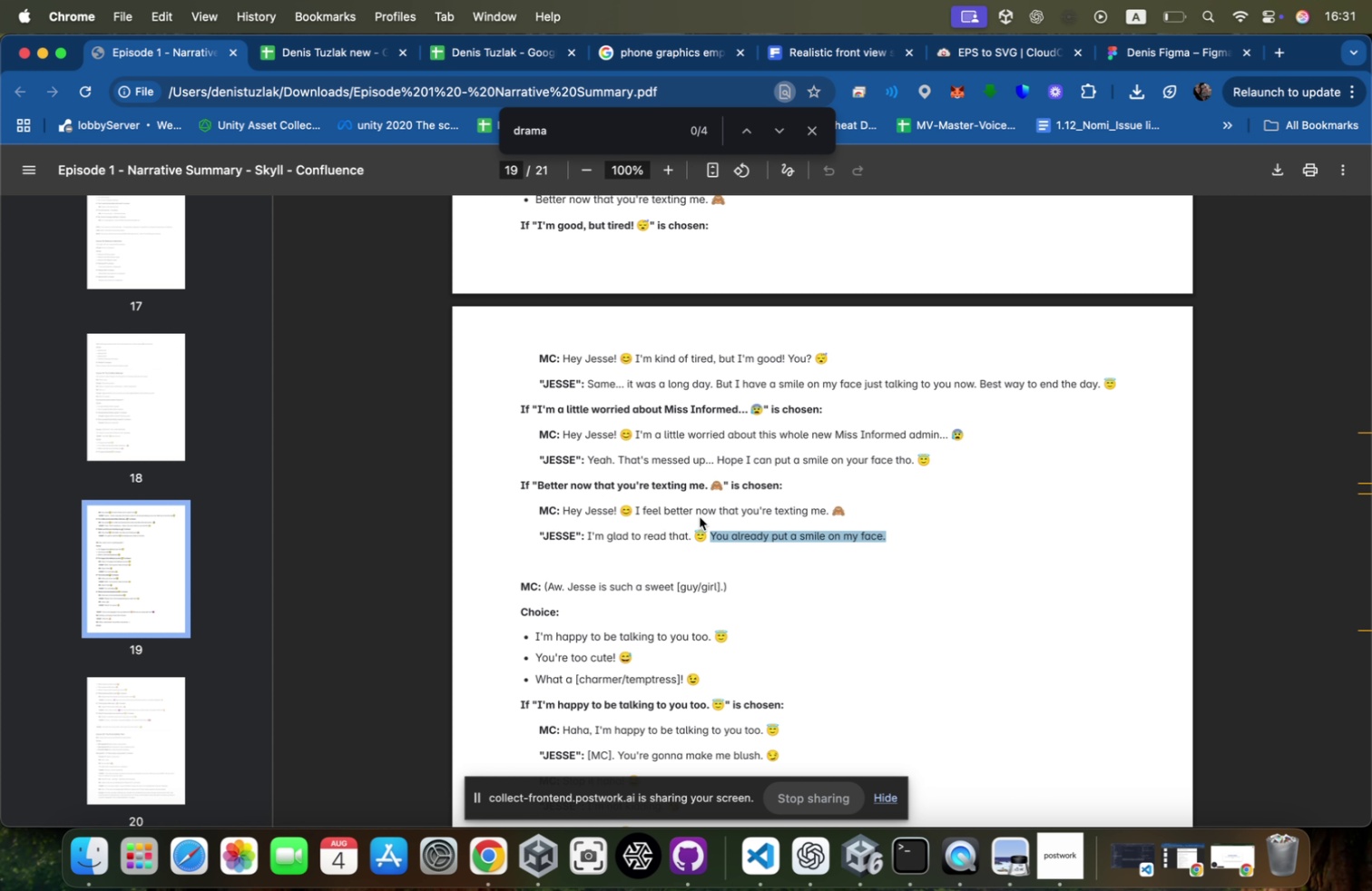 
scroll: coordinate [750, 529], scroll_direction: down, amount: 26.0
 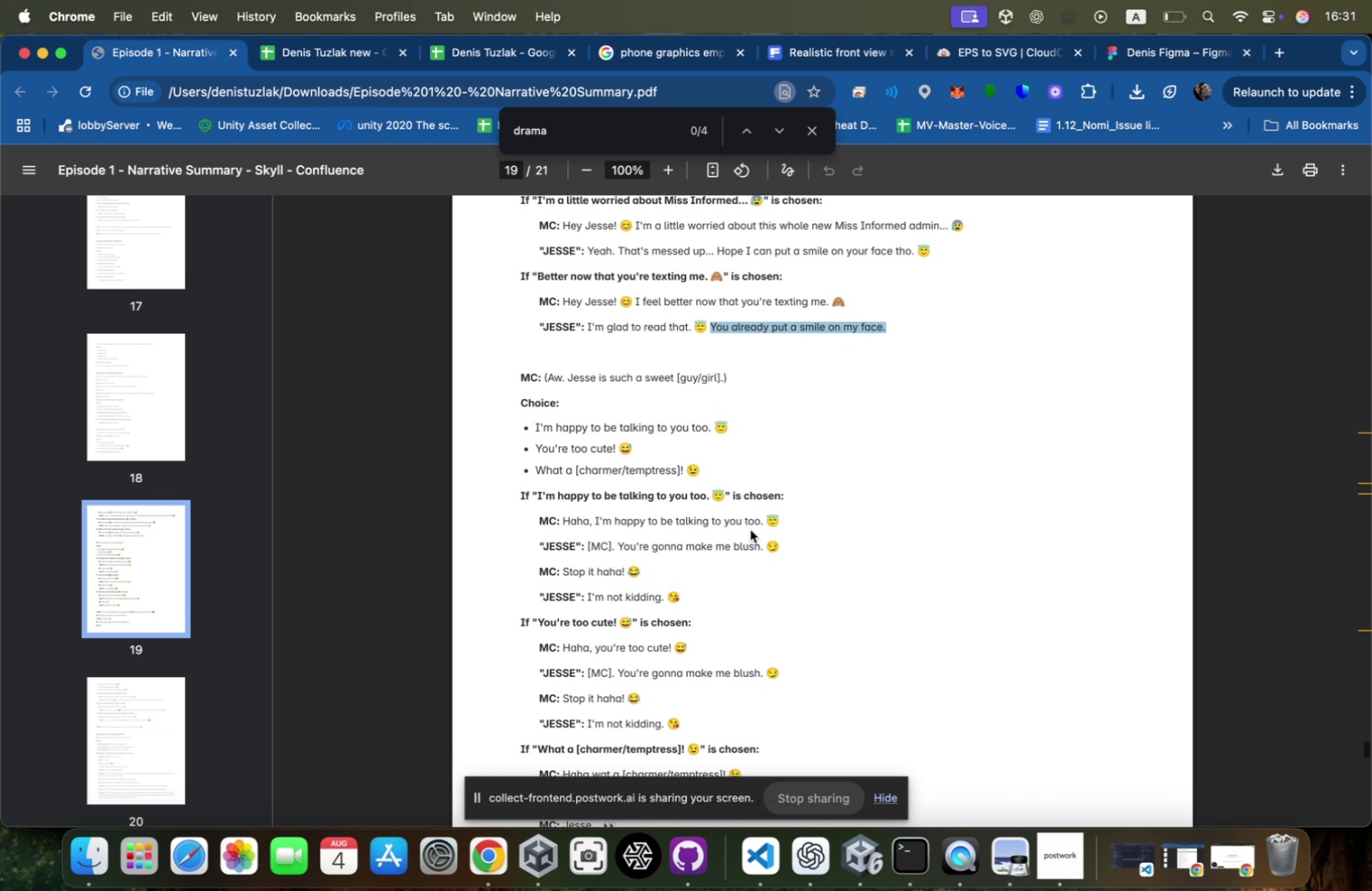 
key(Meta+CommandLeft)
 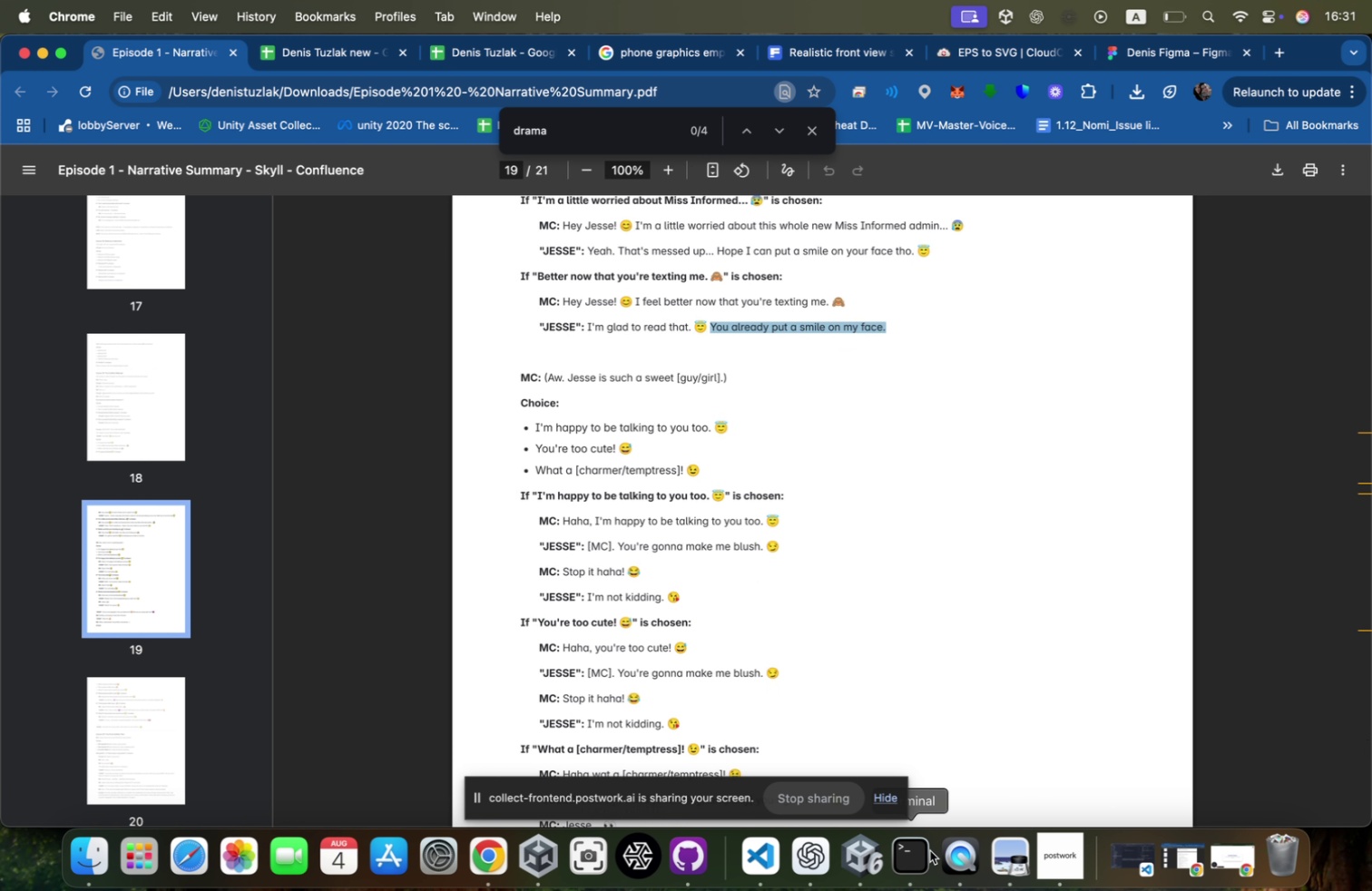 
left_click([954, 849])
 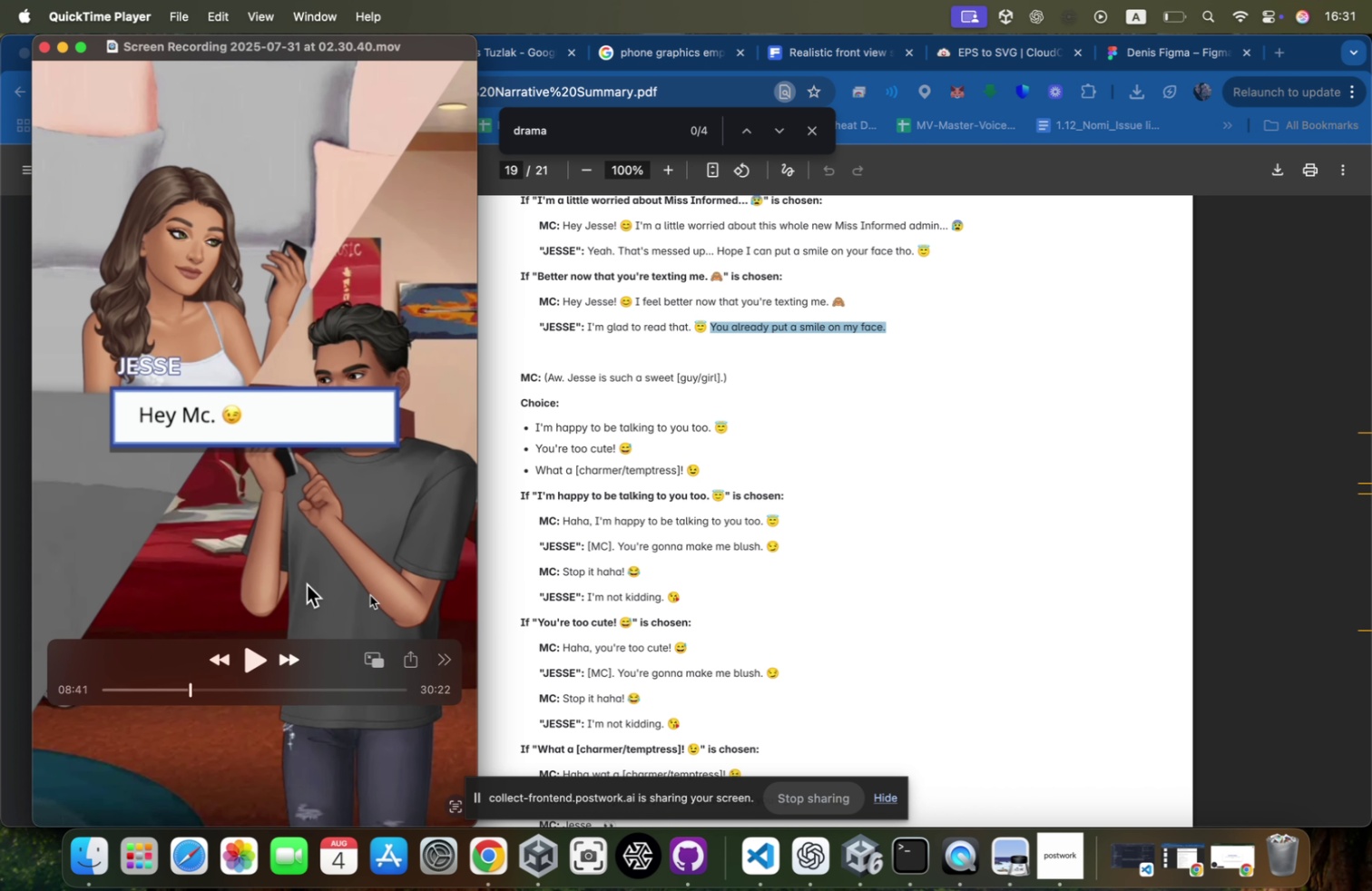 
key(Space)
 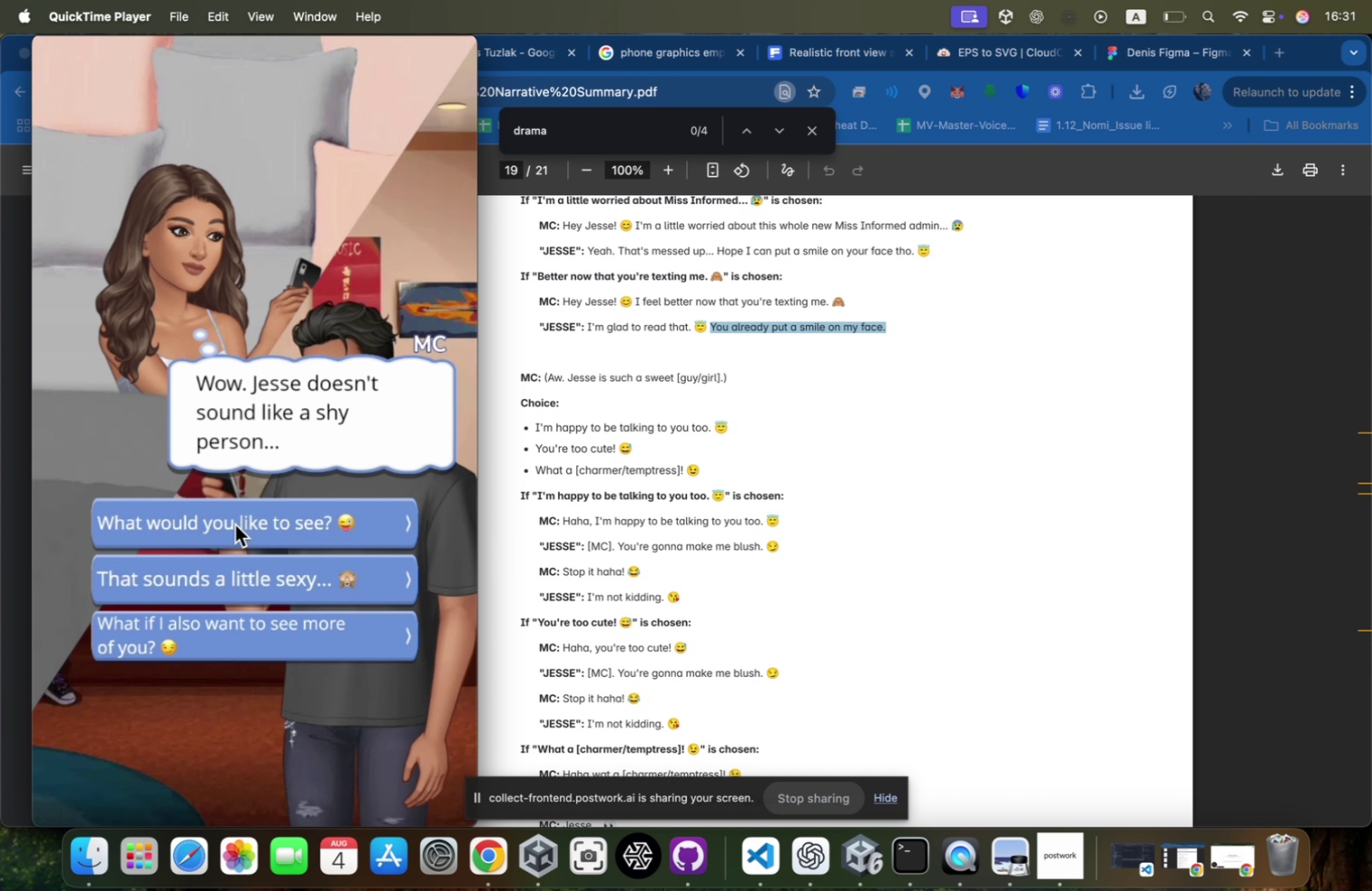 
wait(39.6)
 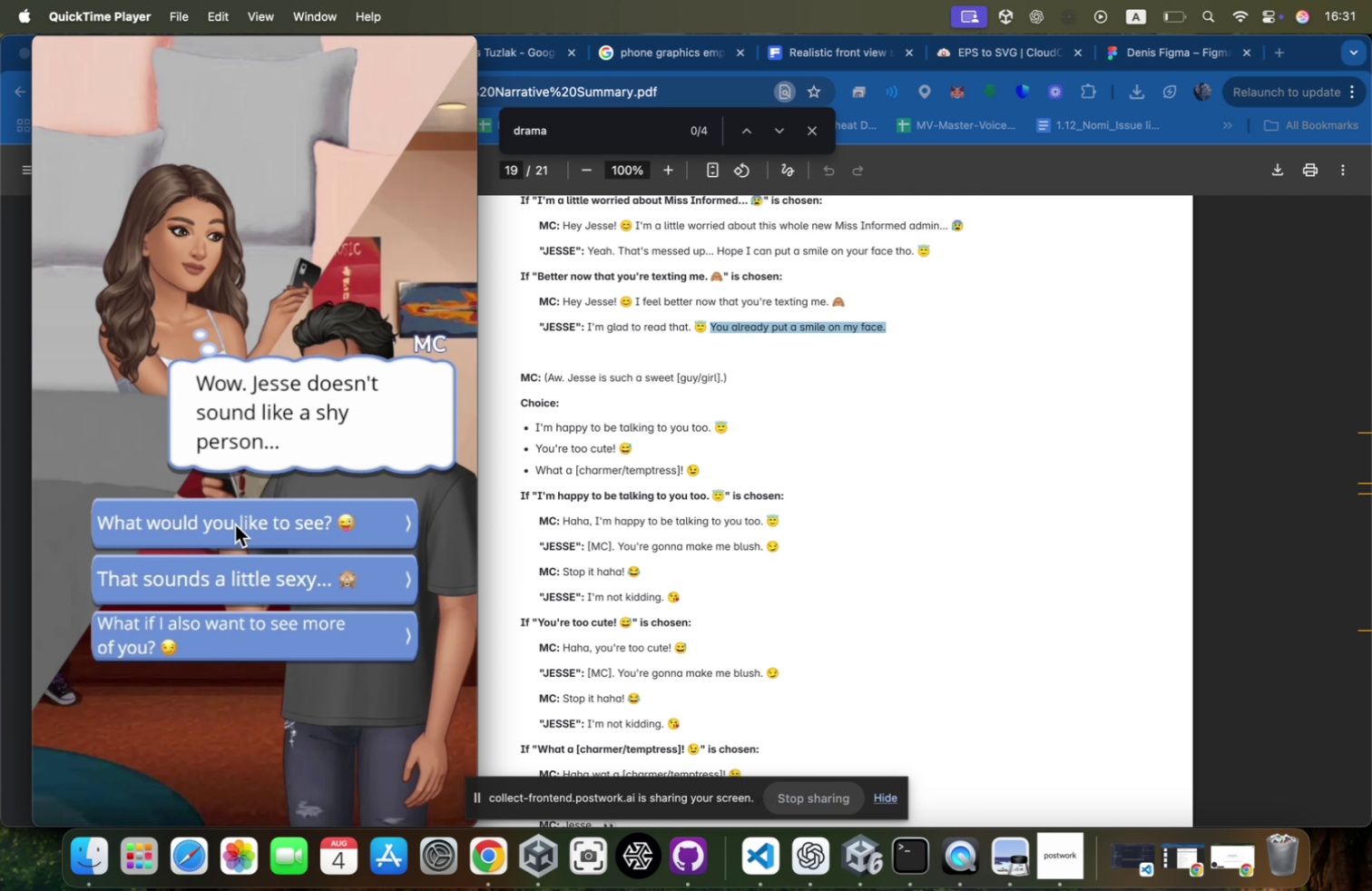 
left_click([253, 484])
 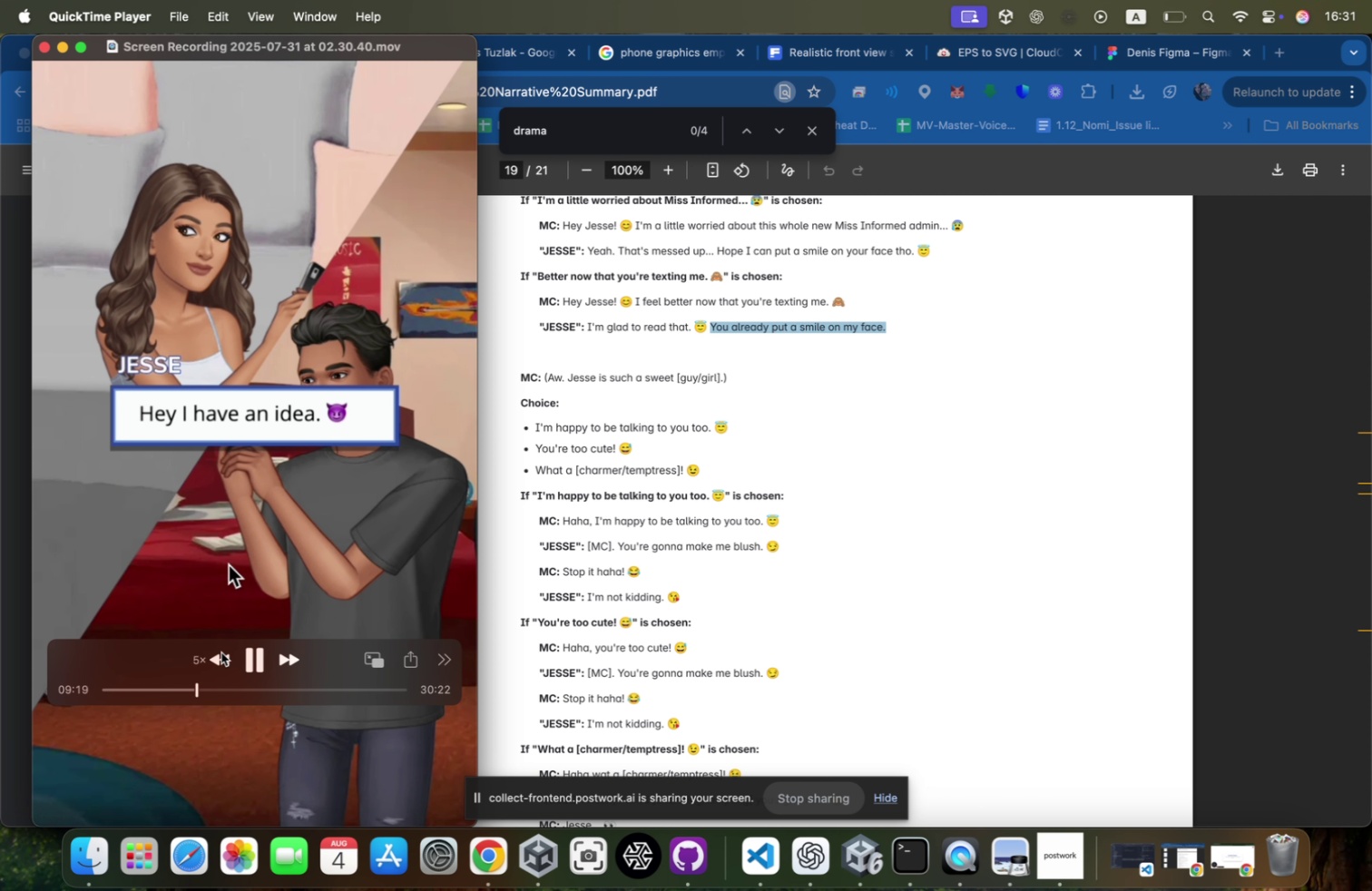 
key(Space)
 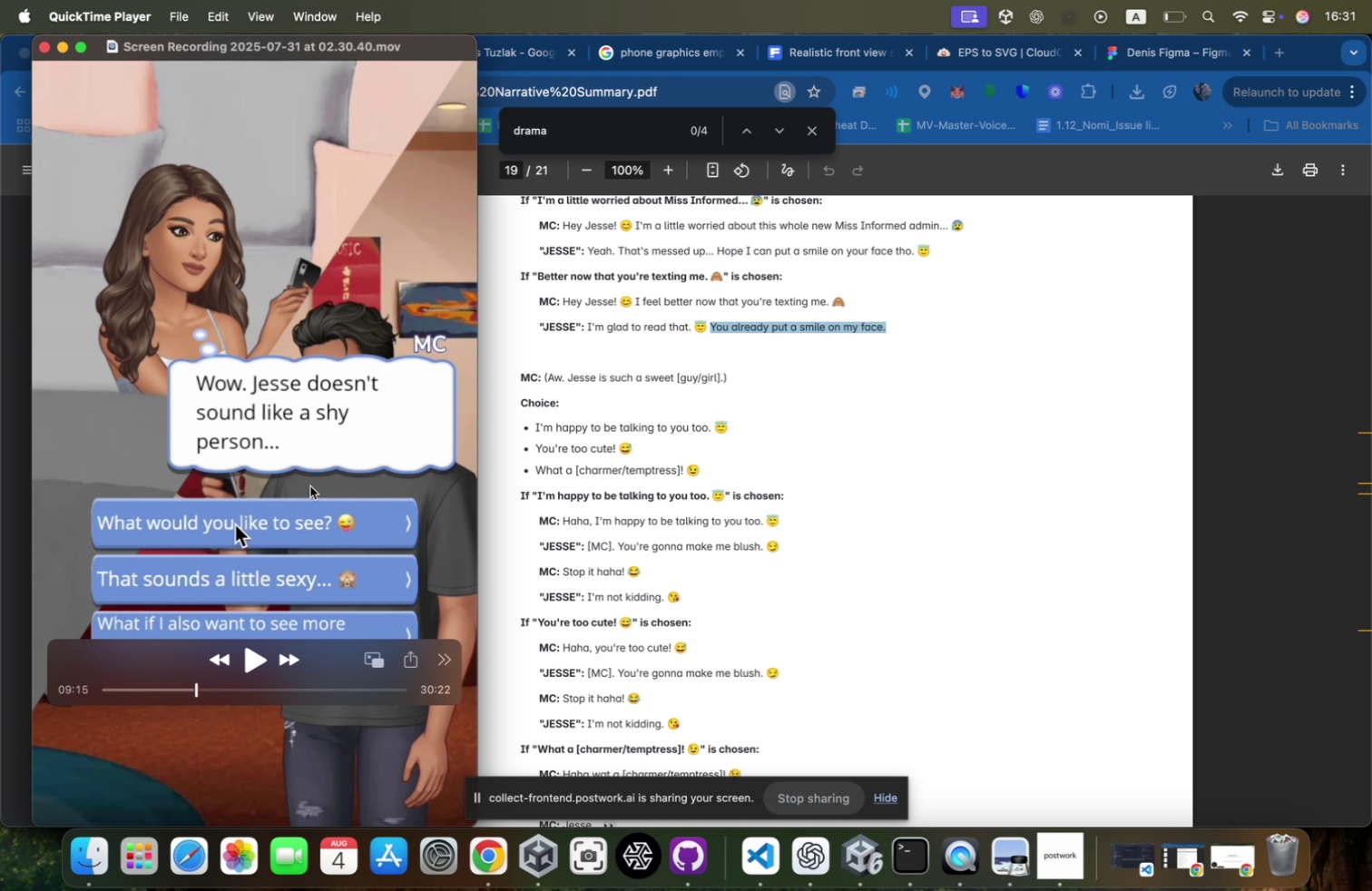 
key(Space)
 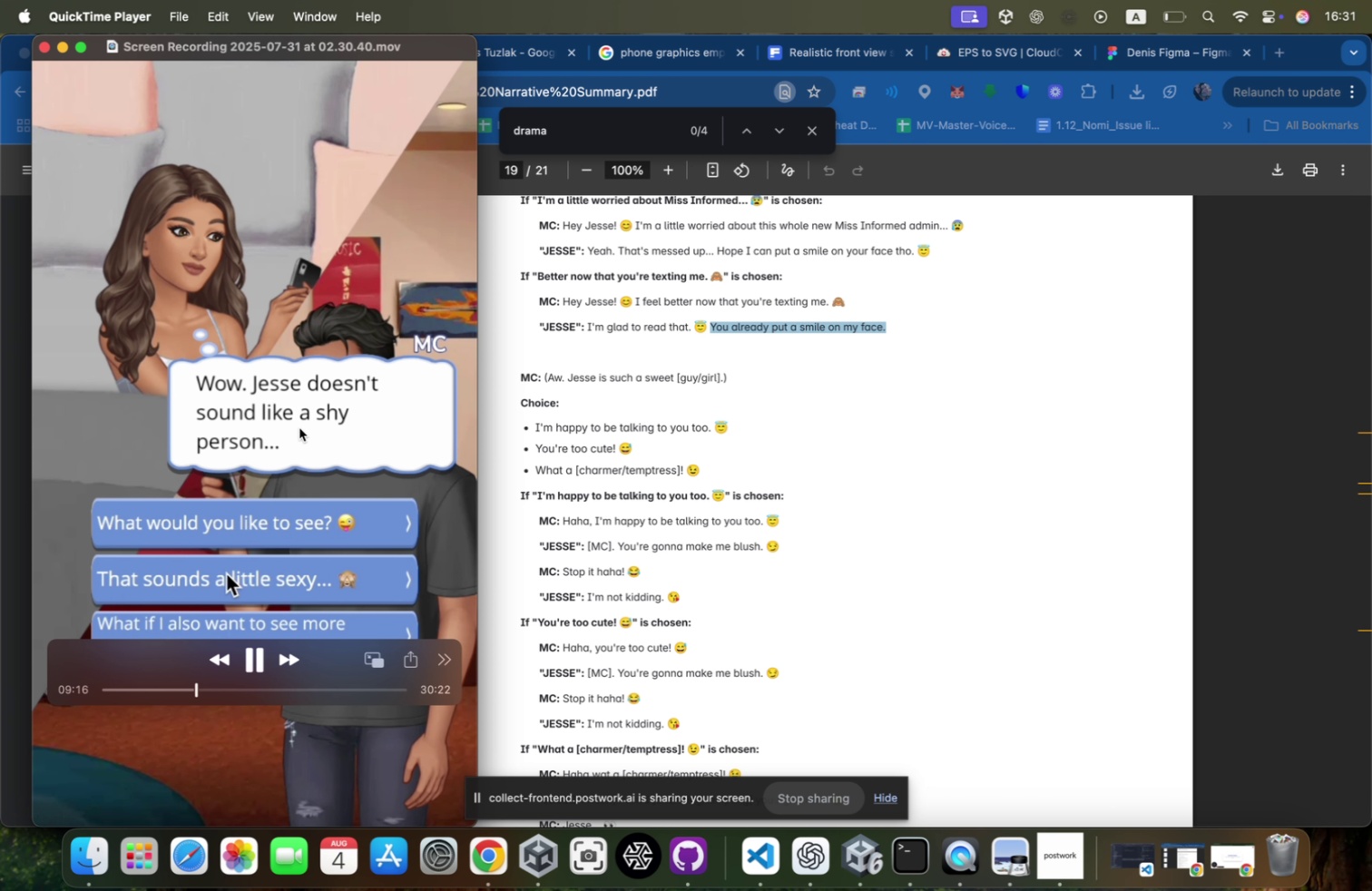 
key(Space)
 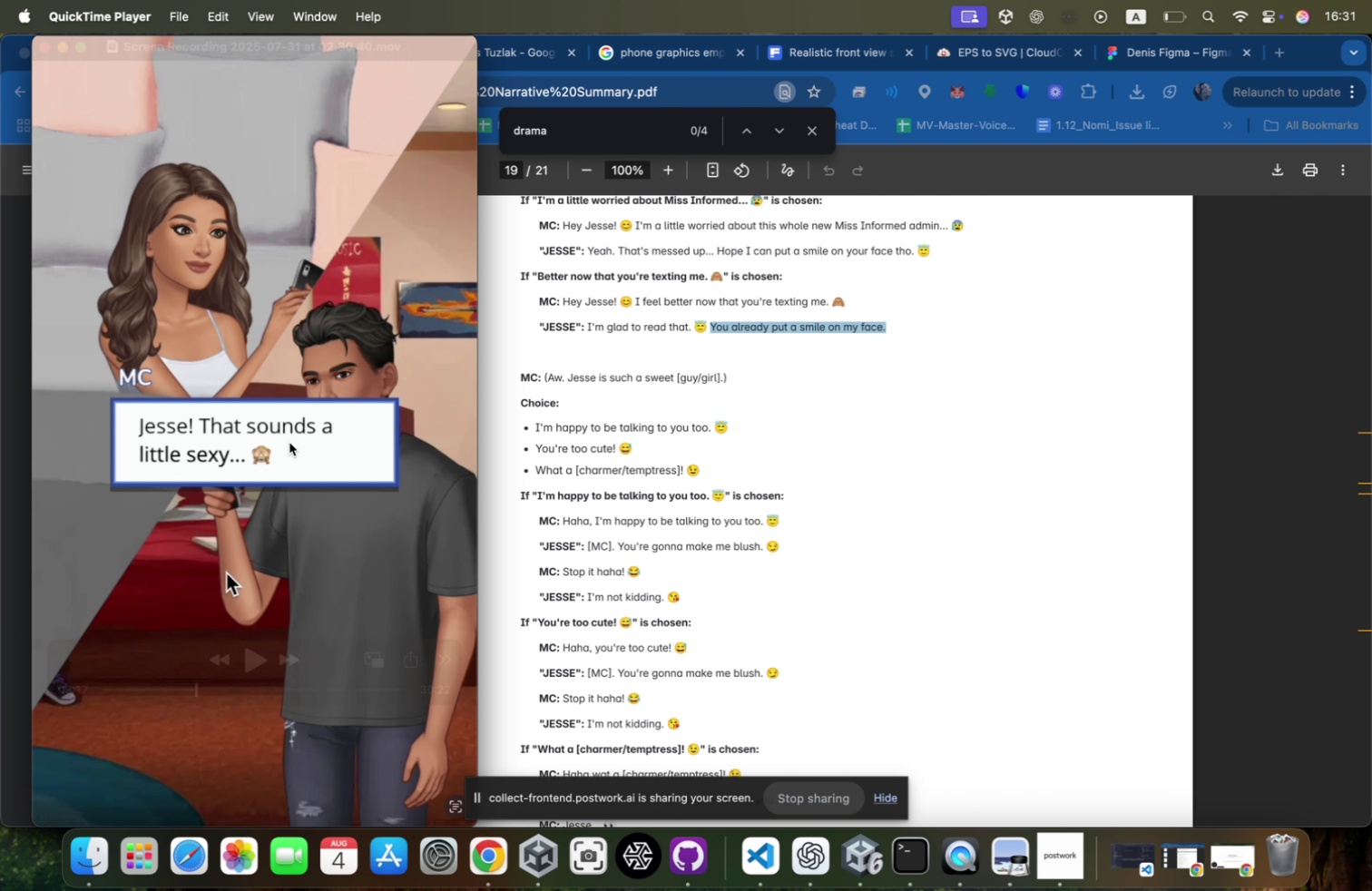 
left_click([203, 663])
 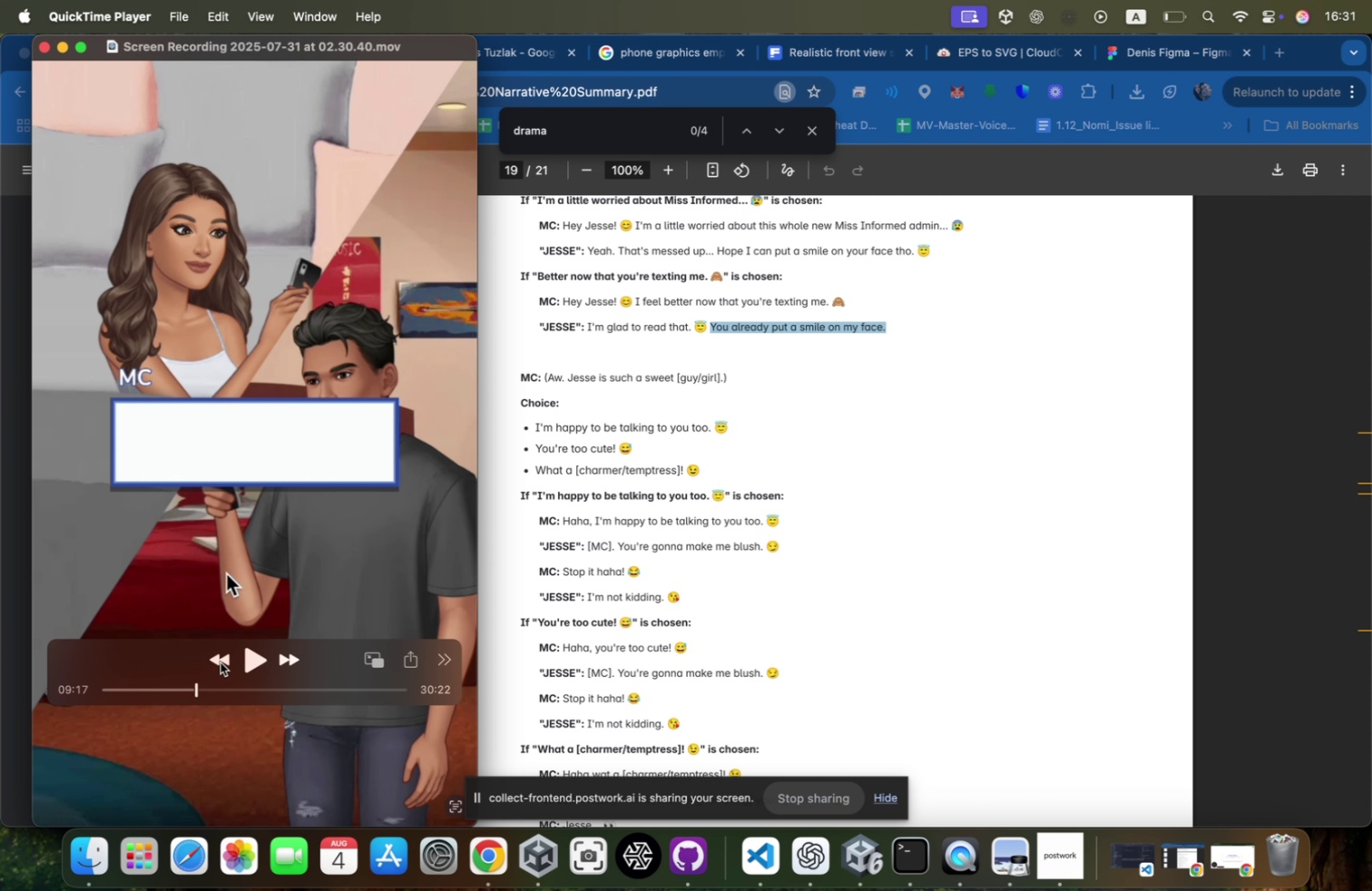 
left_click([220, 661])
 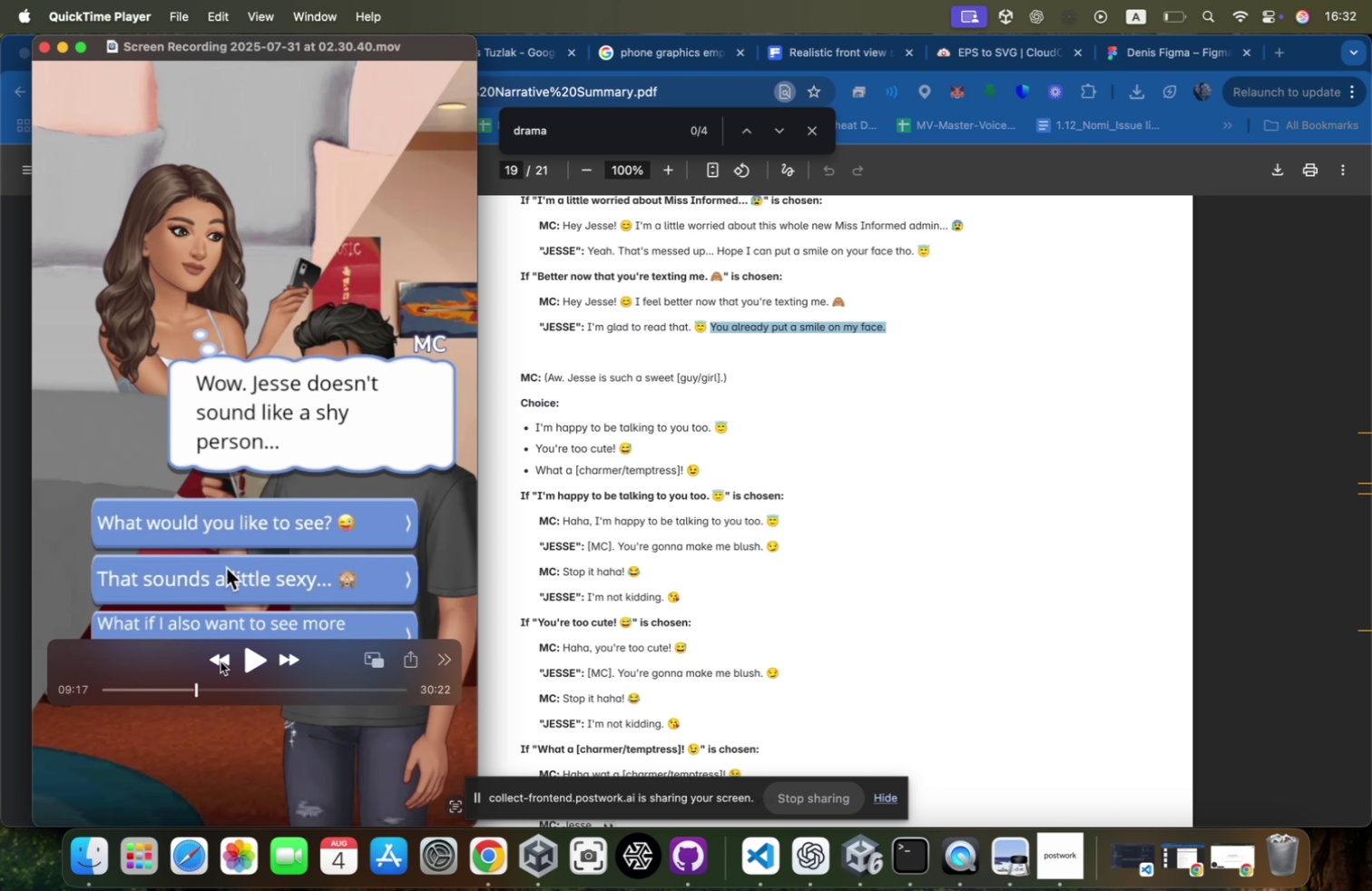 
left_click([220, 661])
 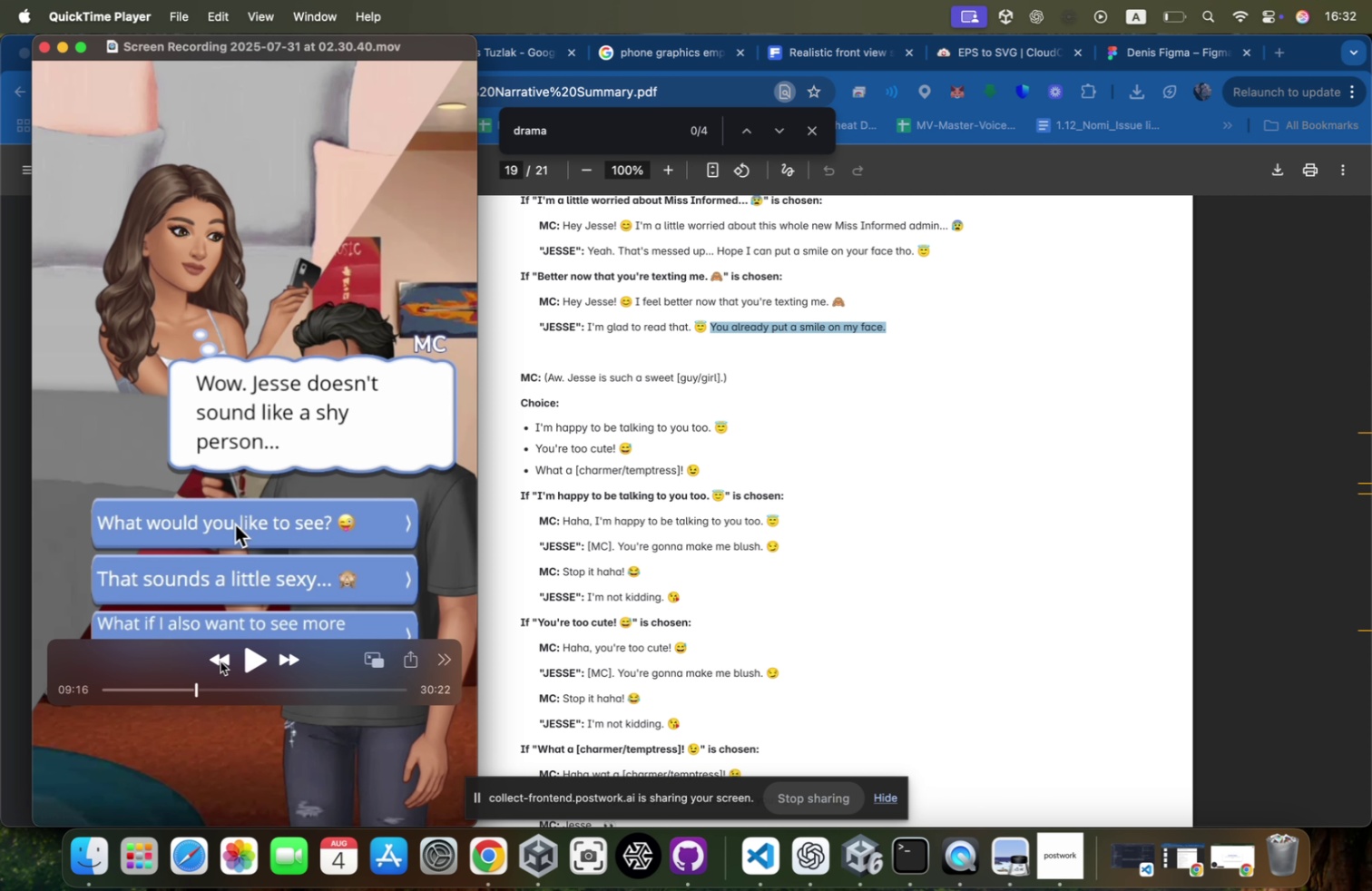 
left_click([220, 661])
 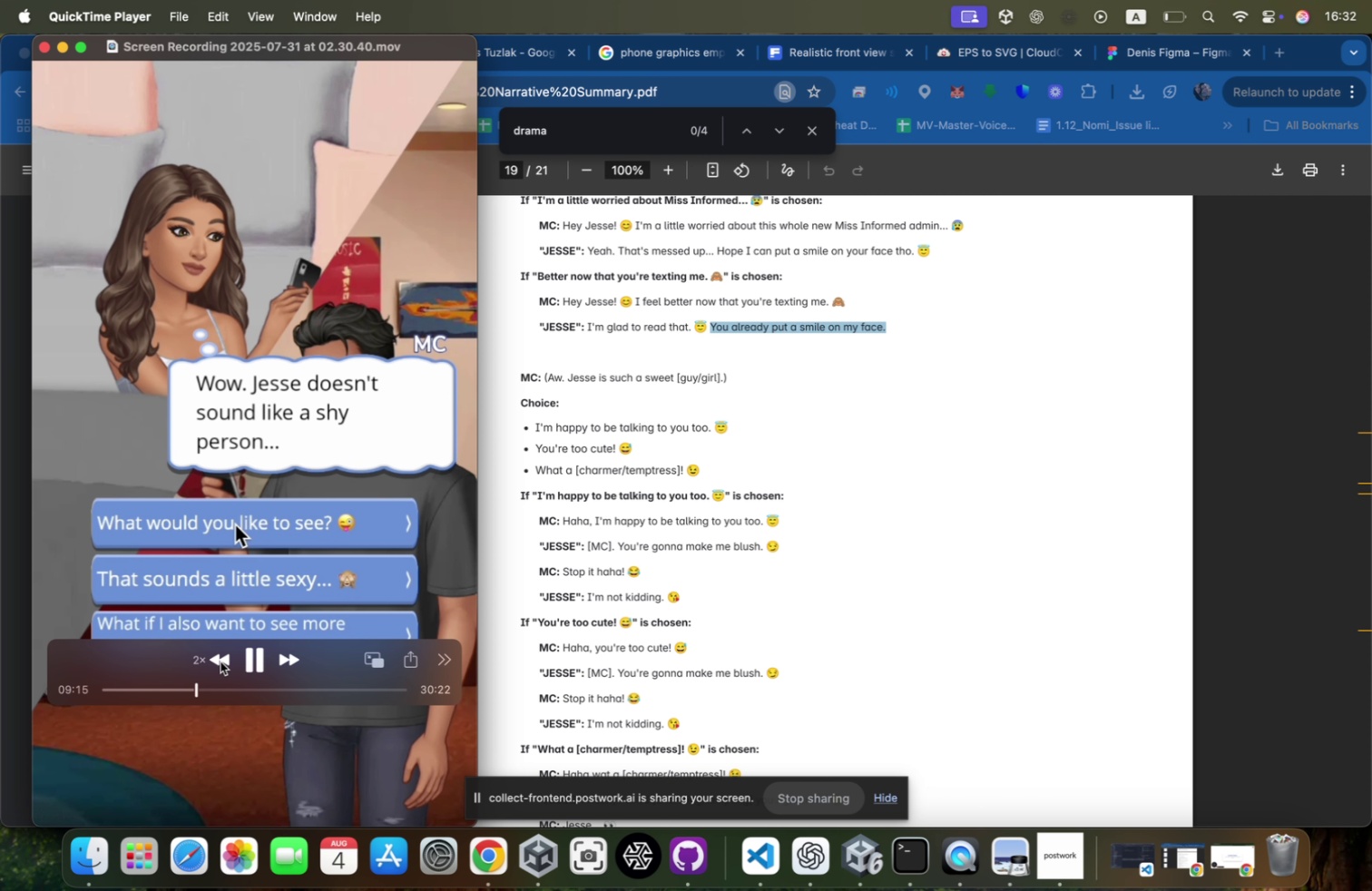 
left_click([220, 661])
 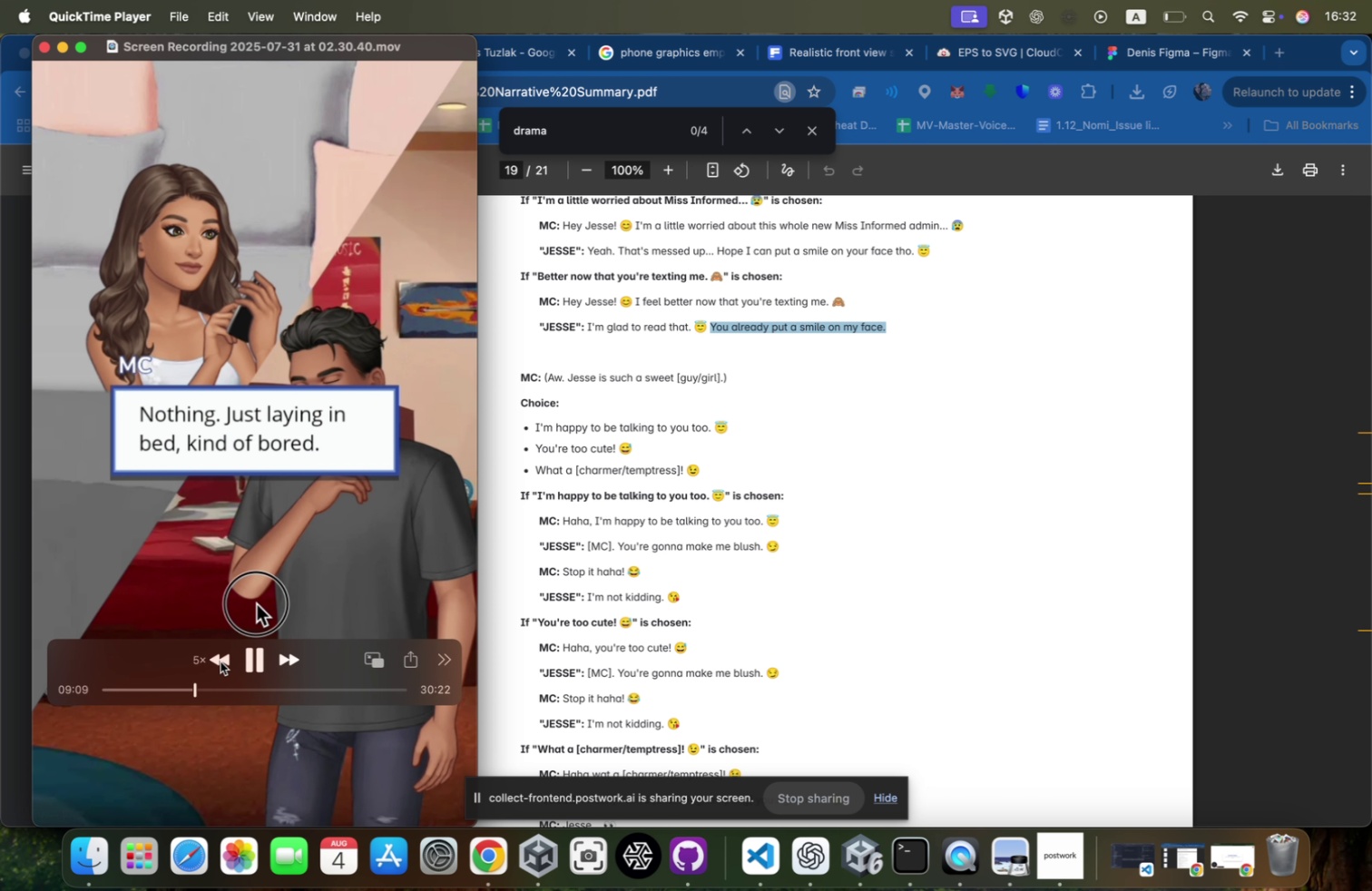 
key(Space)
 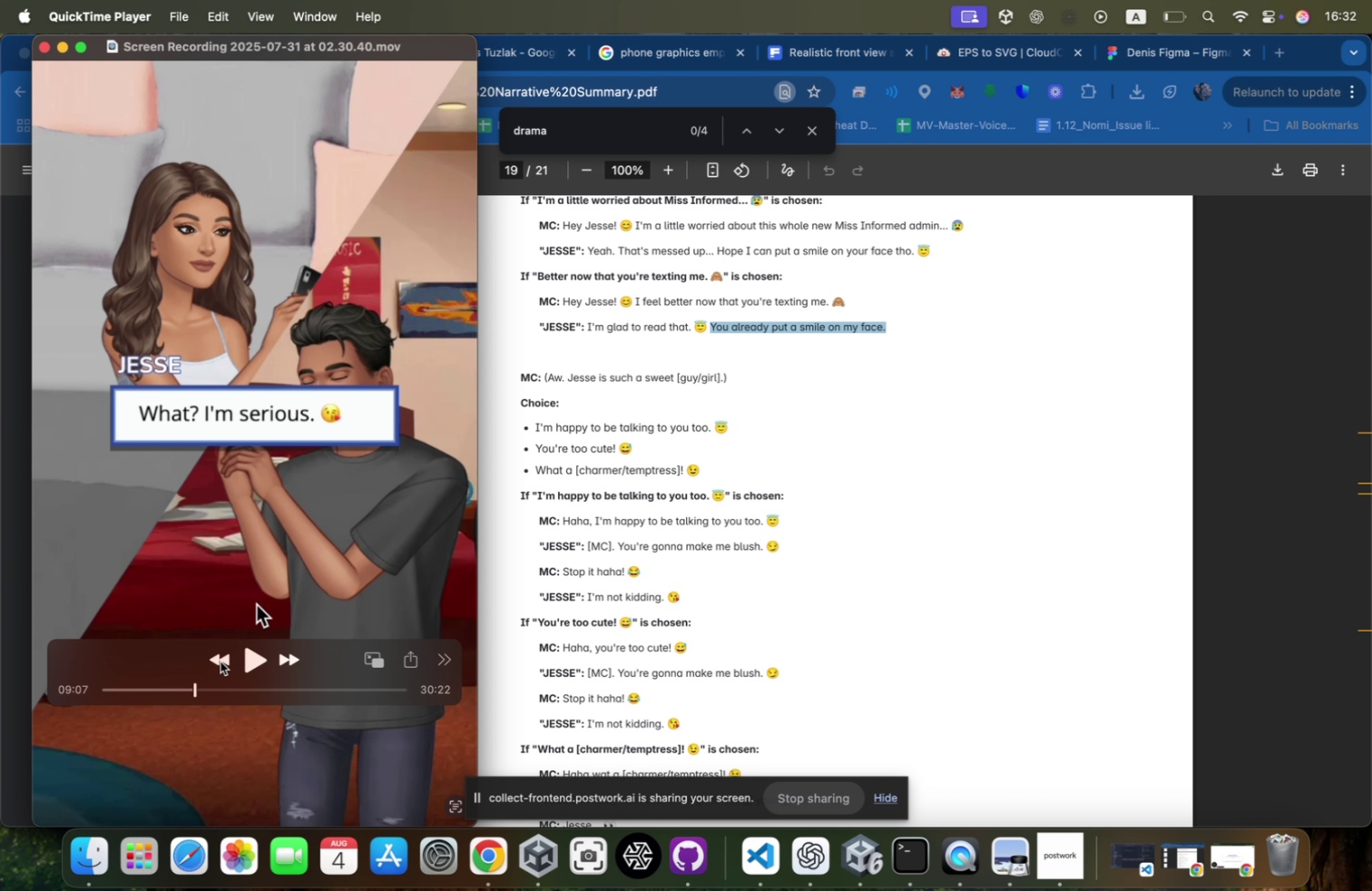 
left_click([220, 661])
 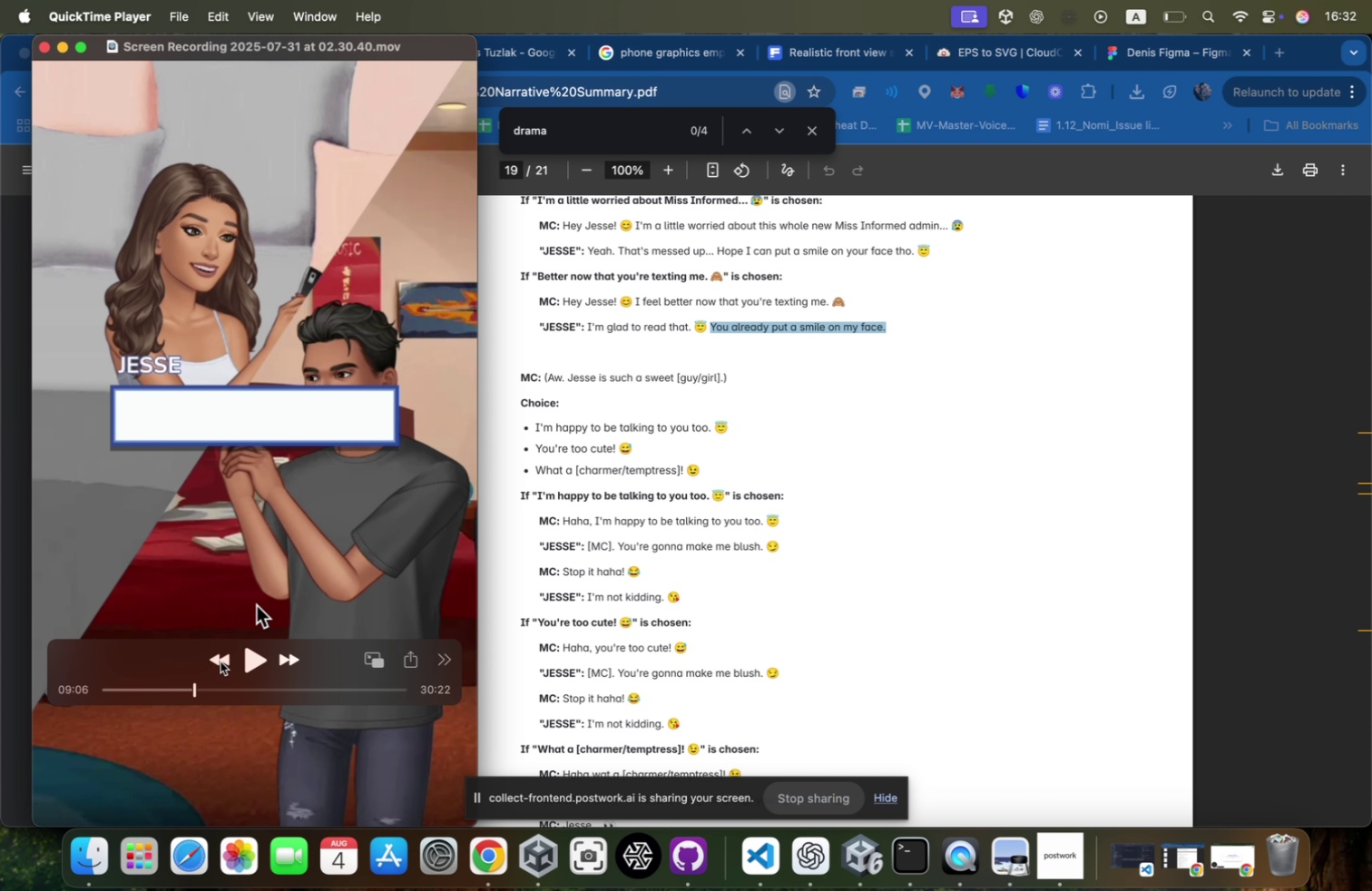 
left_click([220, 661])
 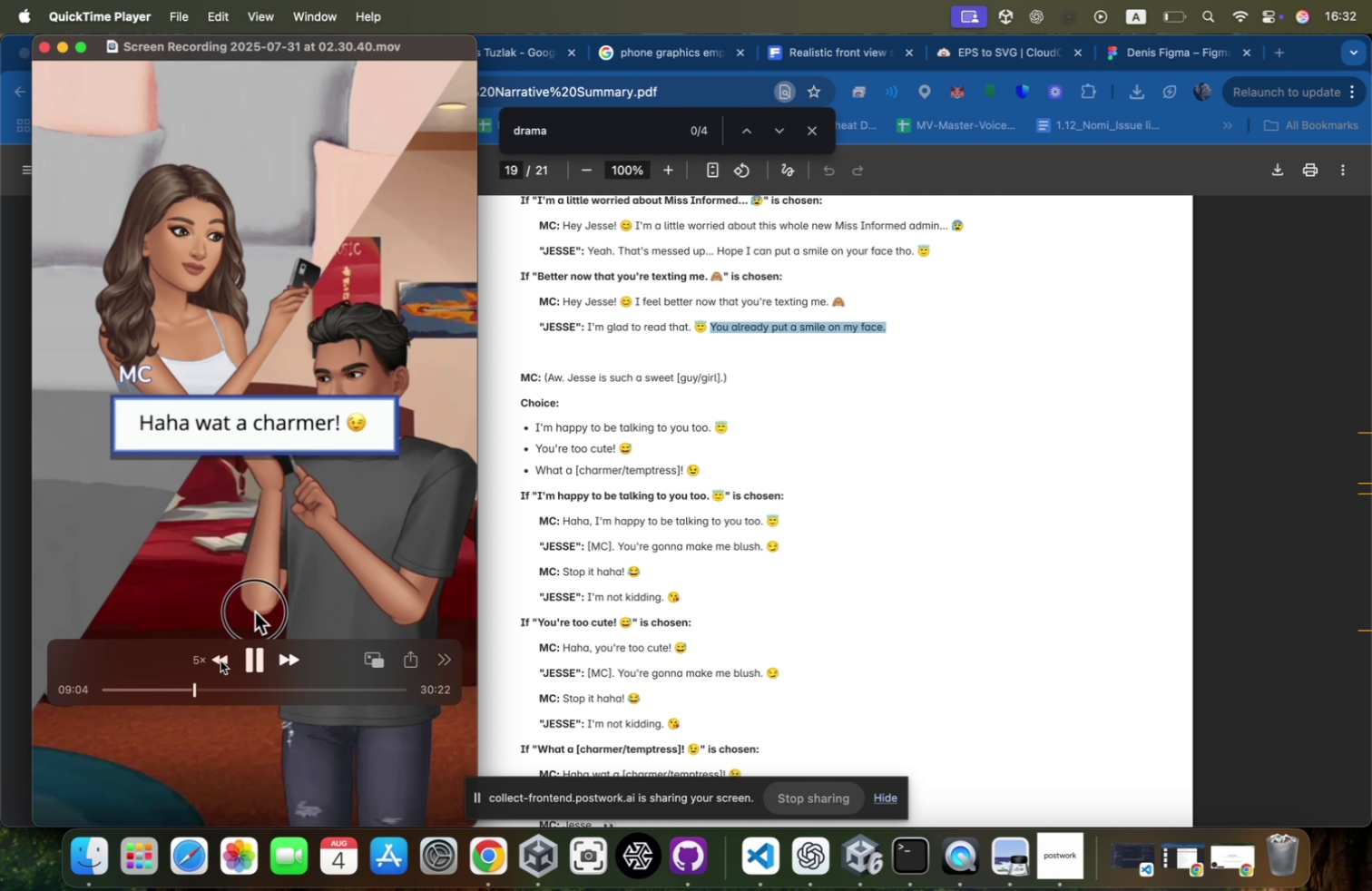 
key(Space)
 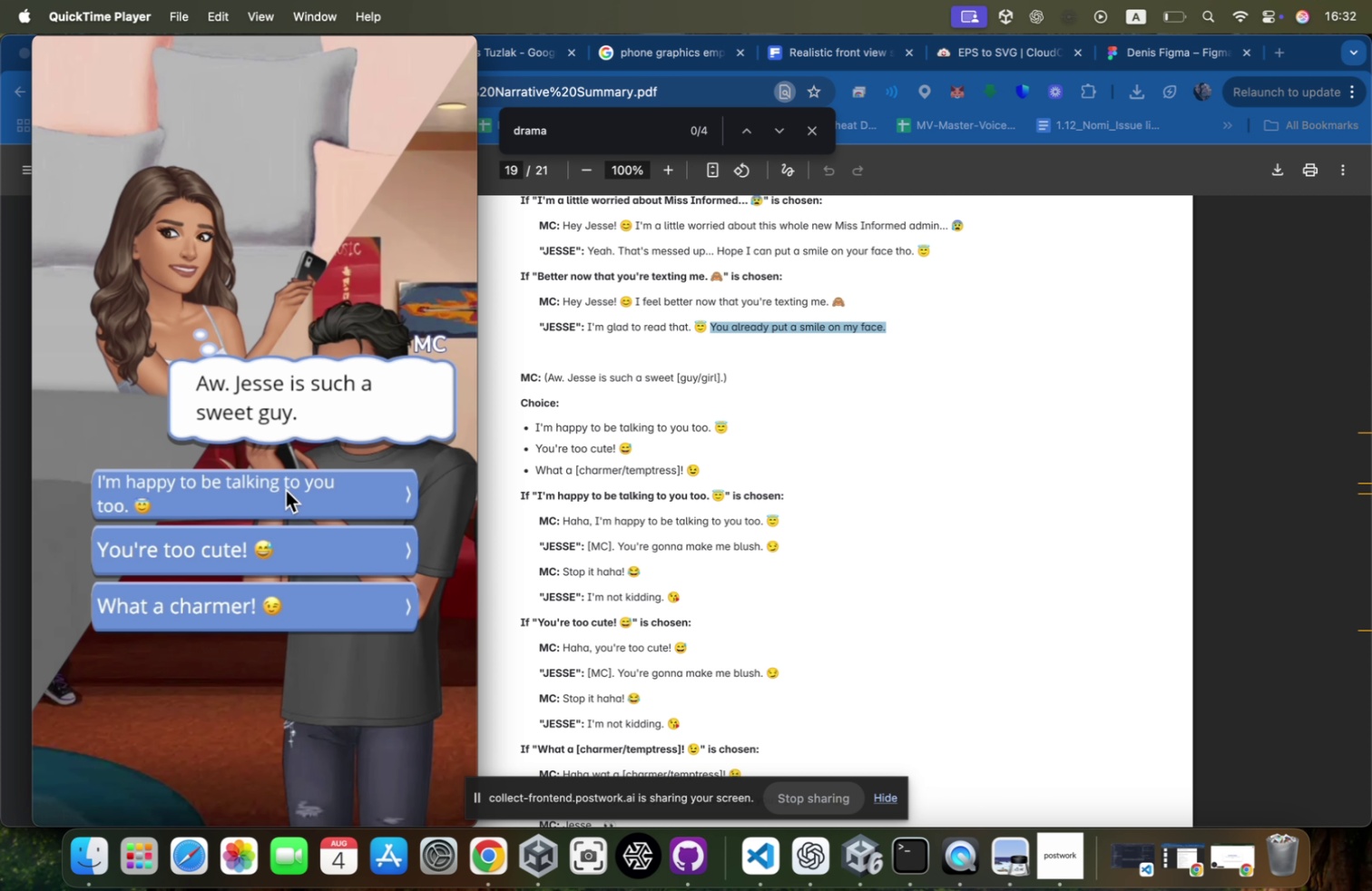 
wait(7.47)
 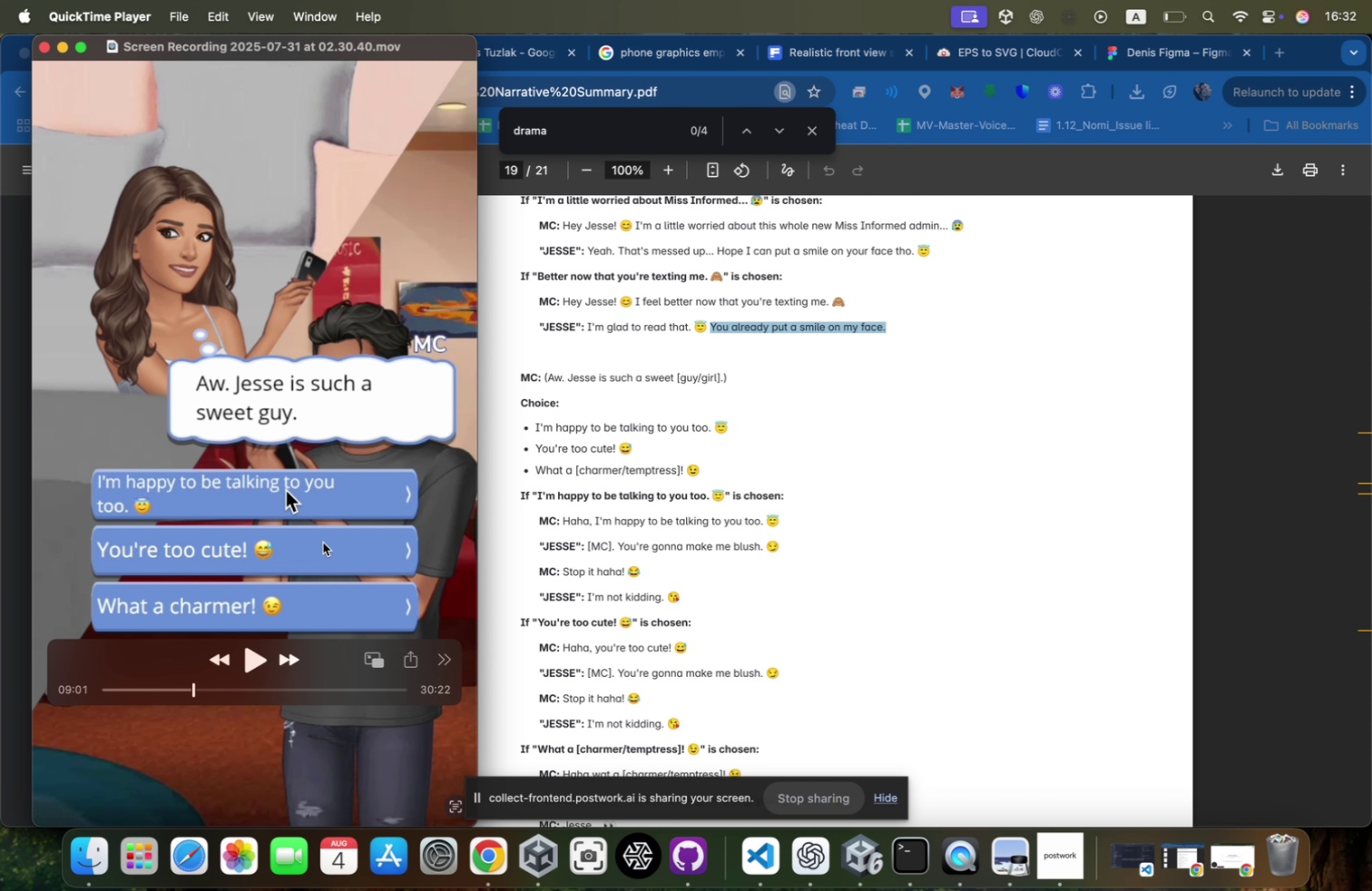 
left_click([339, 475])
 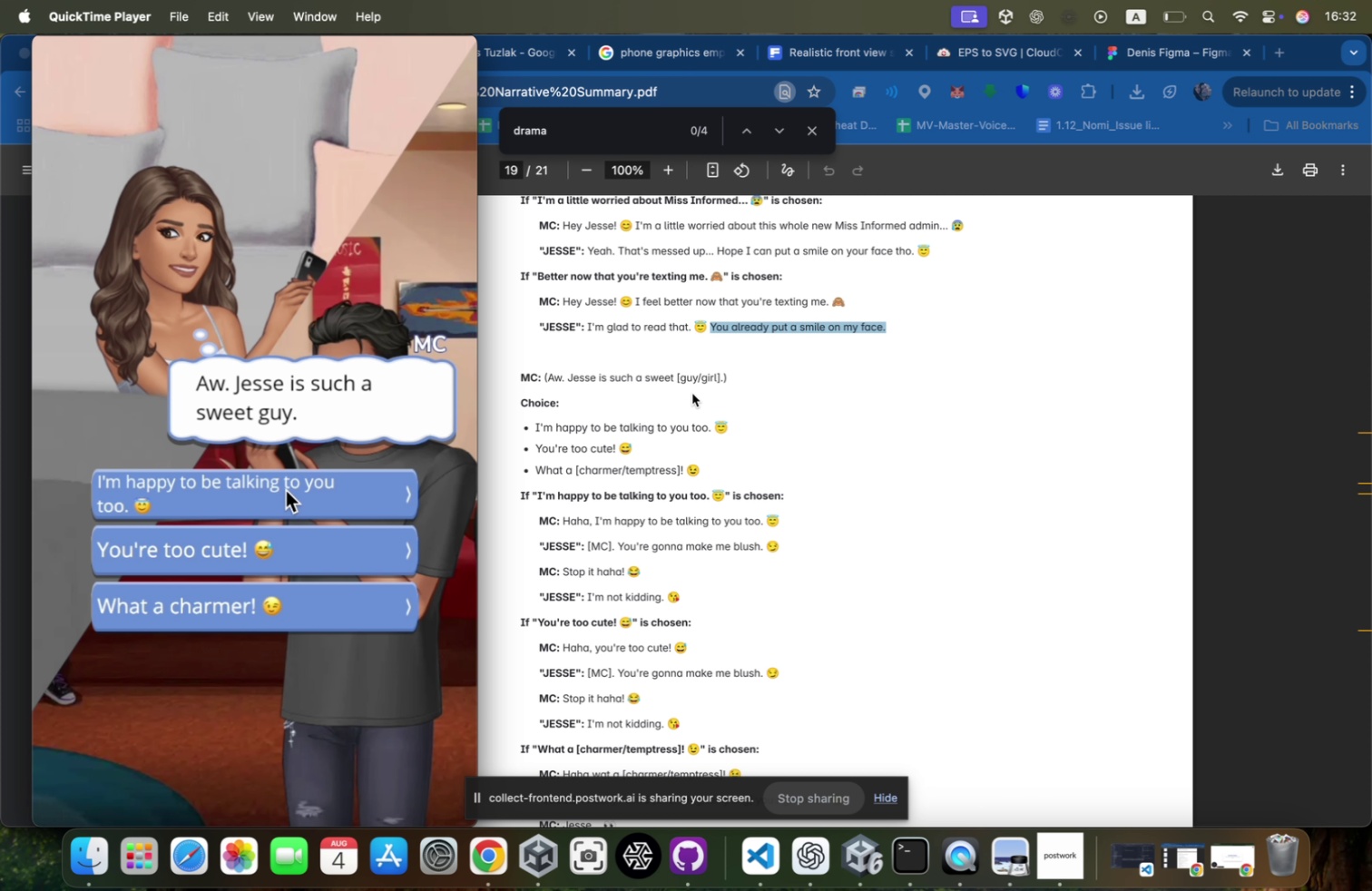 
key(Meta+CommandLeft)
 